 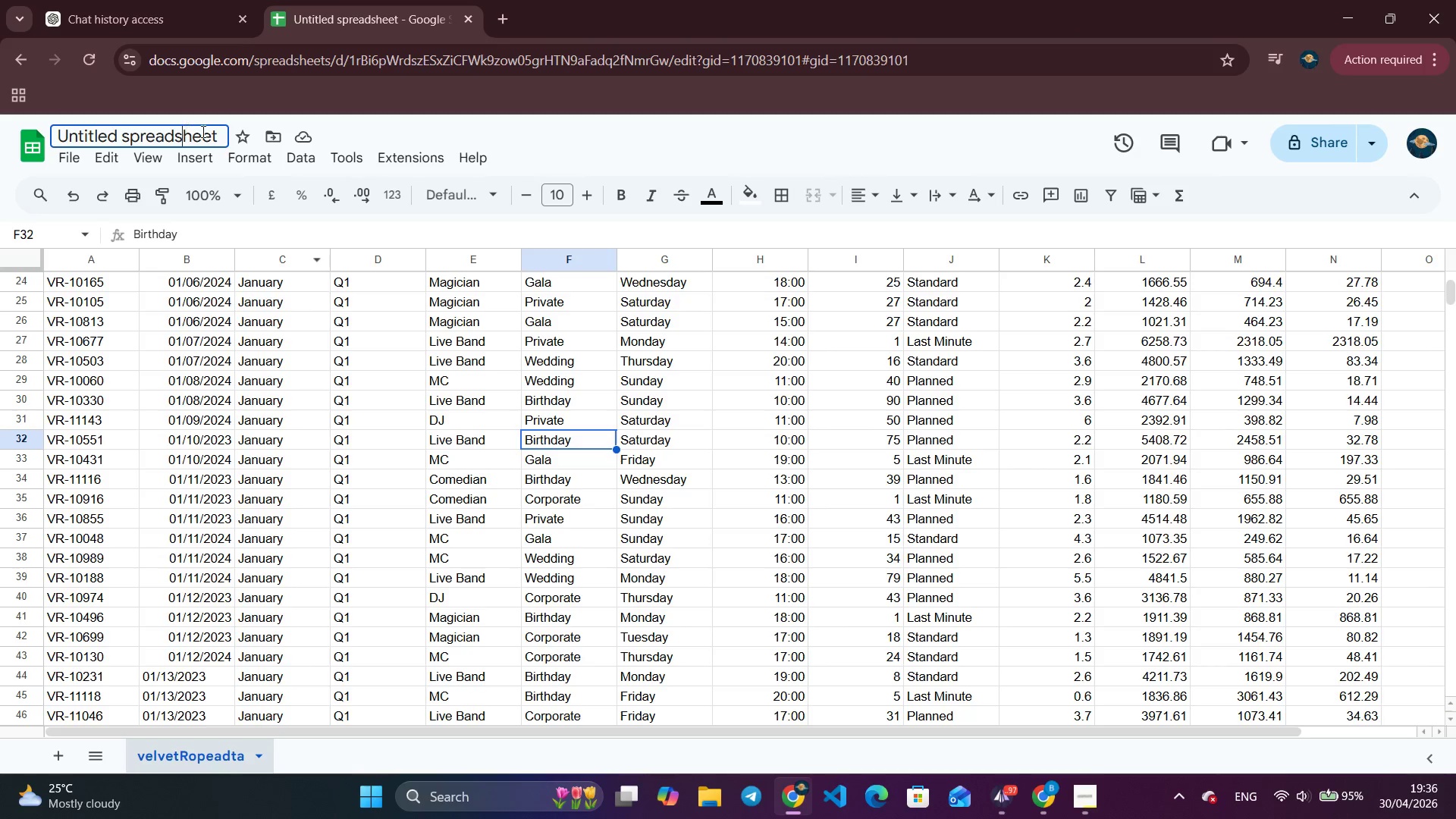 
double_click([203, 131])
 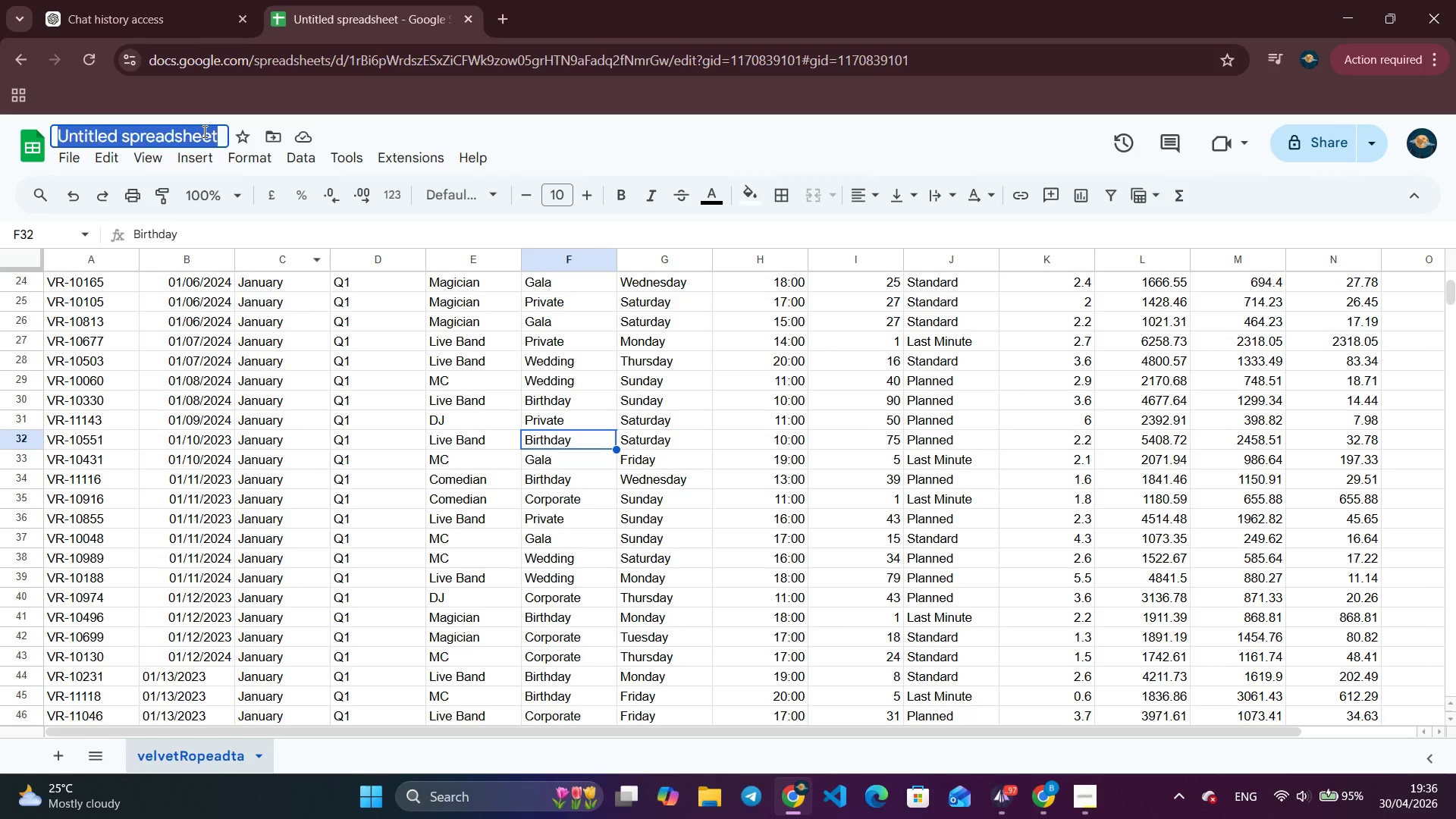 
triple_click([203, 131])
 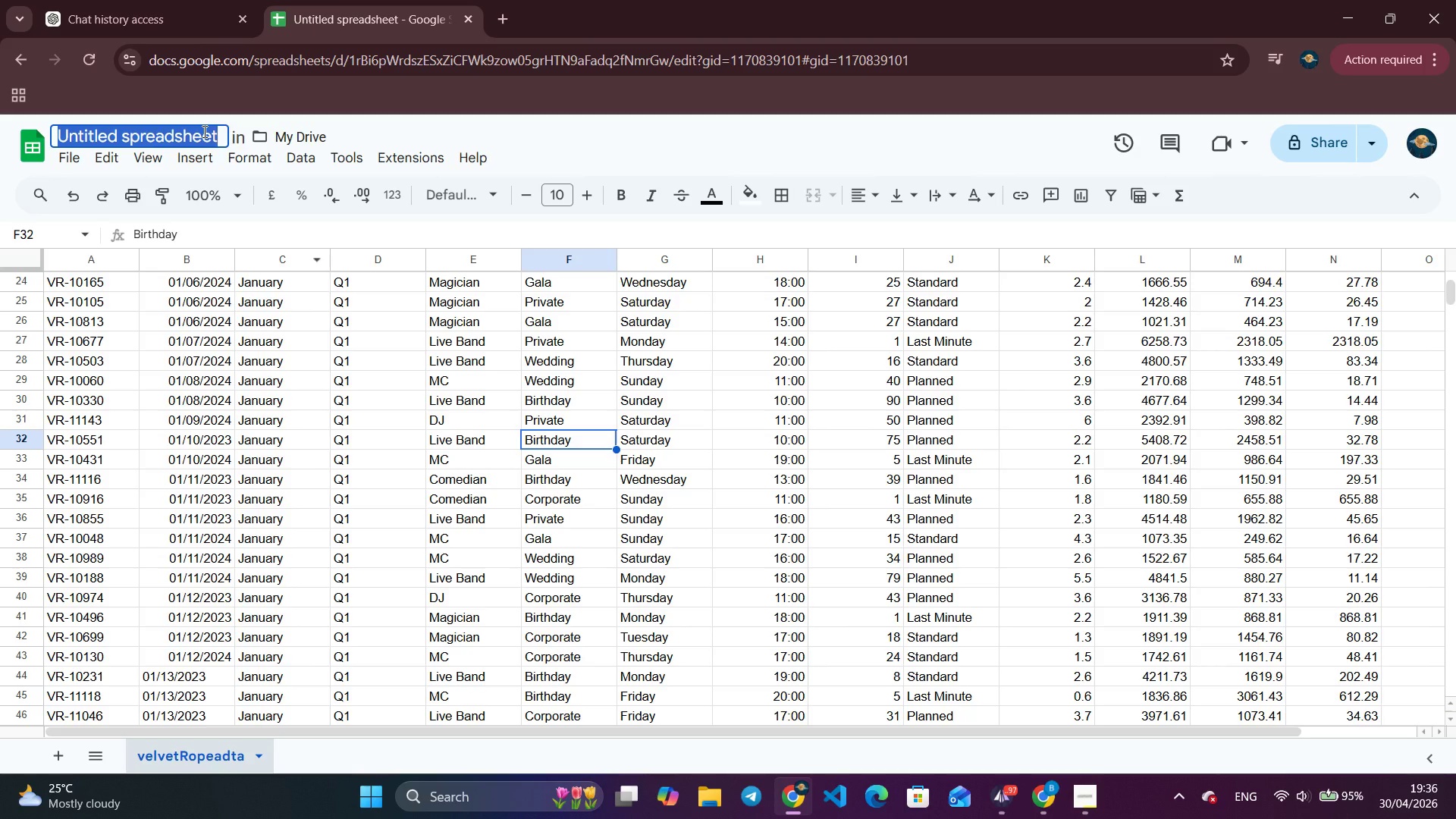 
wait(11.3)
 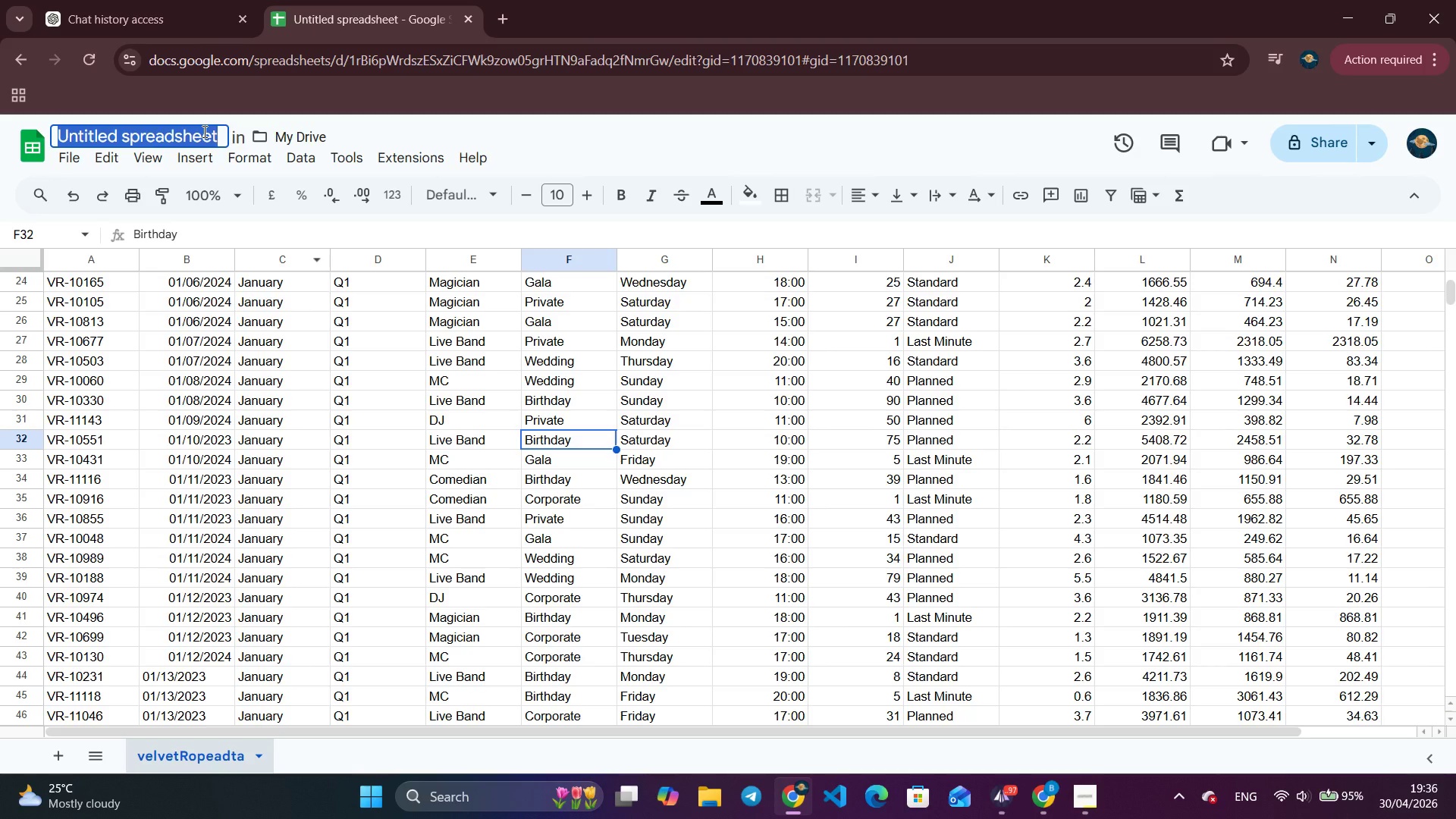 
type(Velvet Rope Elite Data)
 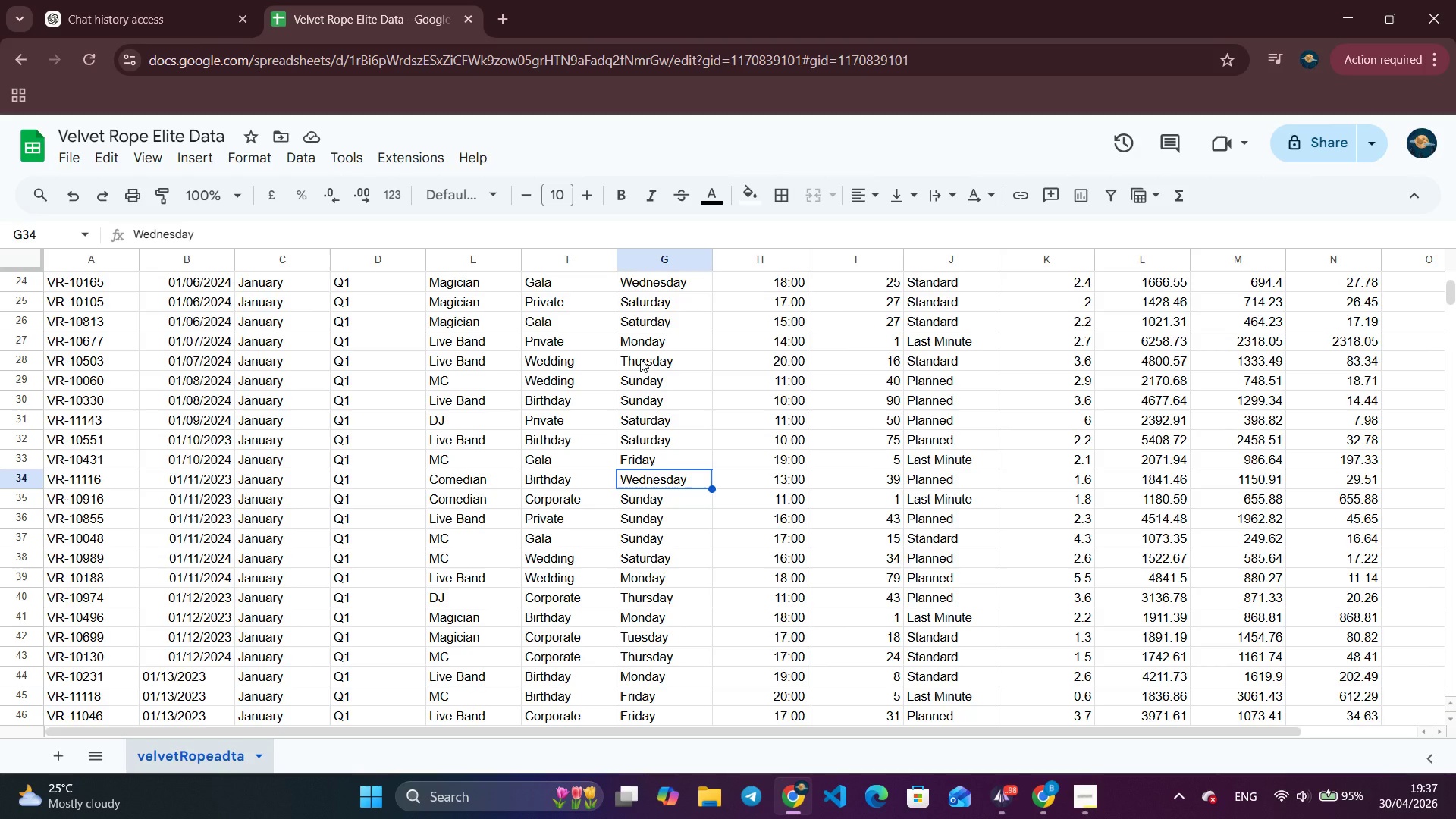 
wait(62.42)
 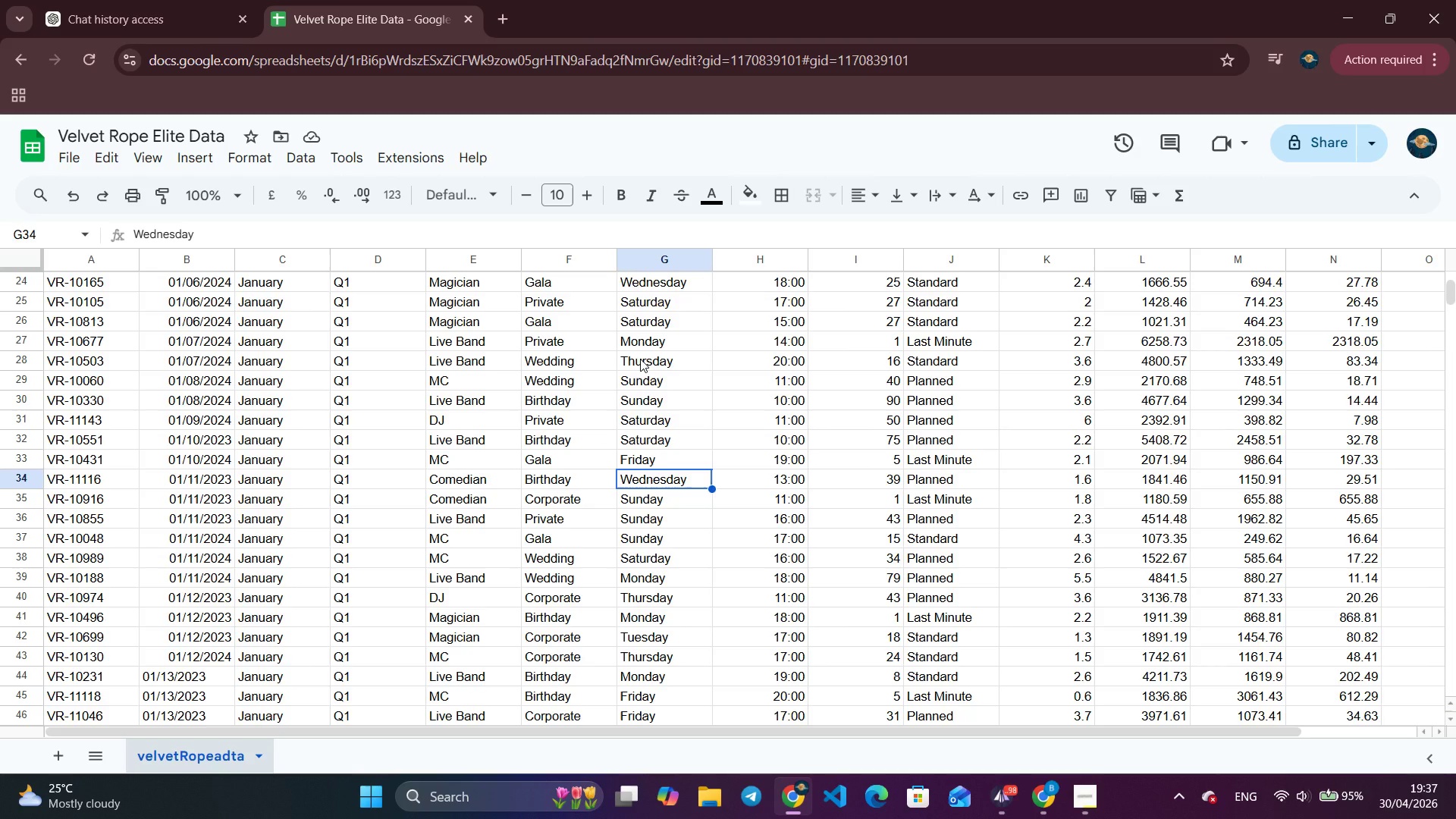 
left_click([1346, 154])
 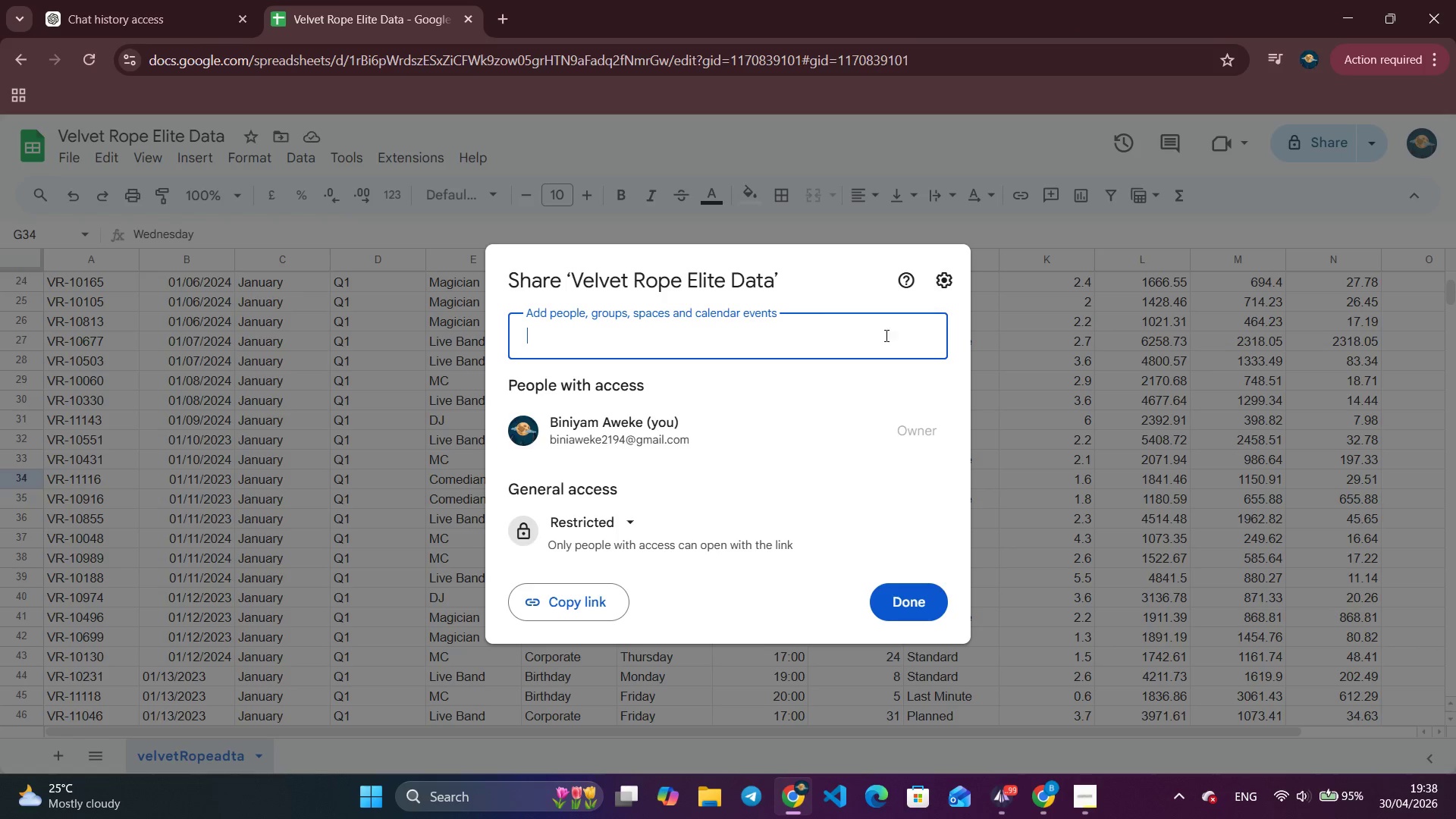 
left_click([680, 544])
 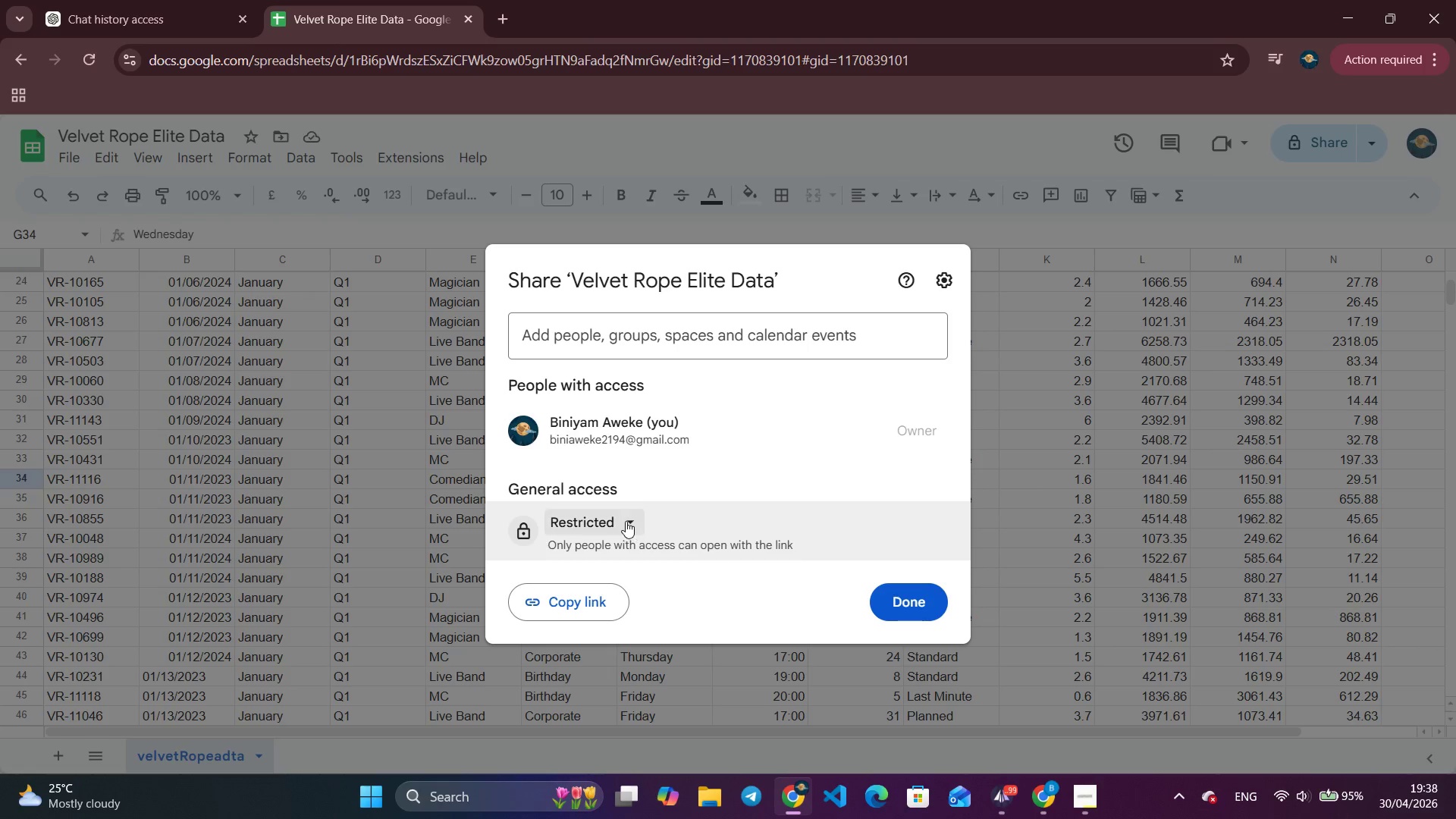 
left_click([626, 521])
 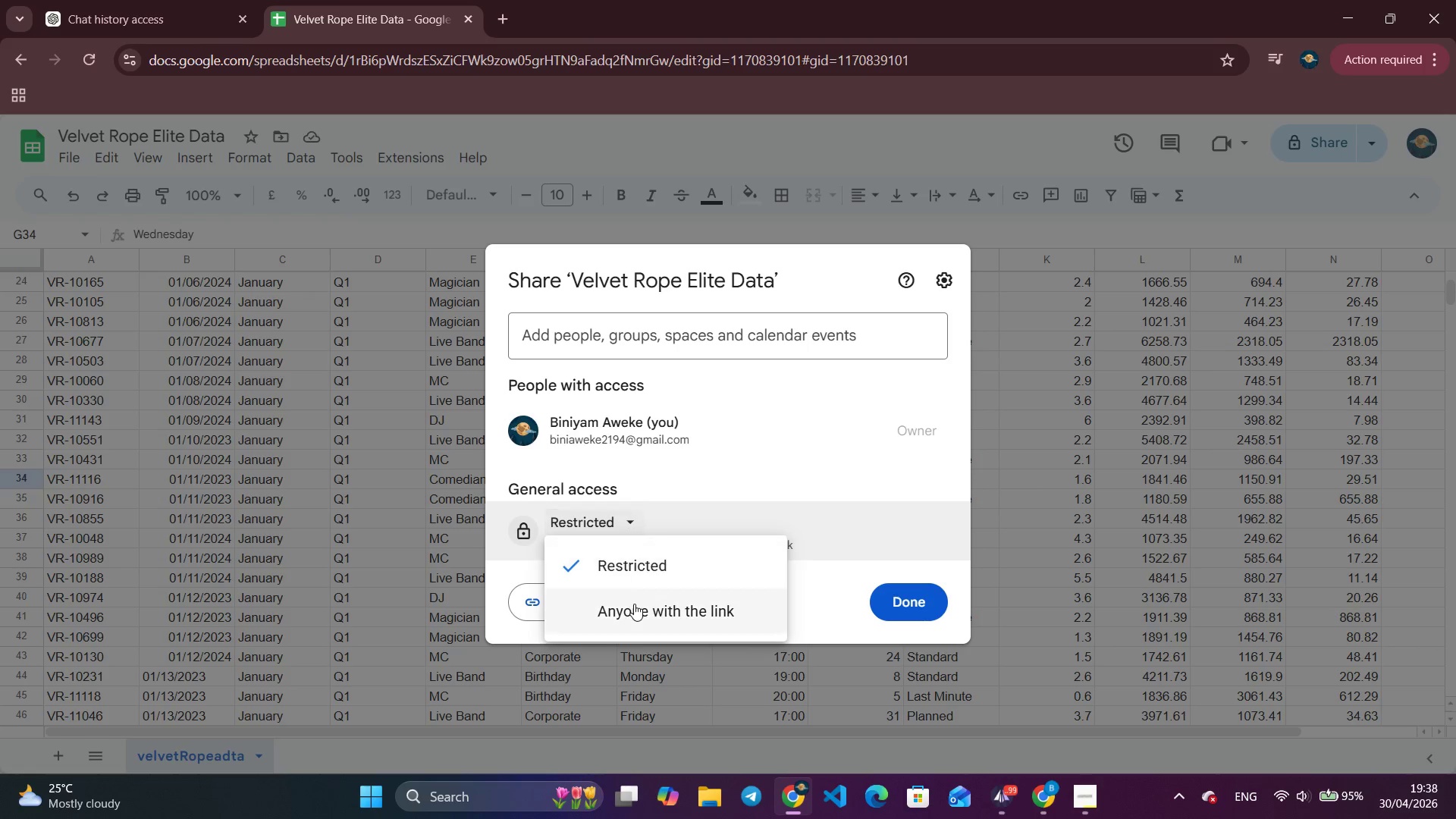 
left_click([634, 604])
 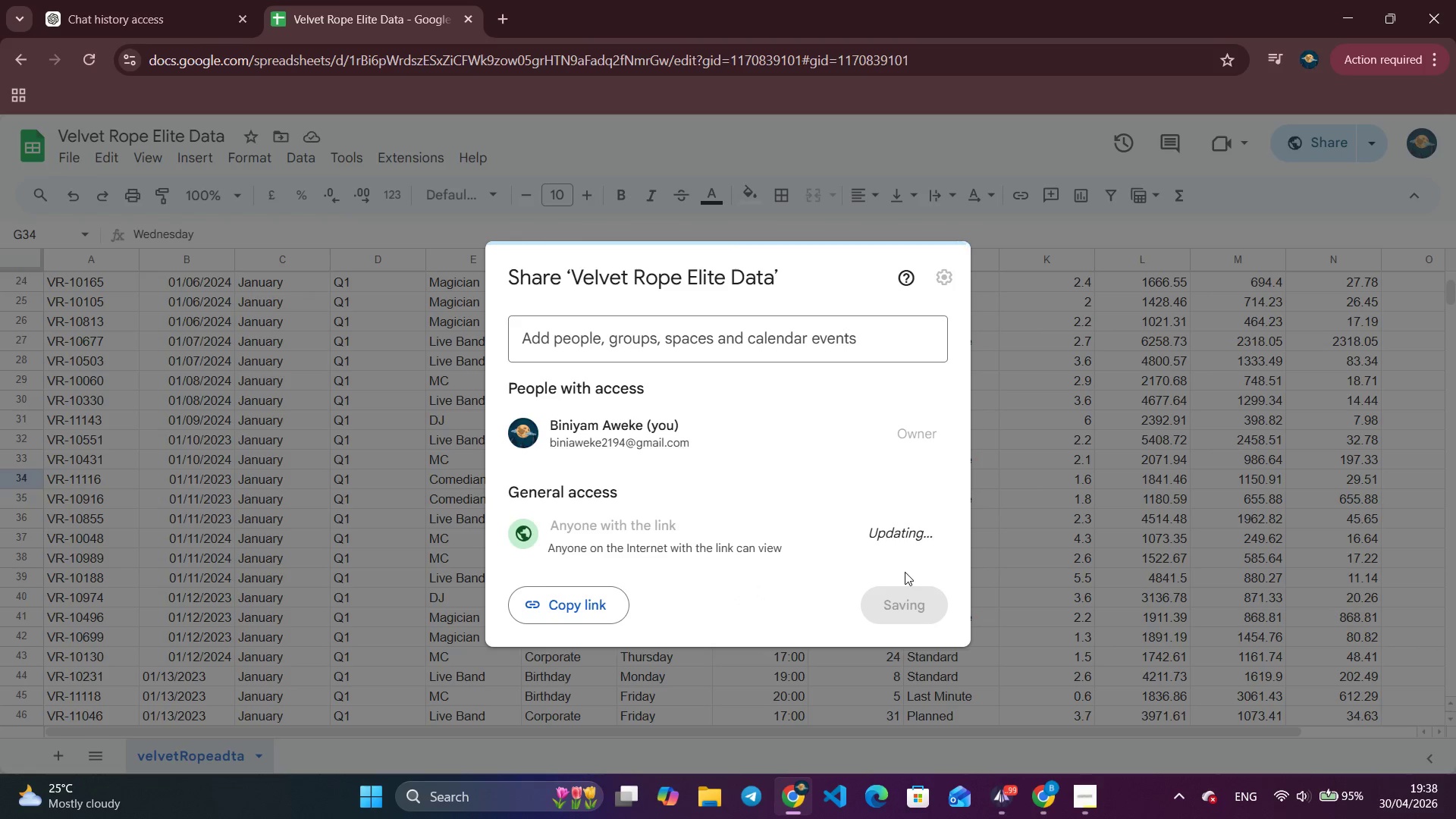 
left_click([902, 599])
 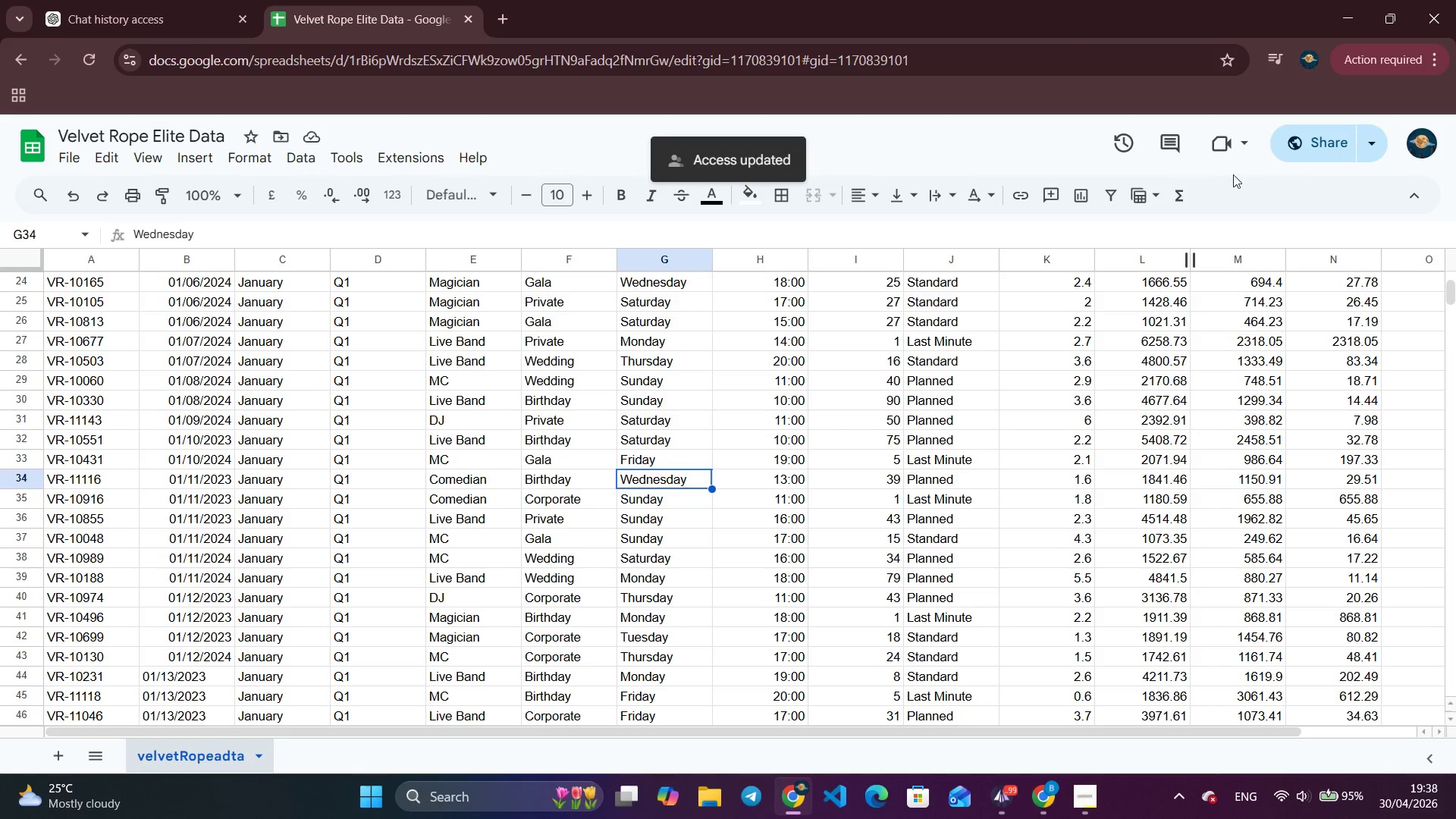 
left_click([1318, 142])
 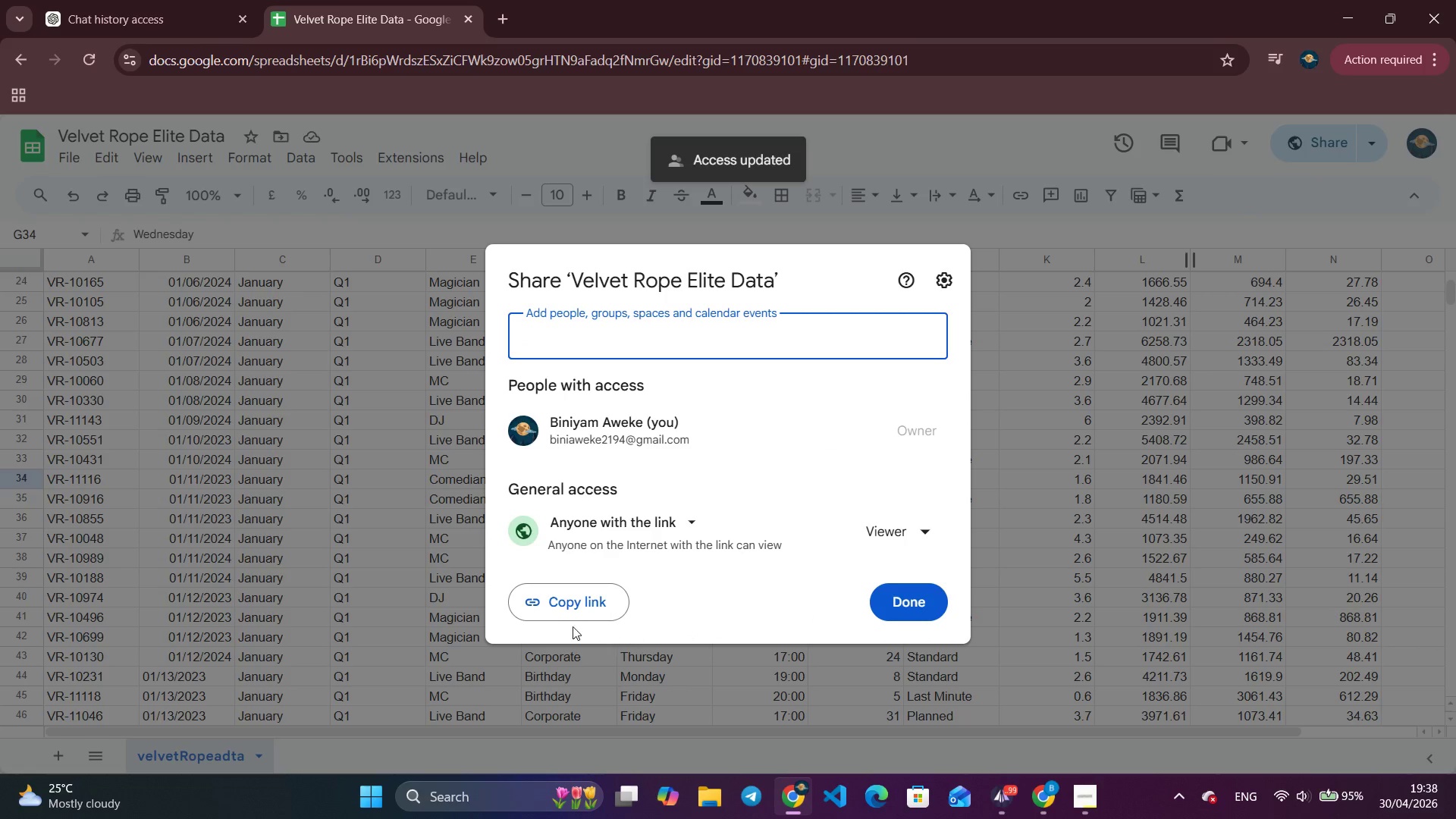 
left_click([579, 597])
 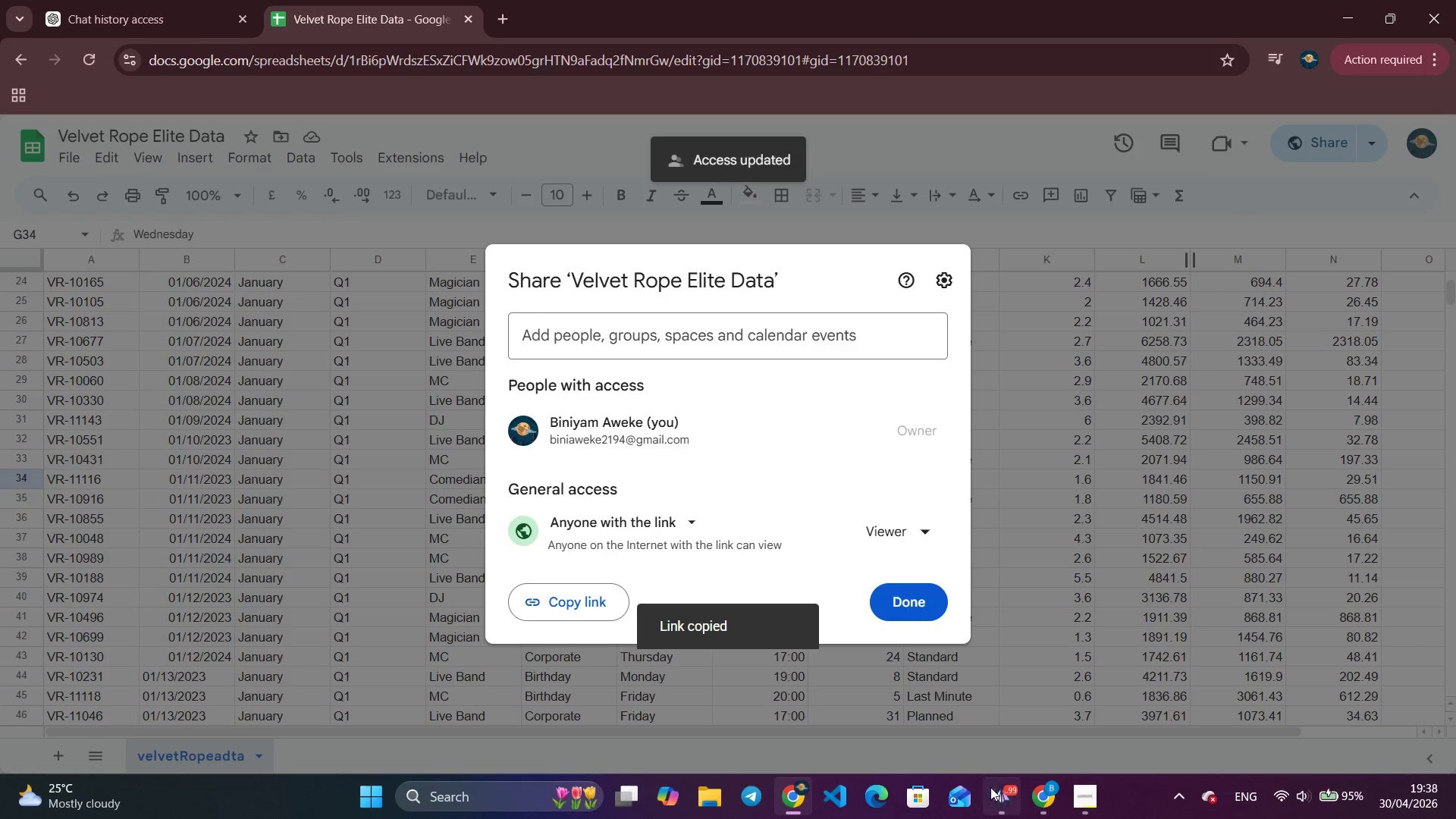 
left_click([993, 796])
 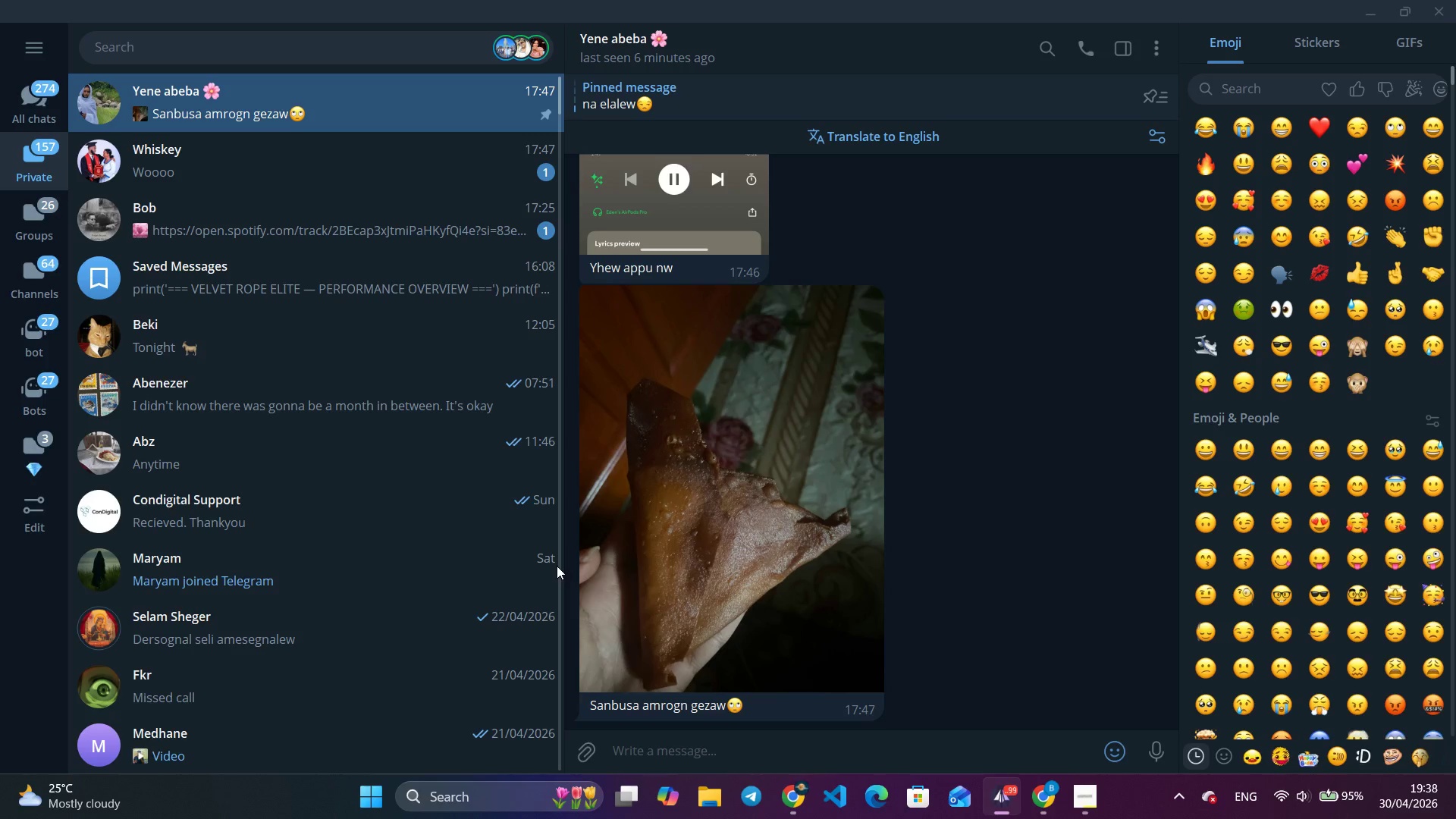 
scroll: coordinate [675, 511], scroll_direction: down, amount: 4.0
 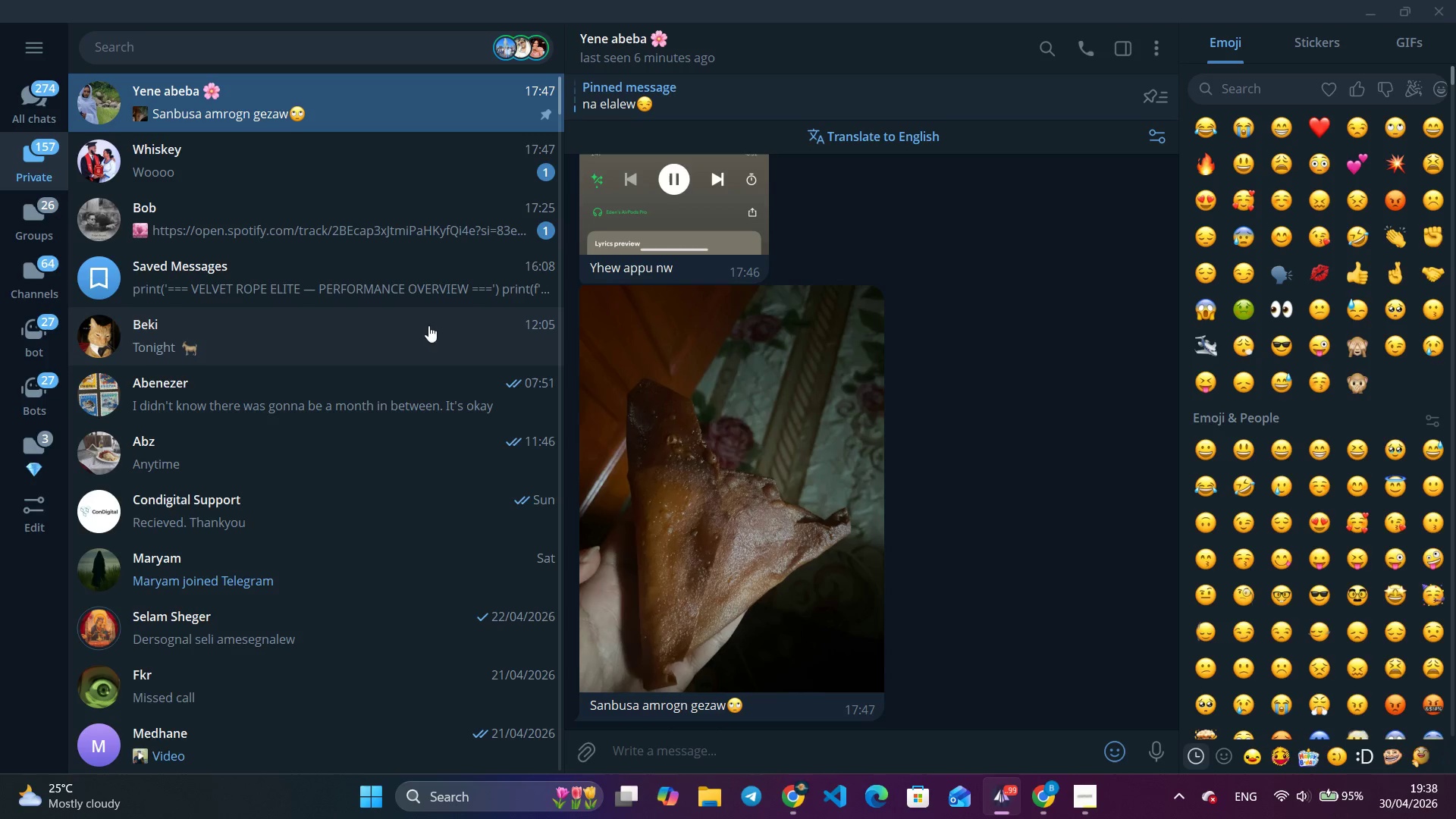 
left_click([460, 287])
 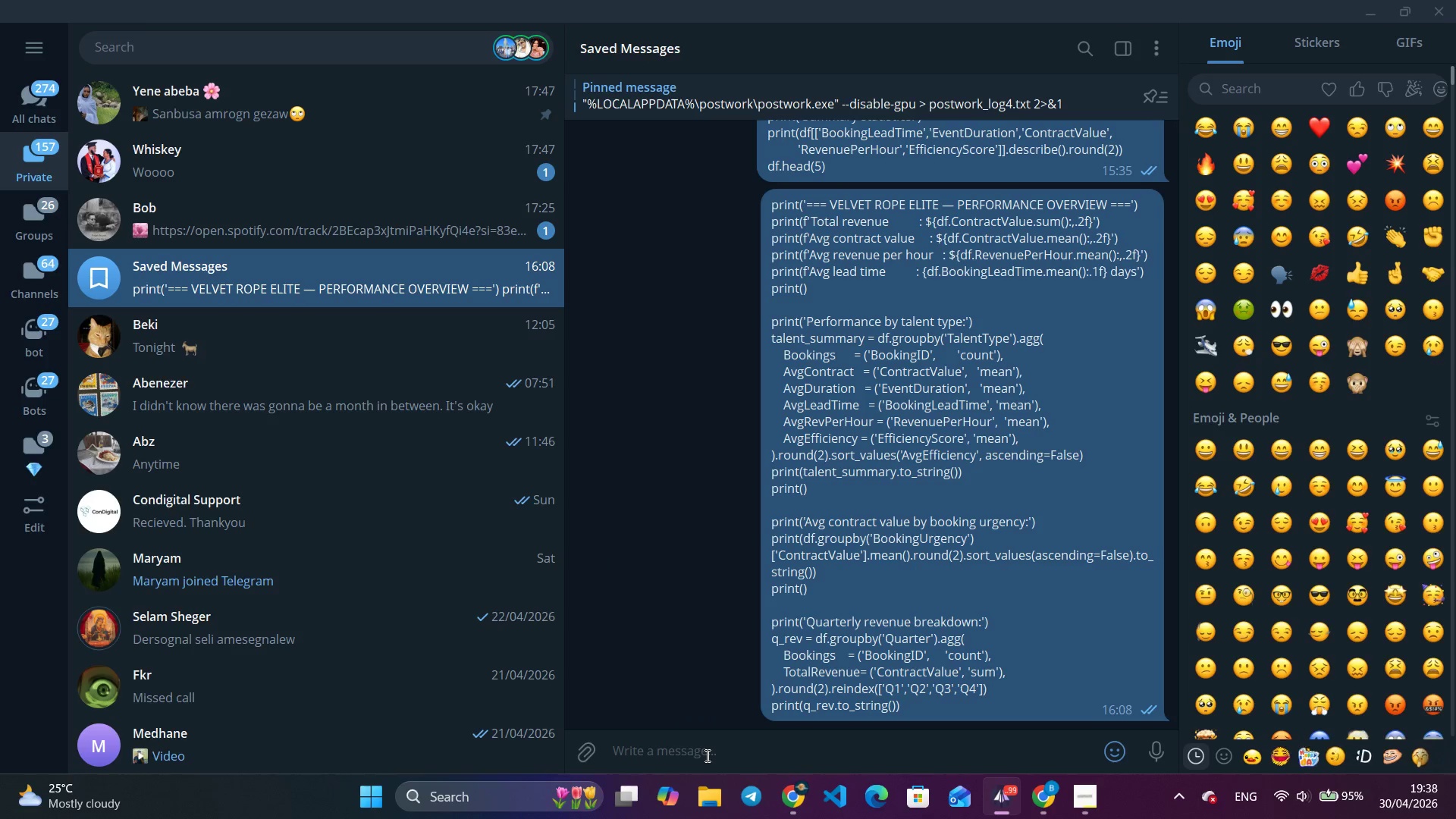 
type(deliverabel 3)
 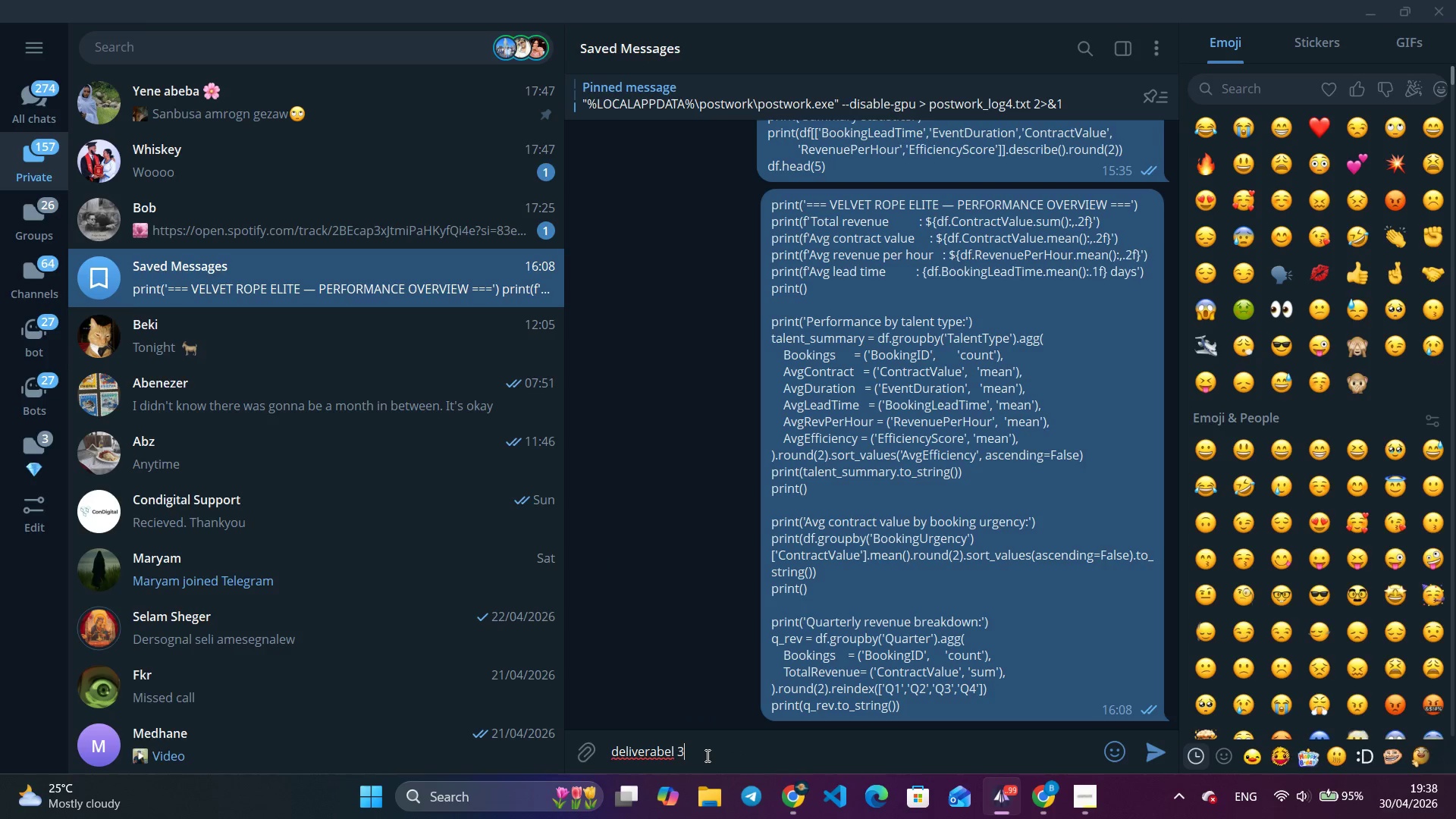 
key(Enter)
 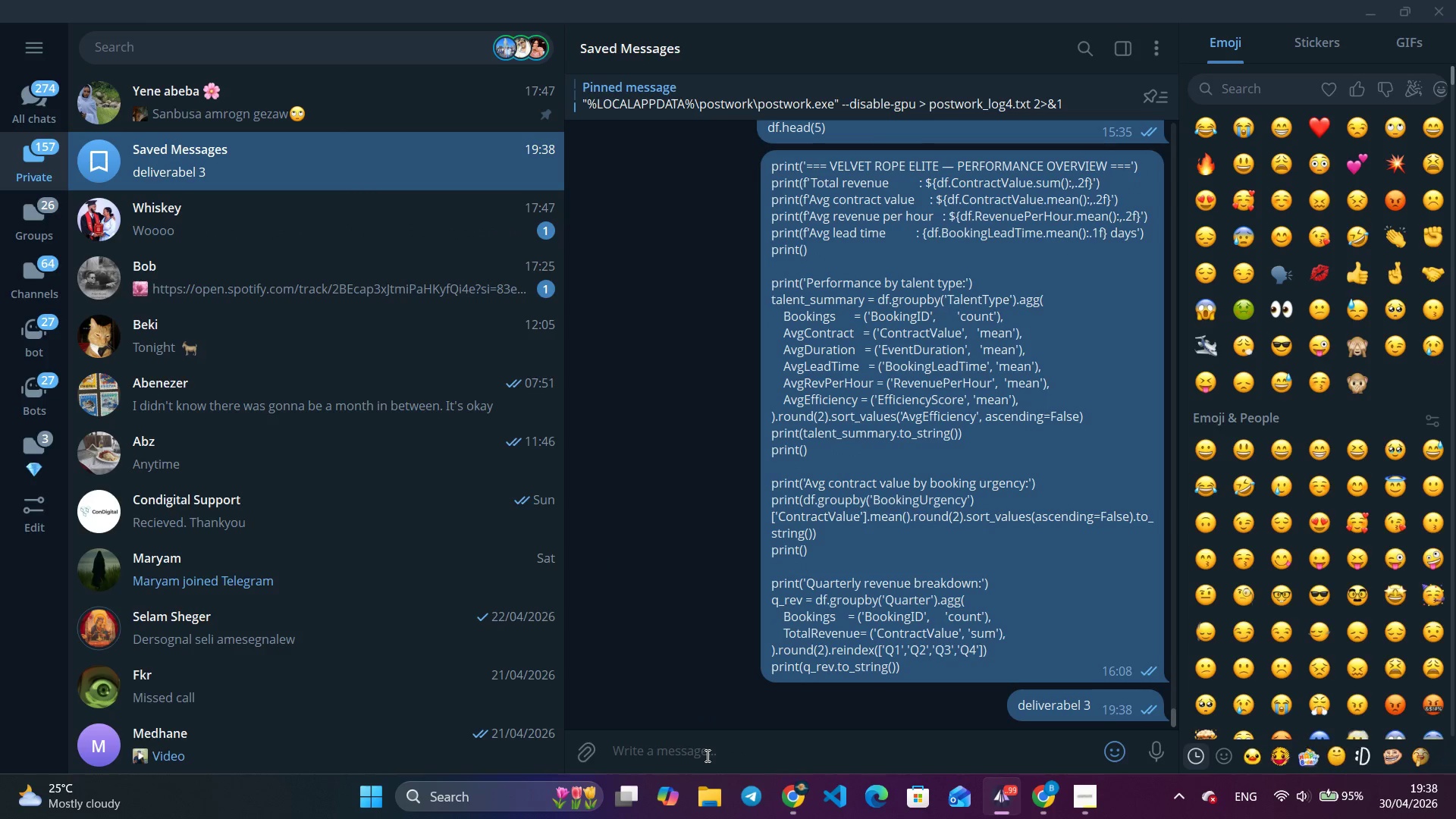 
key(Control+V)
 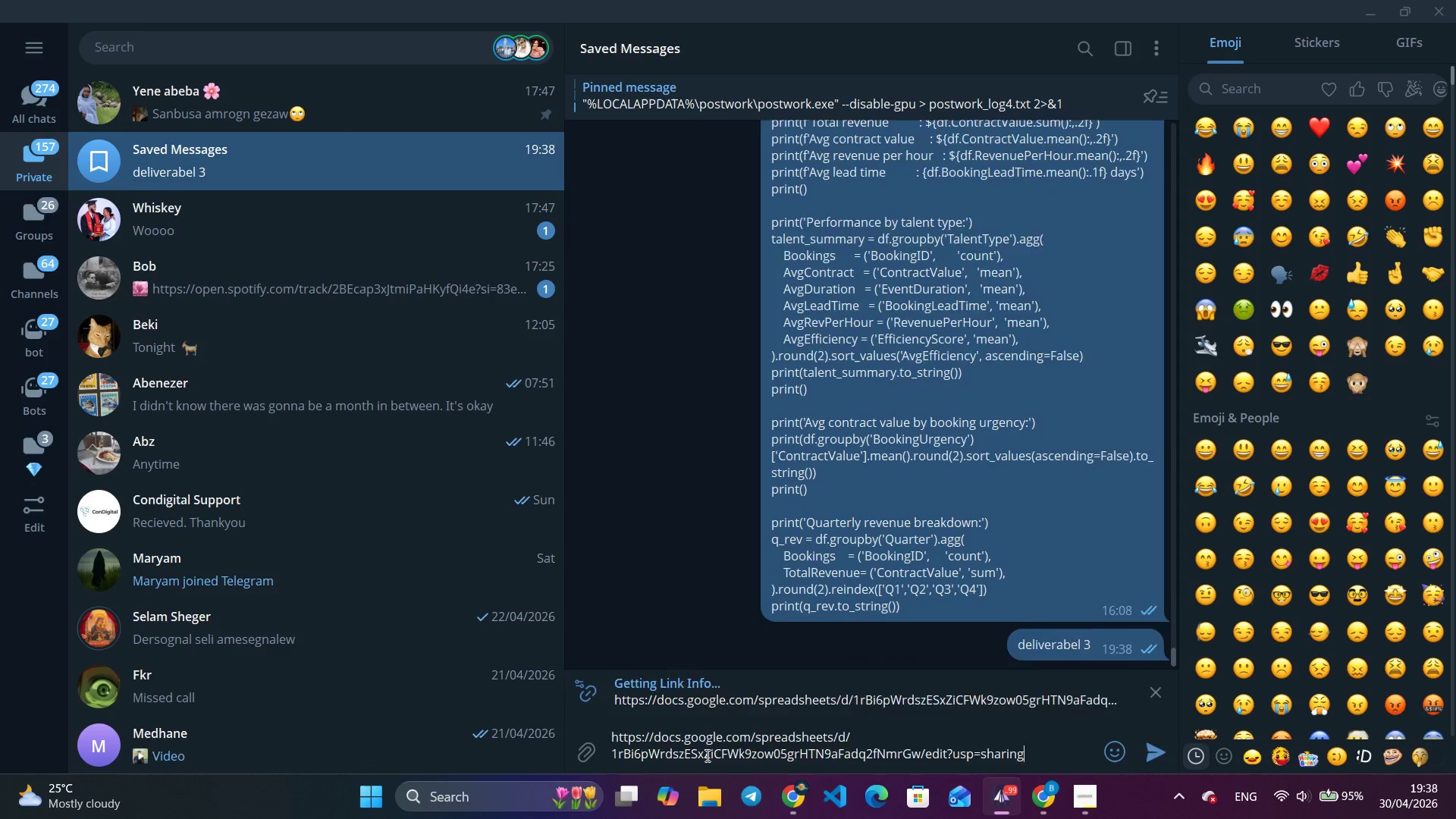 
key(Enter)
 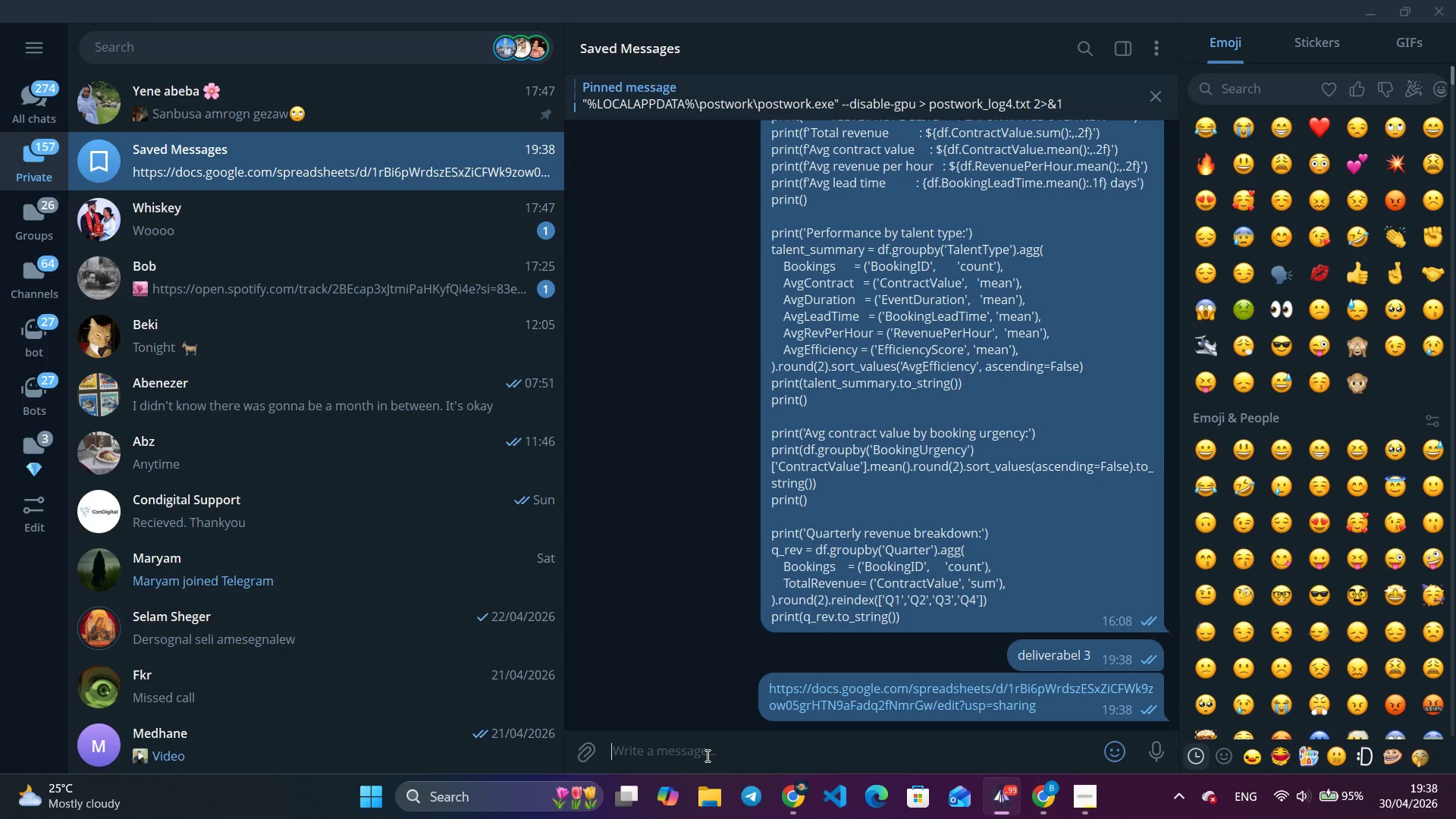 
key(Escape)
 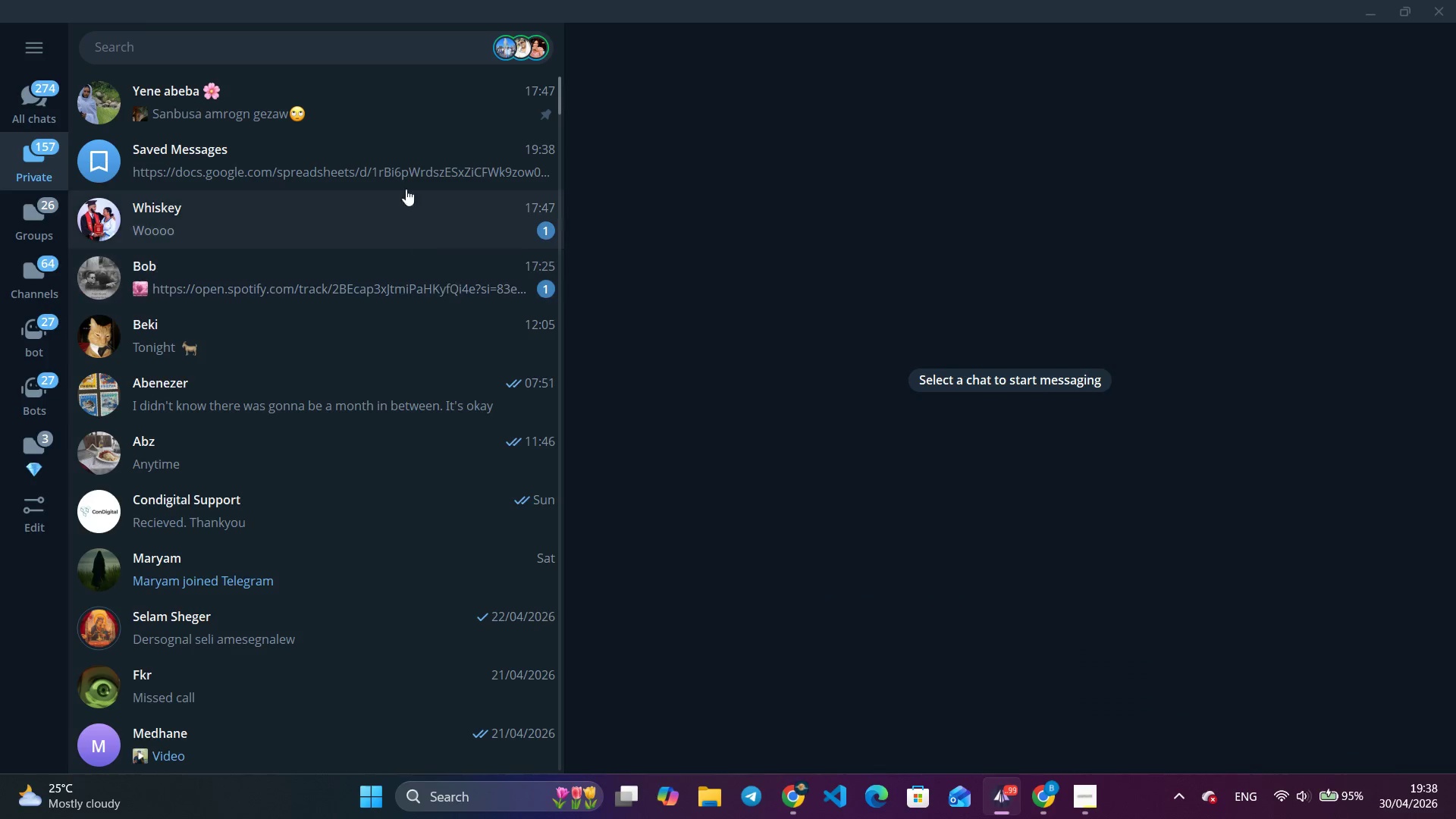 
left_click([400, 111])
 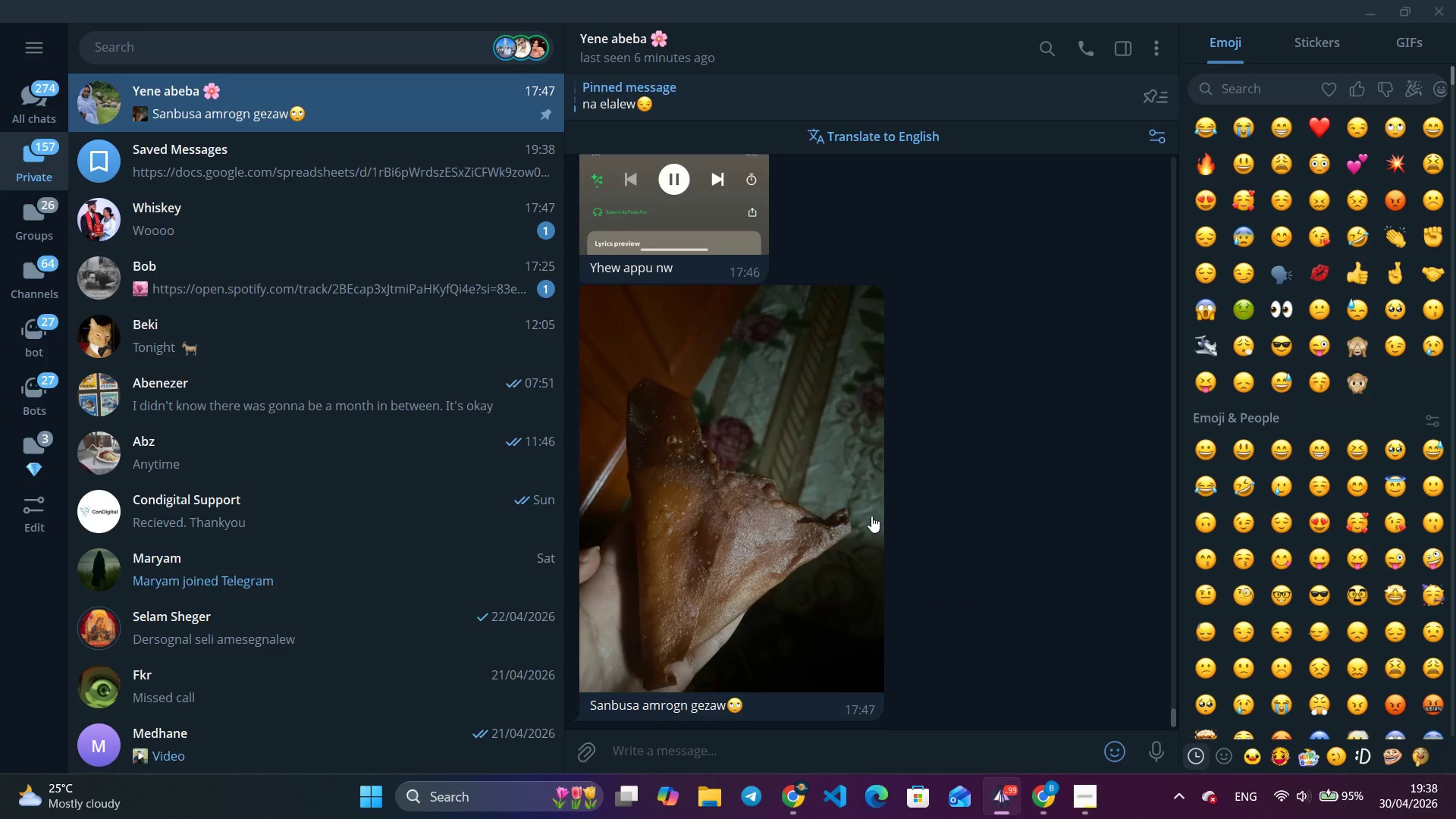 
scroll: coordinate [877, 516], scroll_direction: up, amount: 2.0
 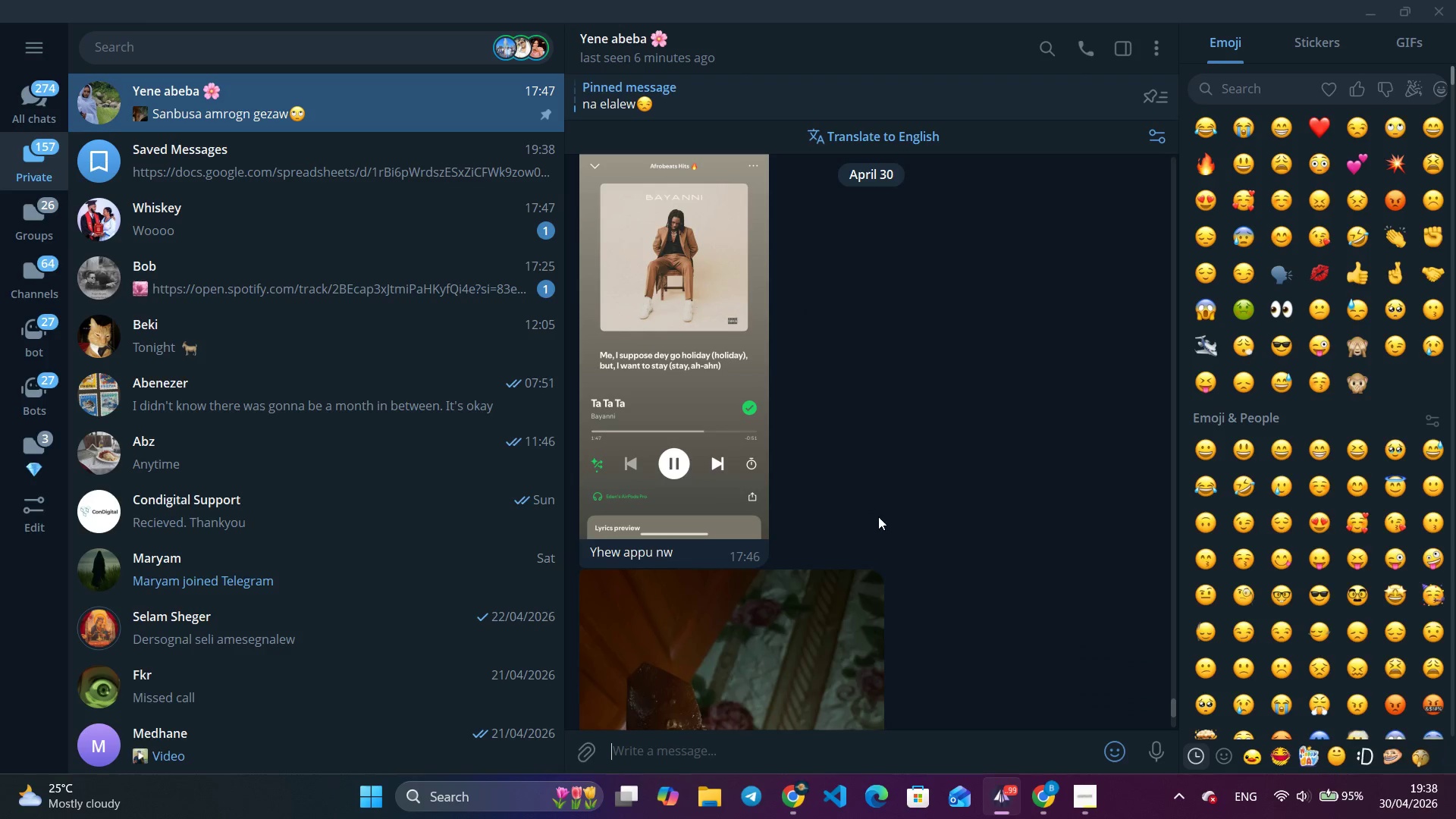 
left_click([670, 425])
 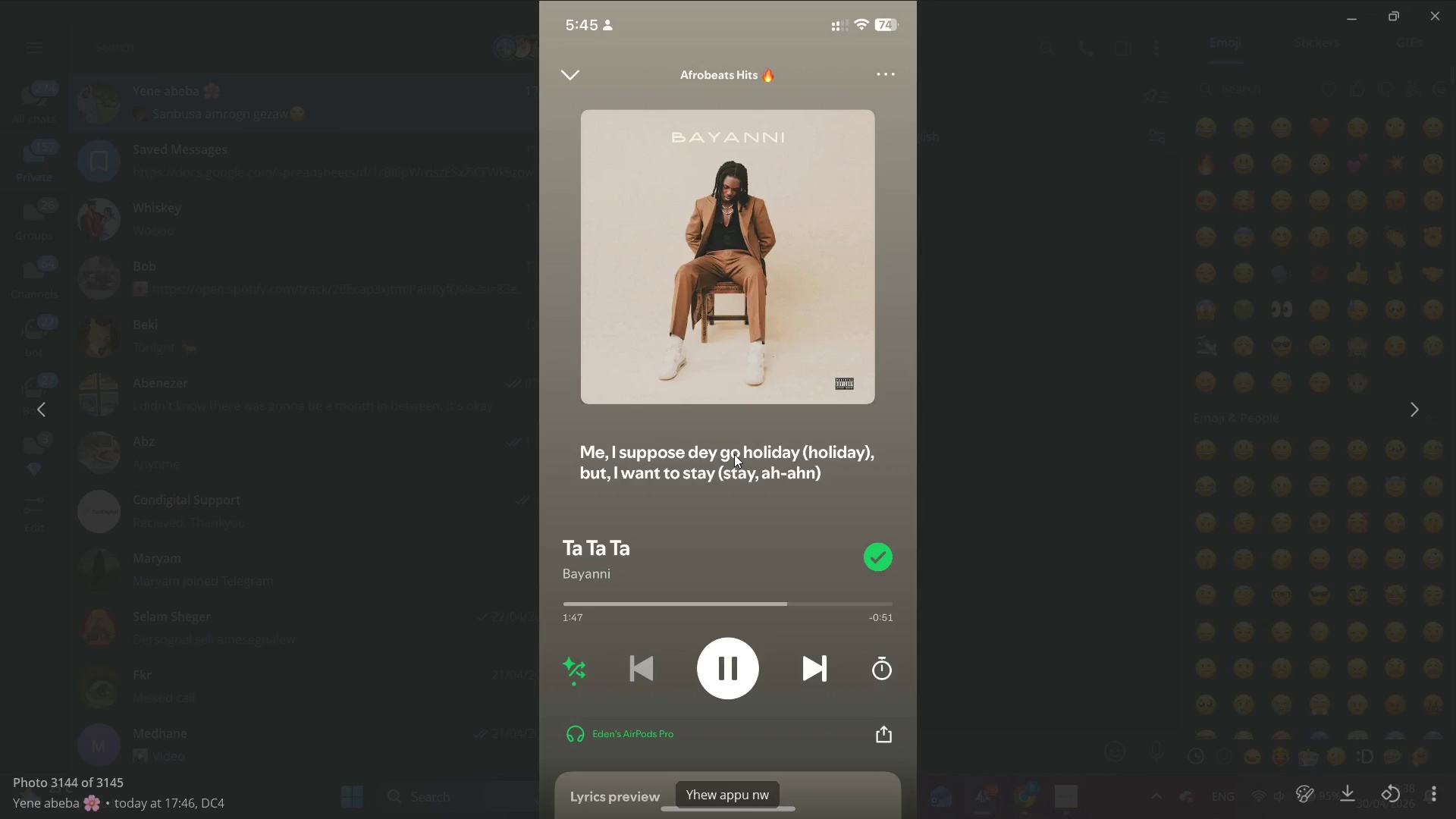 
key(Escape)
 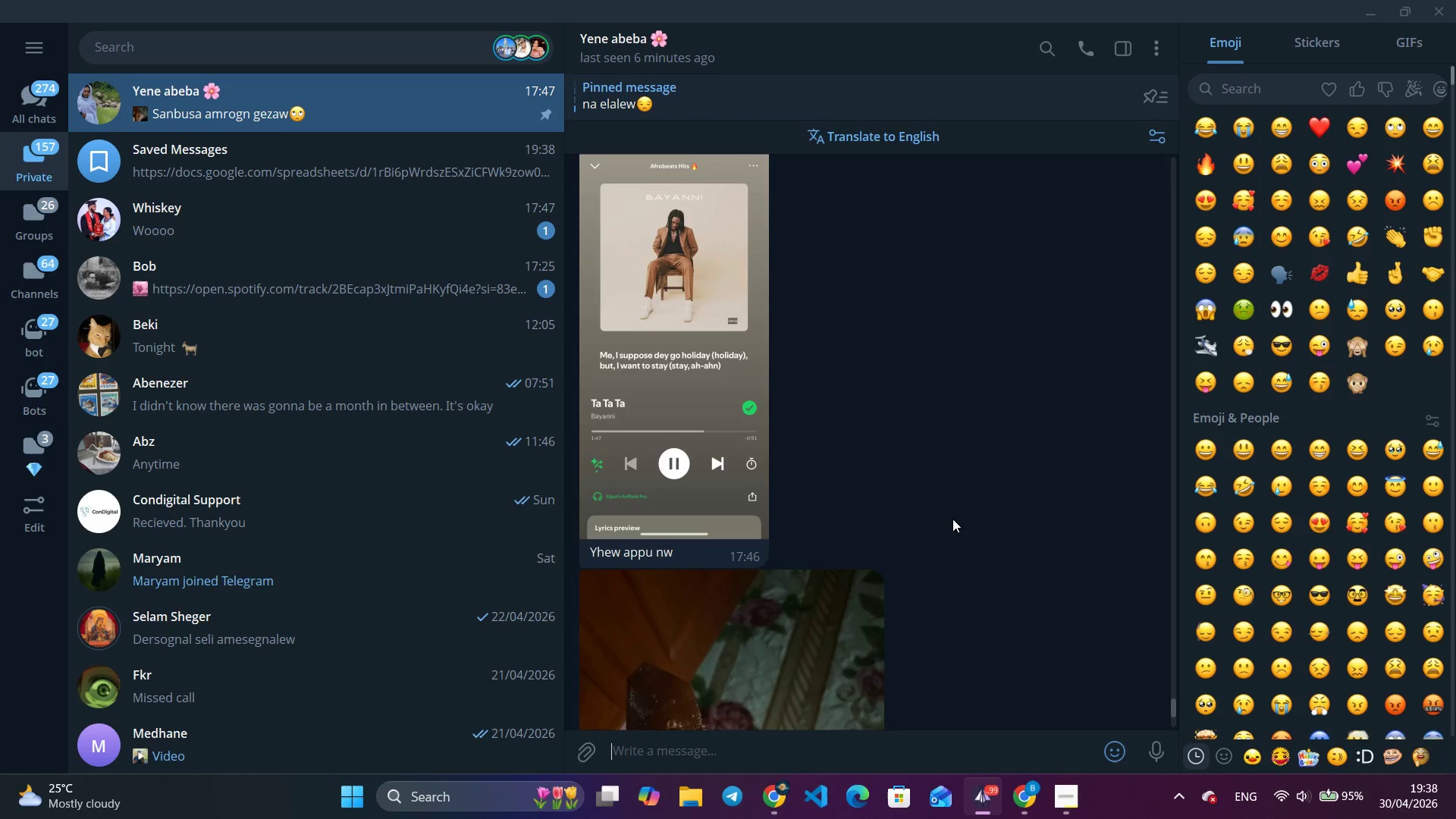 
scroll: coordinate [952, 519], scroll_direction: up, amount: 4.0
 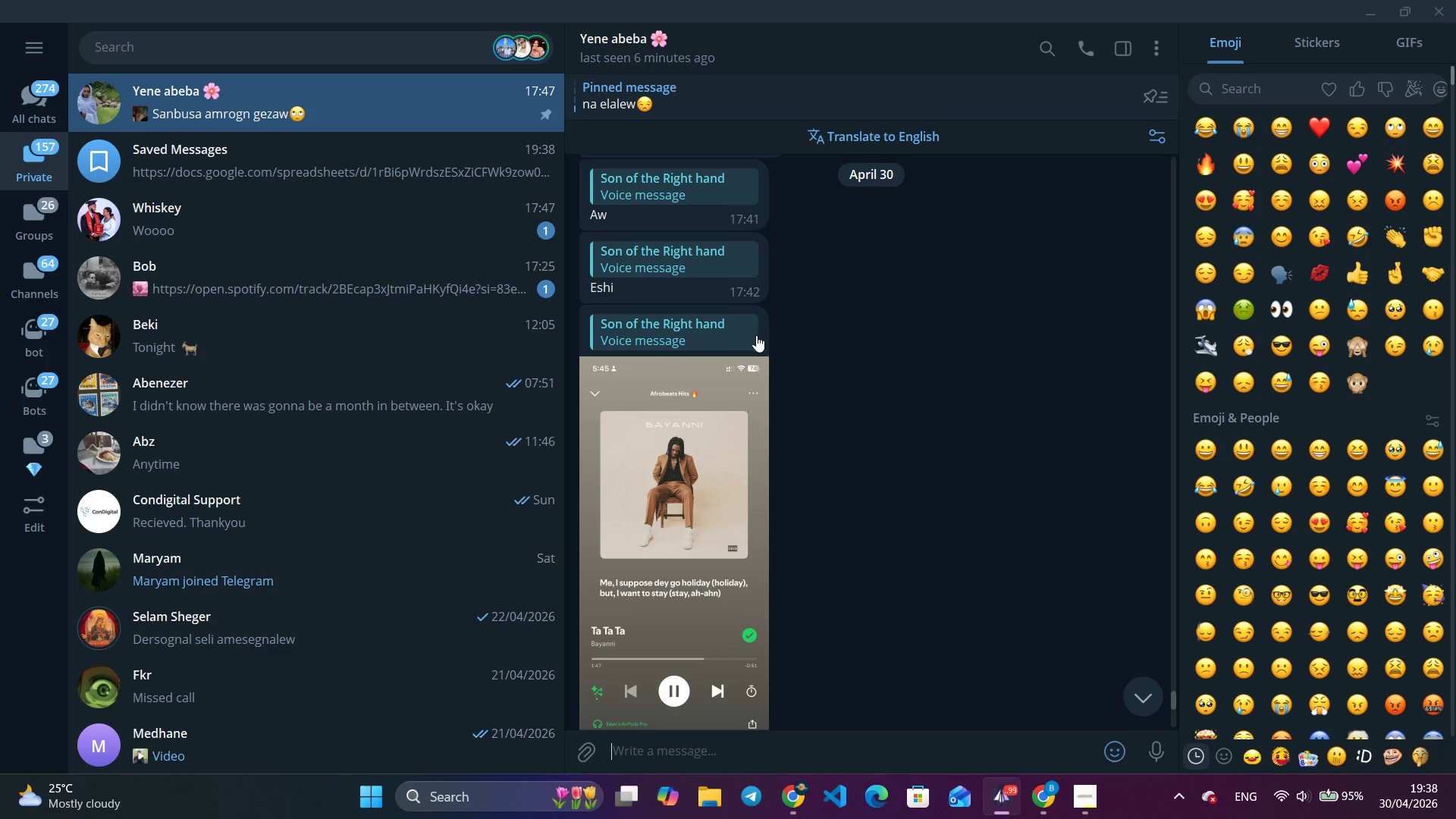 
left_click([727, 325])
 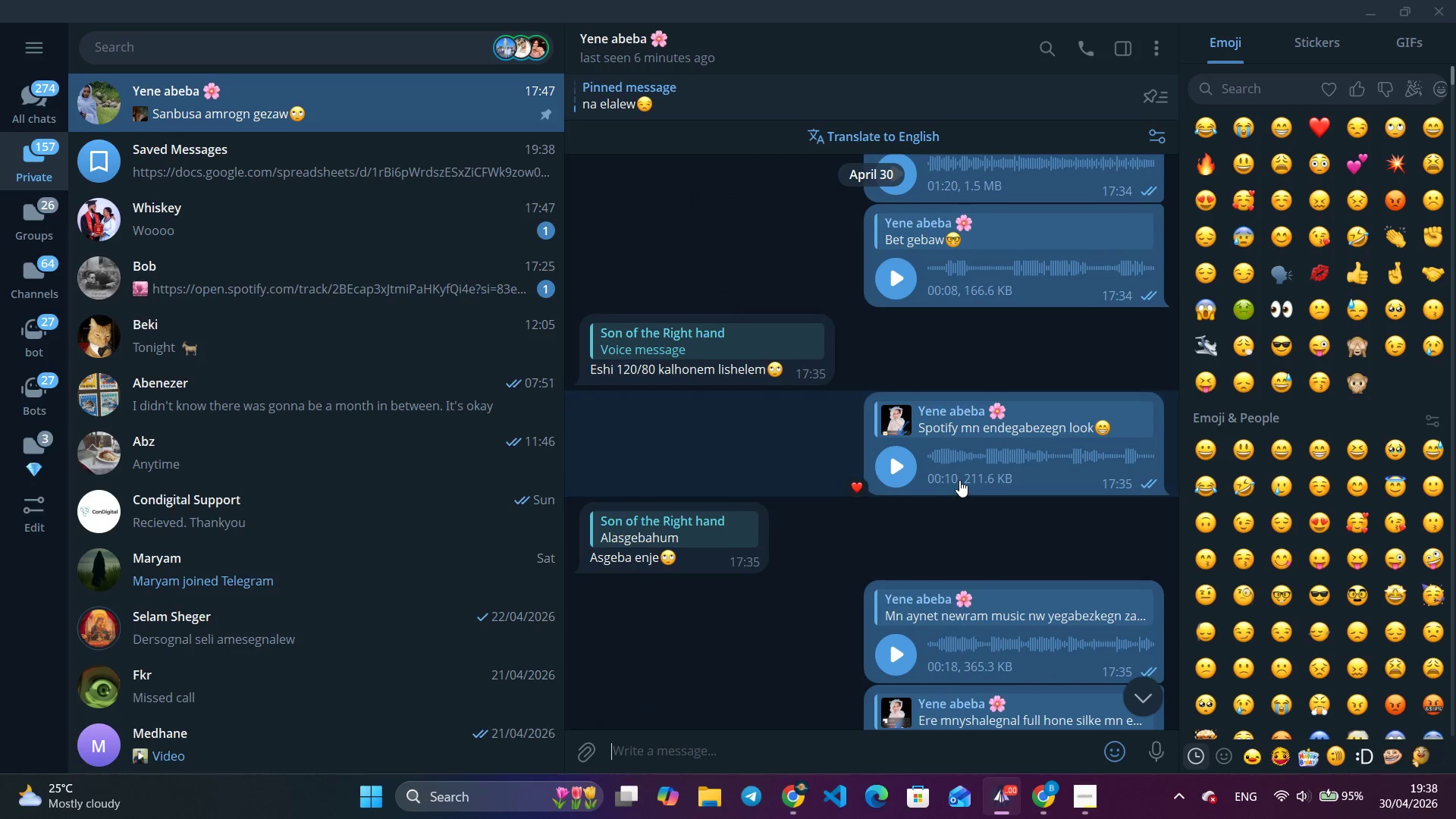 
scroll: coordinate [882, 616], scroll_direction: down, amount: 15.0
 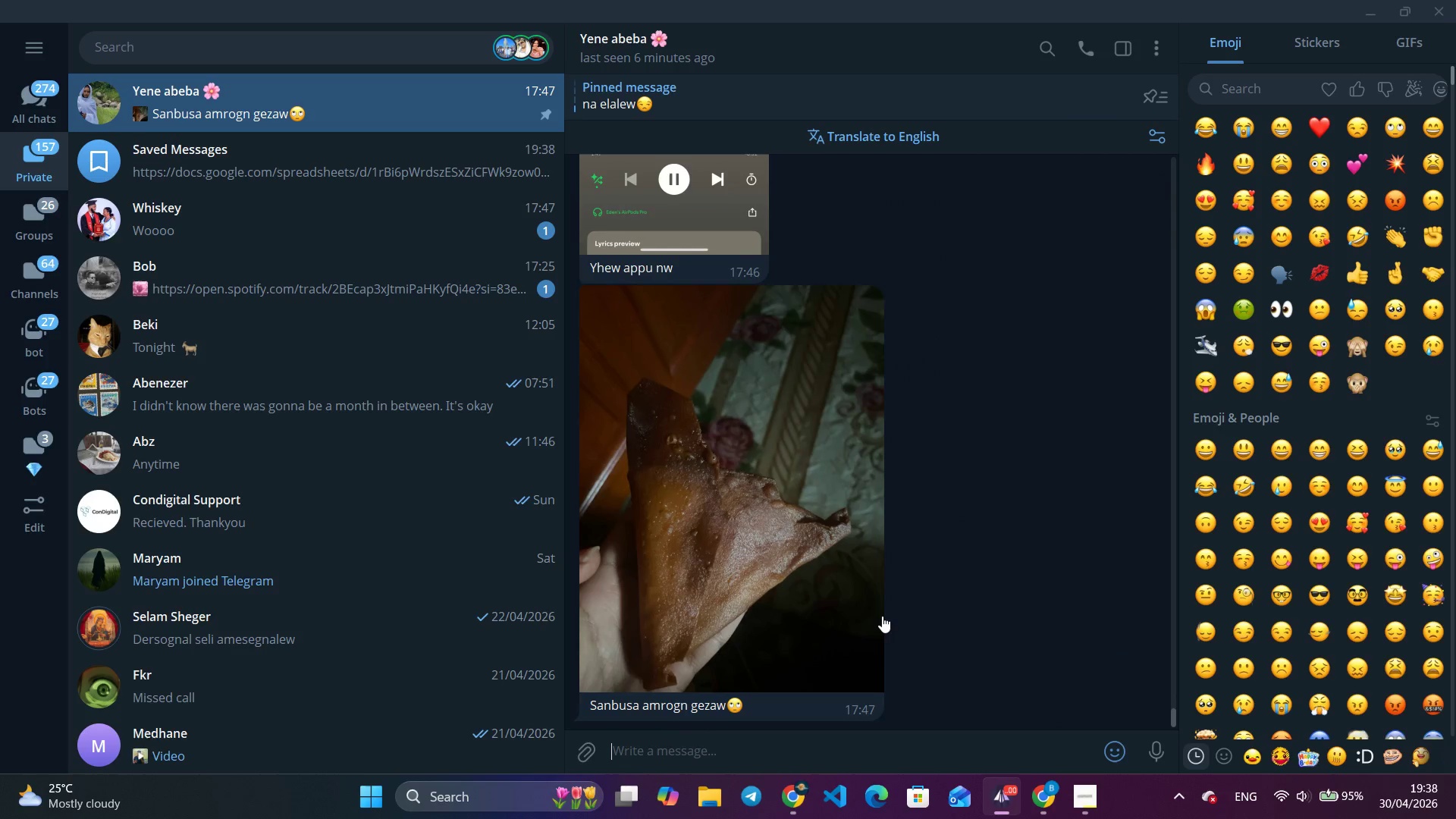 
key(Escape)
 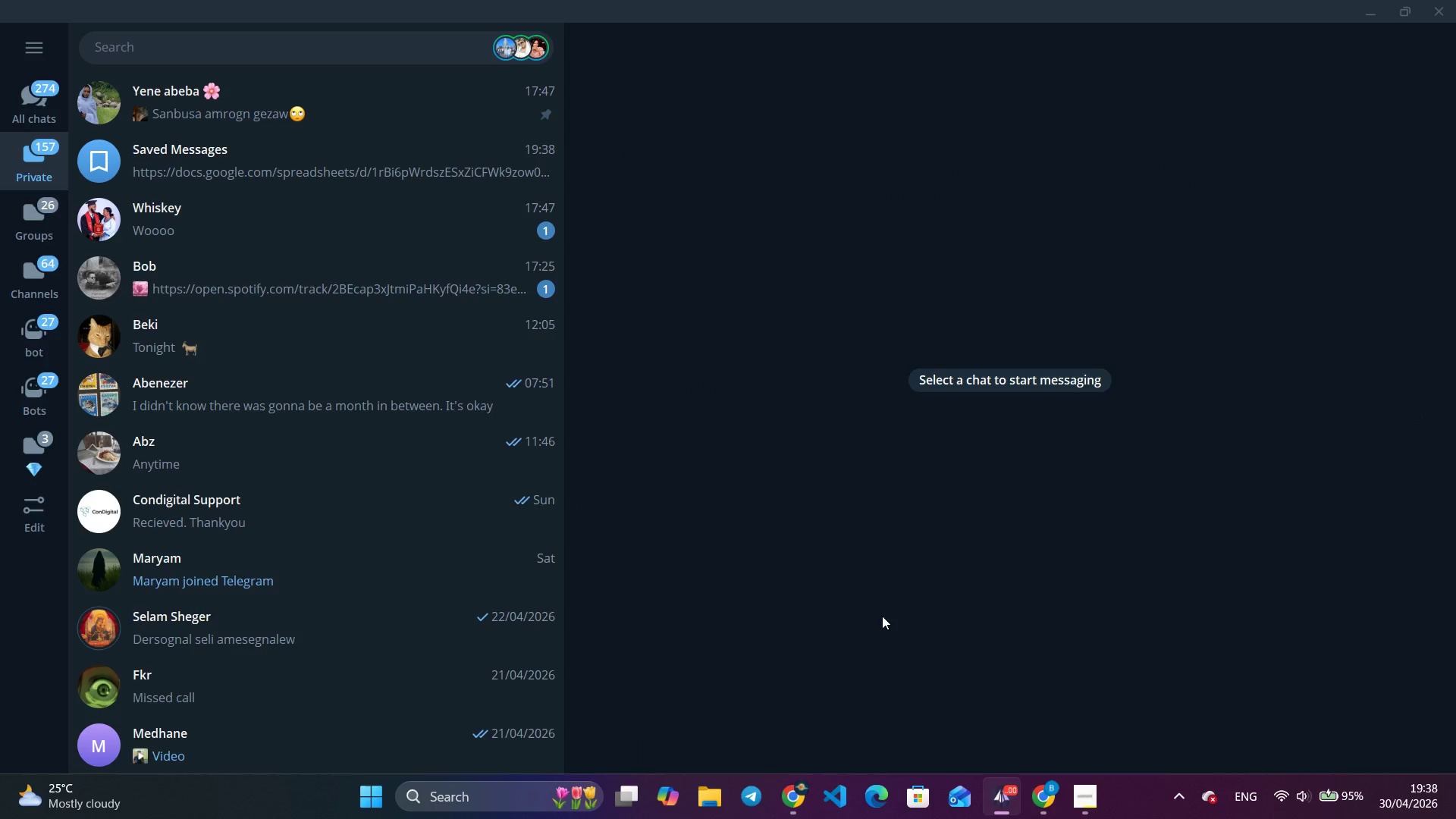 
key(Alt+AltLeft)
 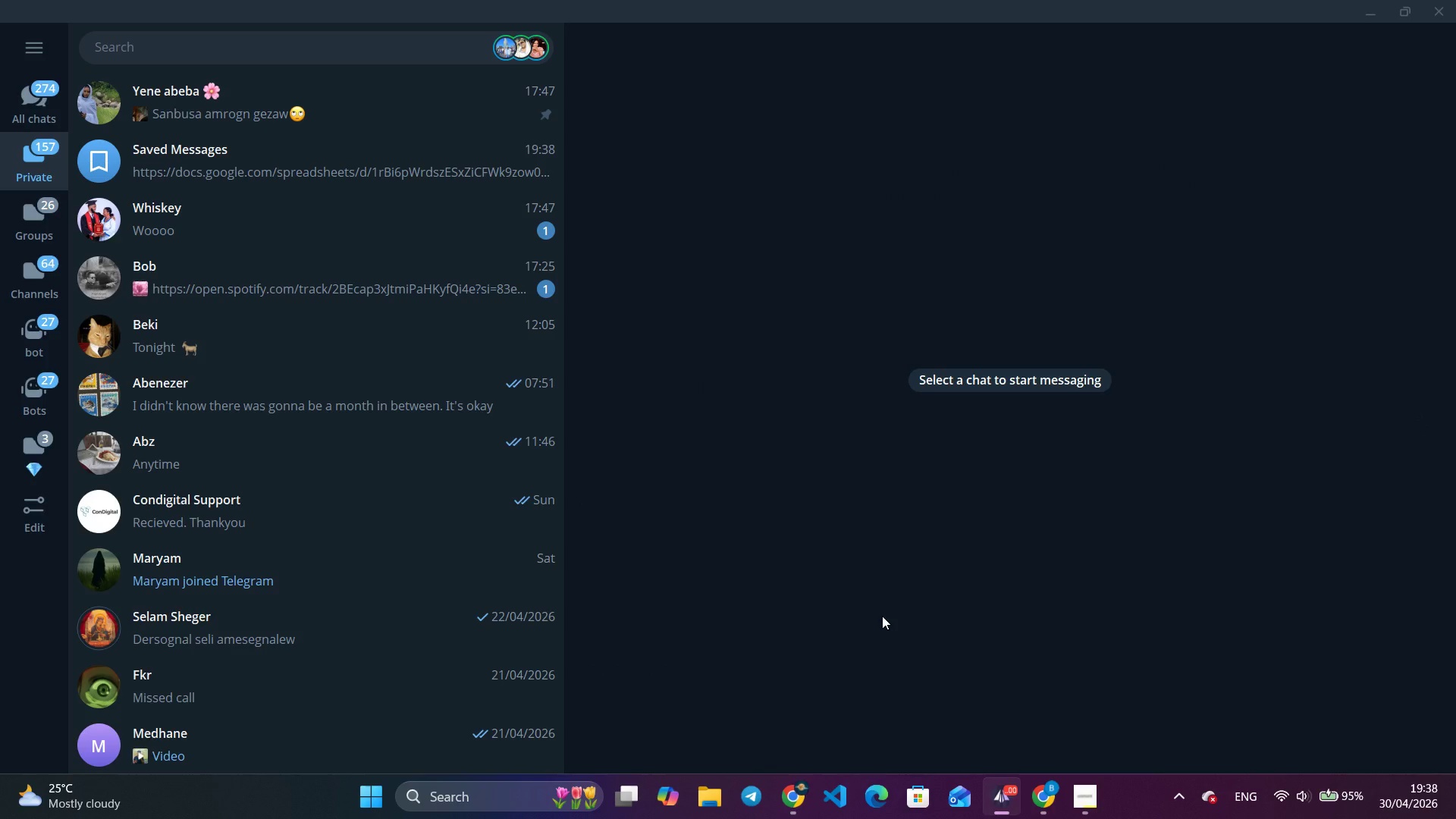 
key(Alt+Tab)
 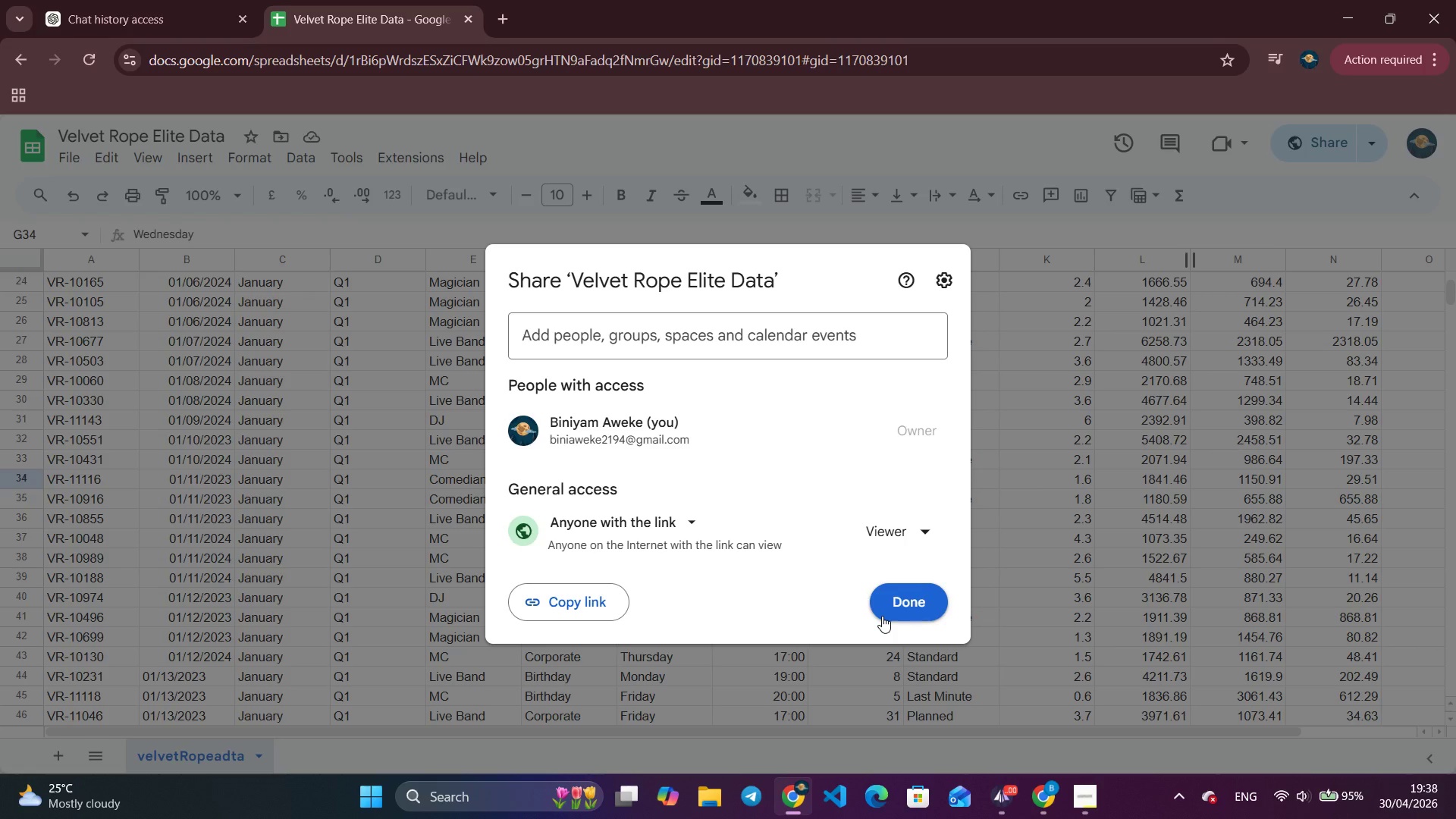 
left_click([898, 607])
 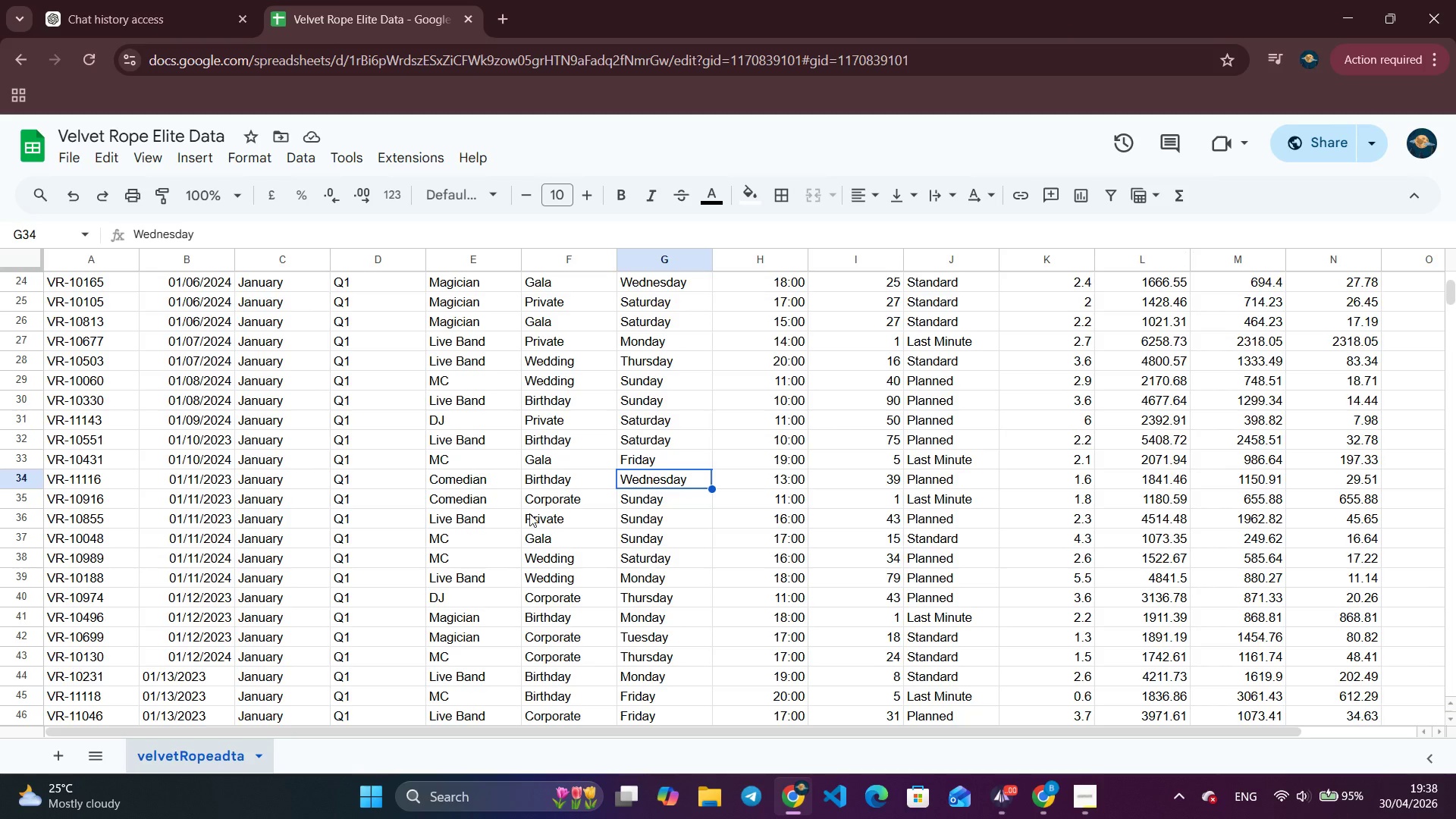 
wait(7.88)
 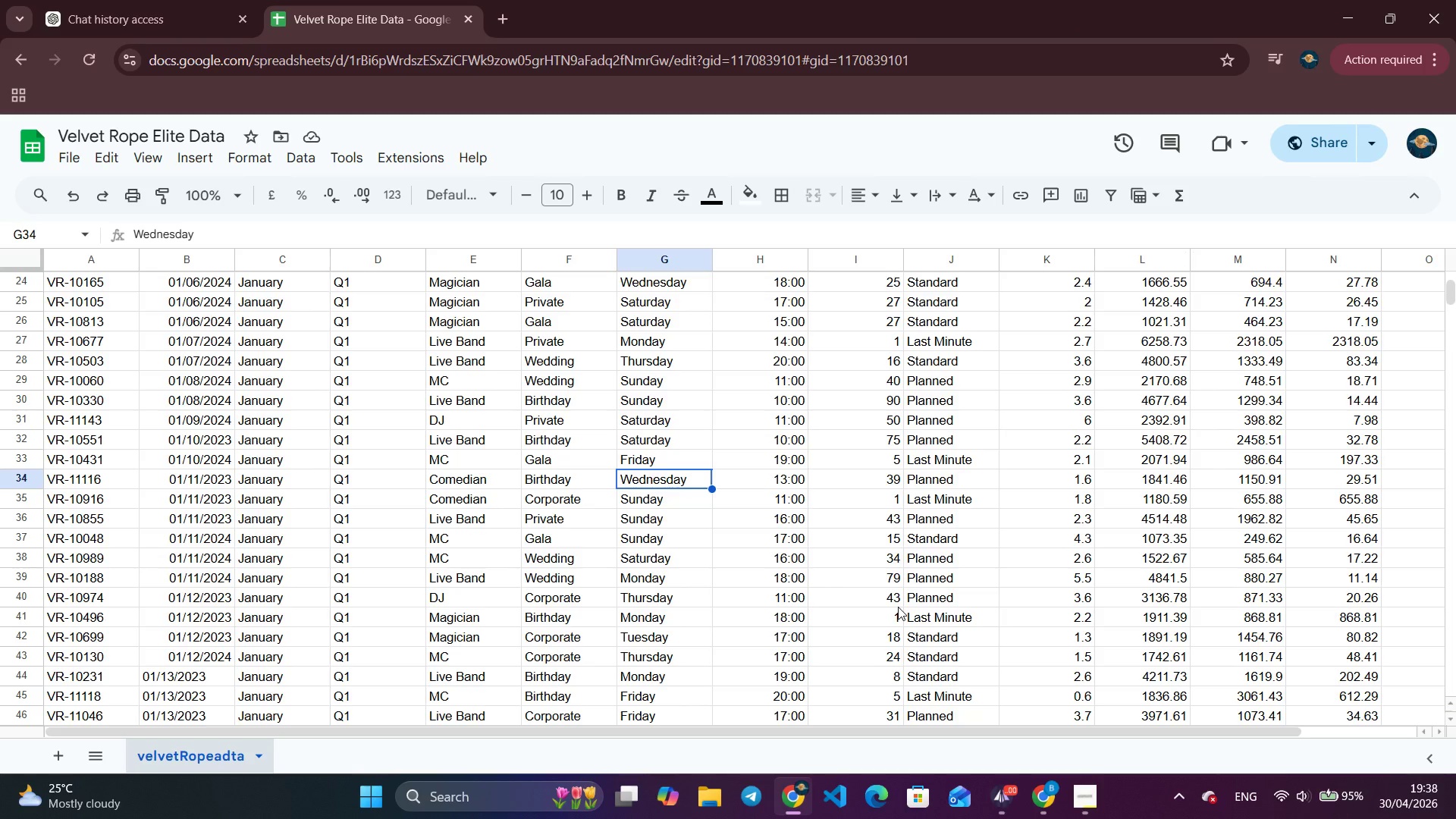 
left_click([505, 17])
 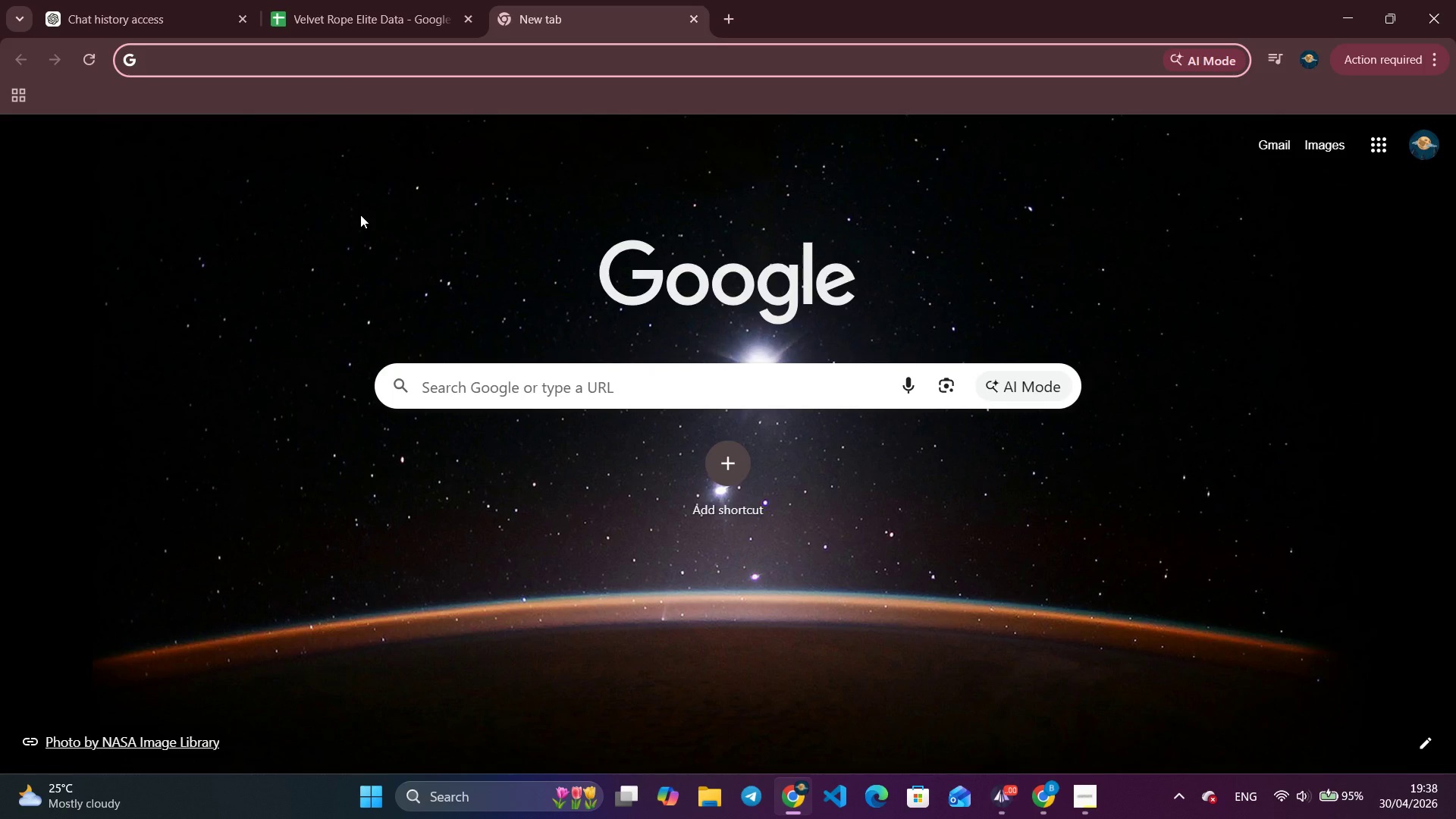 
key(L)
 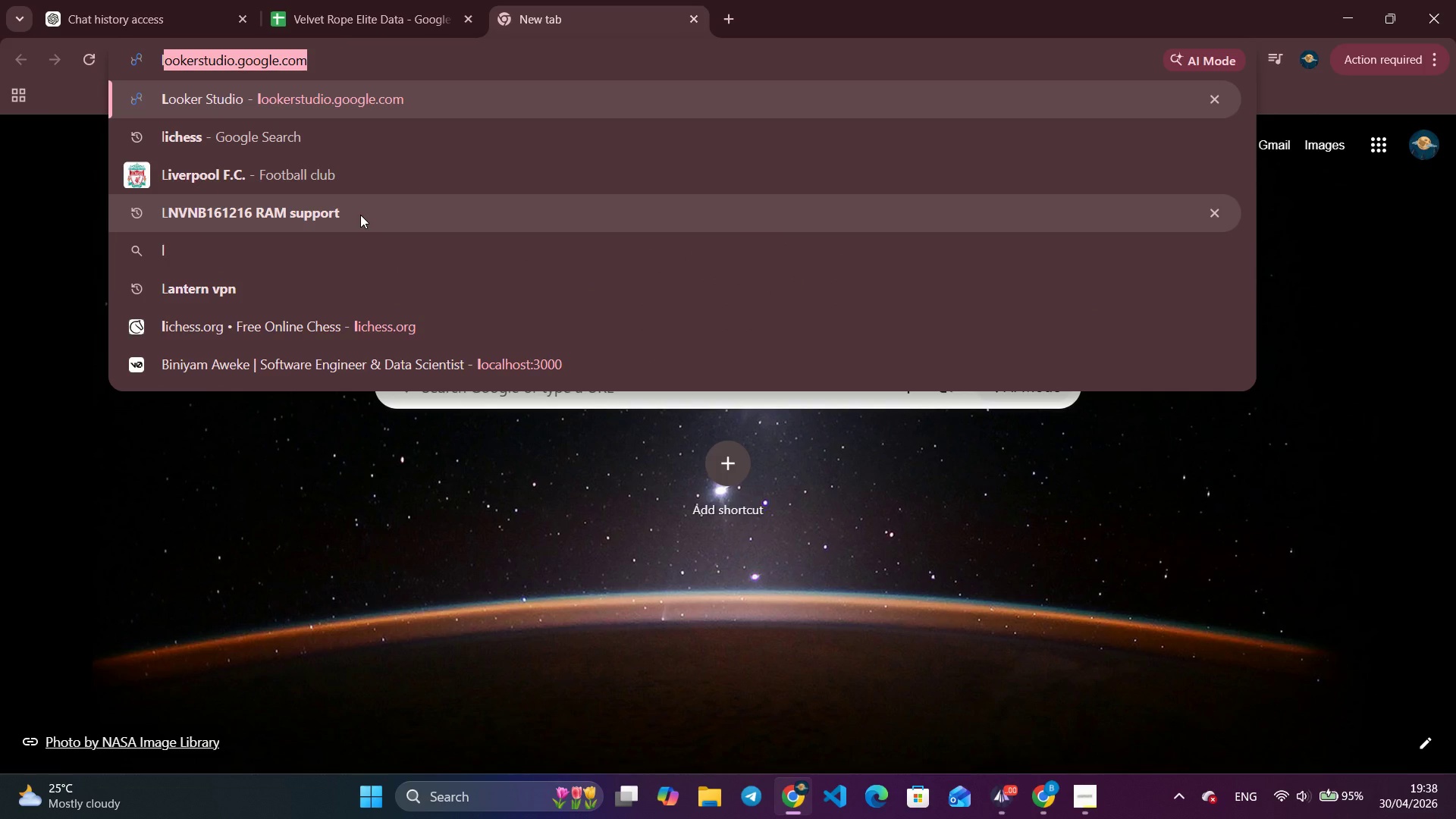 
key(ArrowRight)
 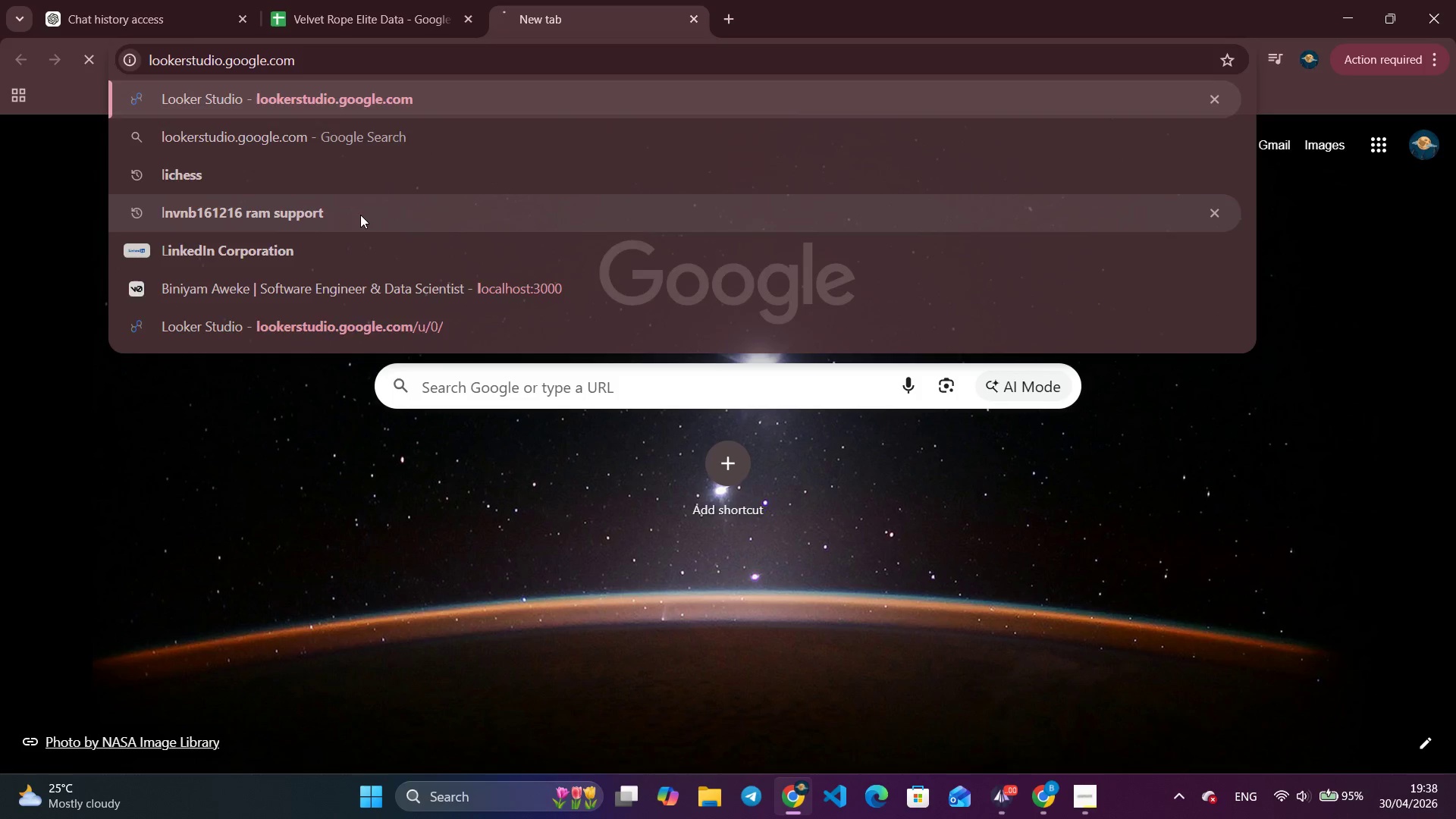 
key(Enter)
 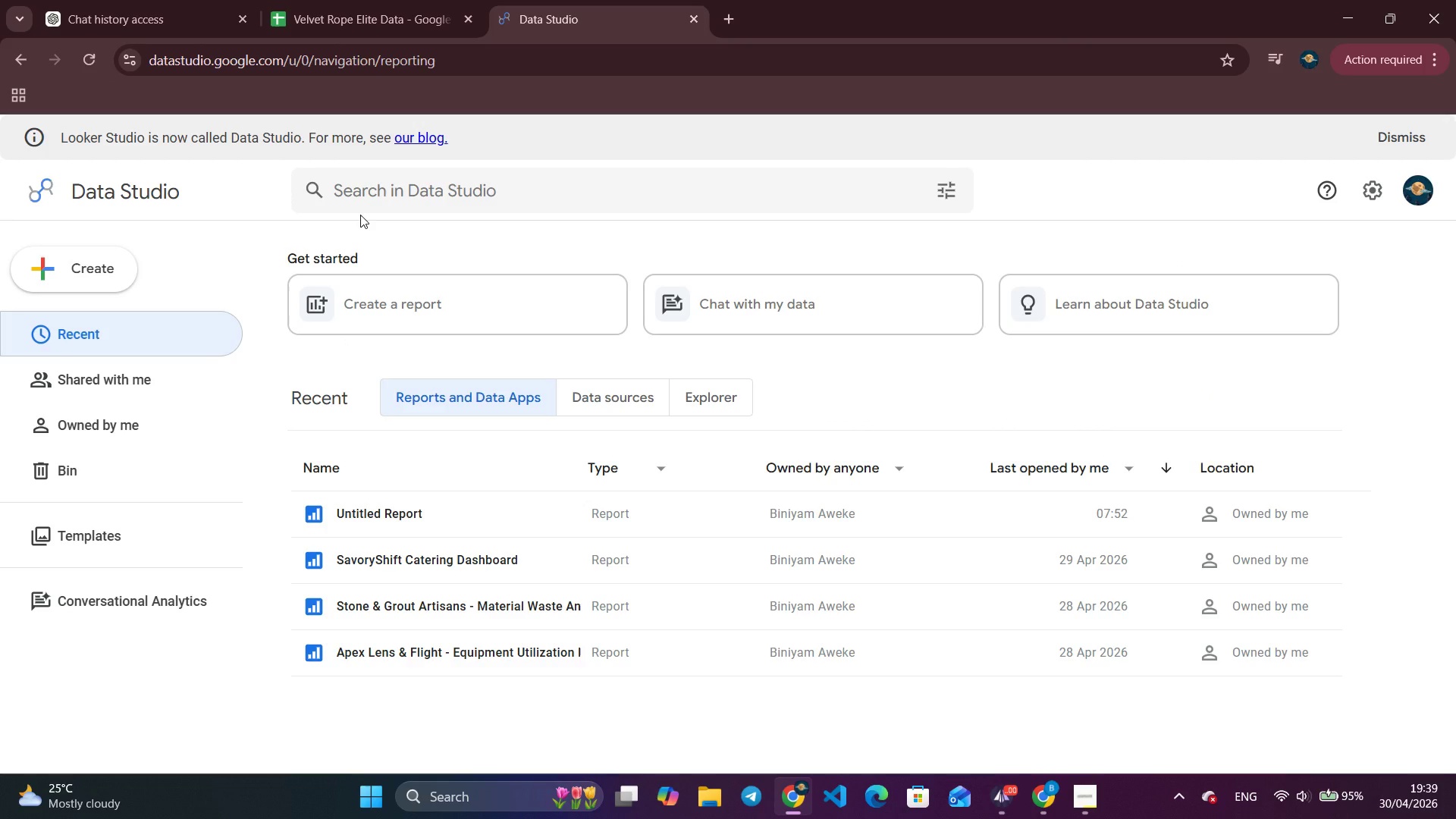 
wait(12.92)
 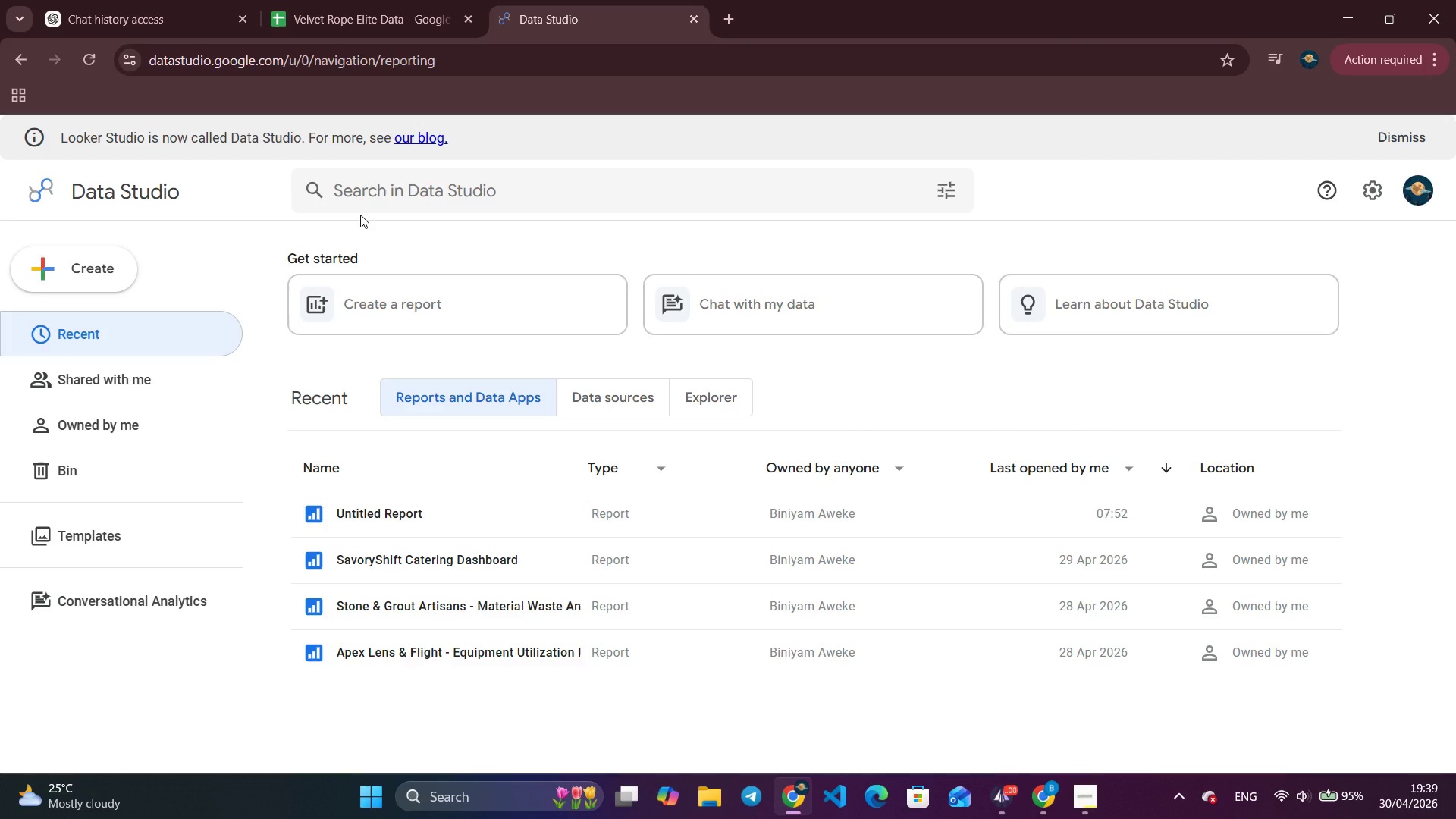 
key(NumpadEnter)
 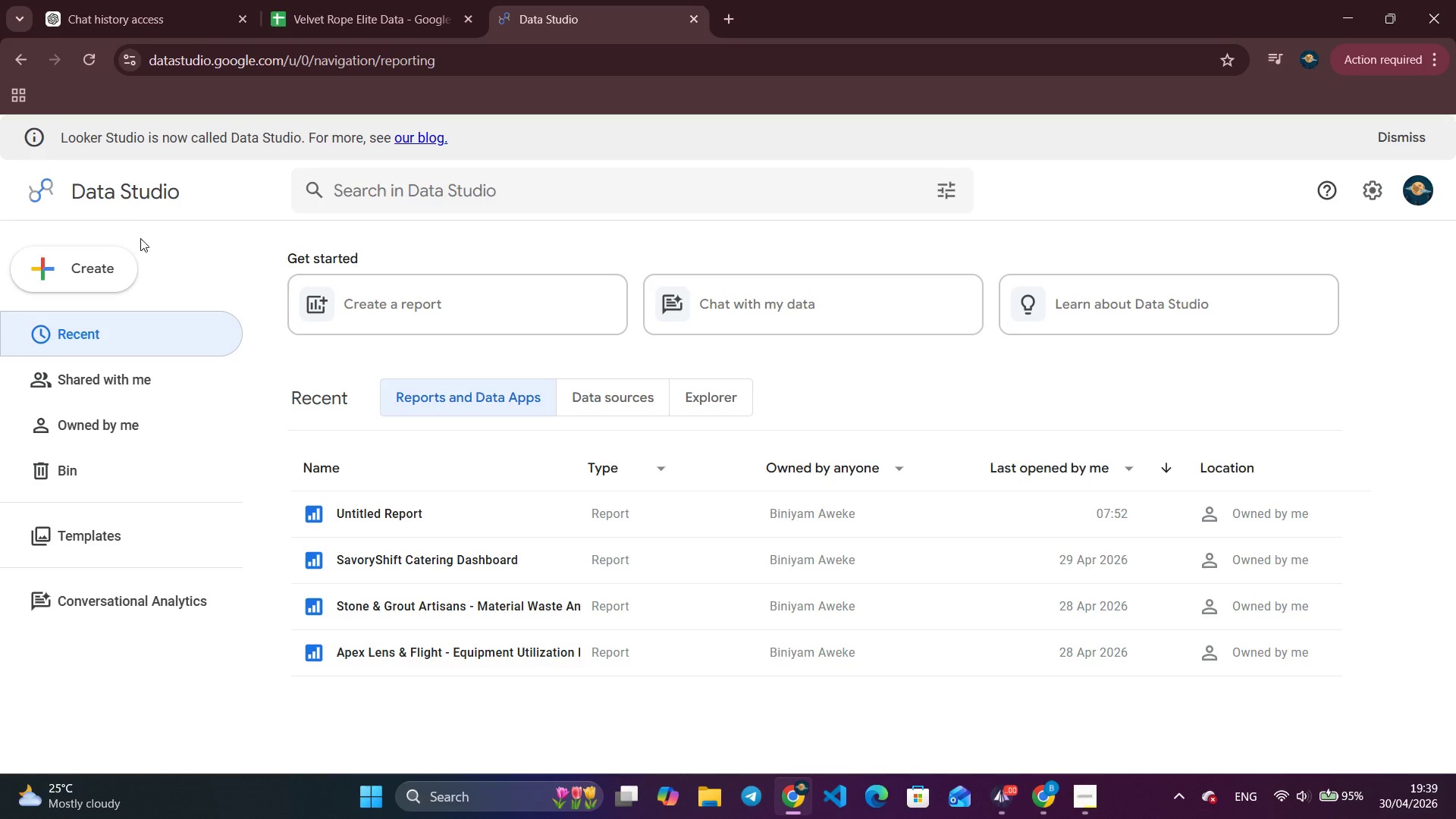 
left_click([19, 278])
 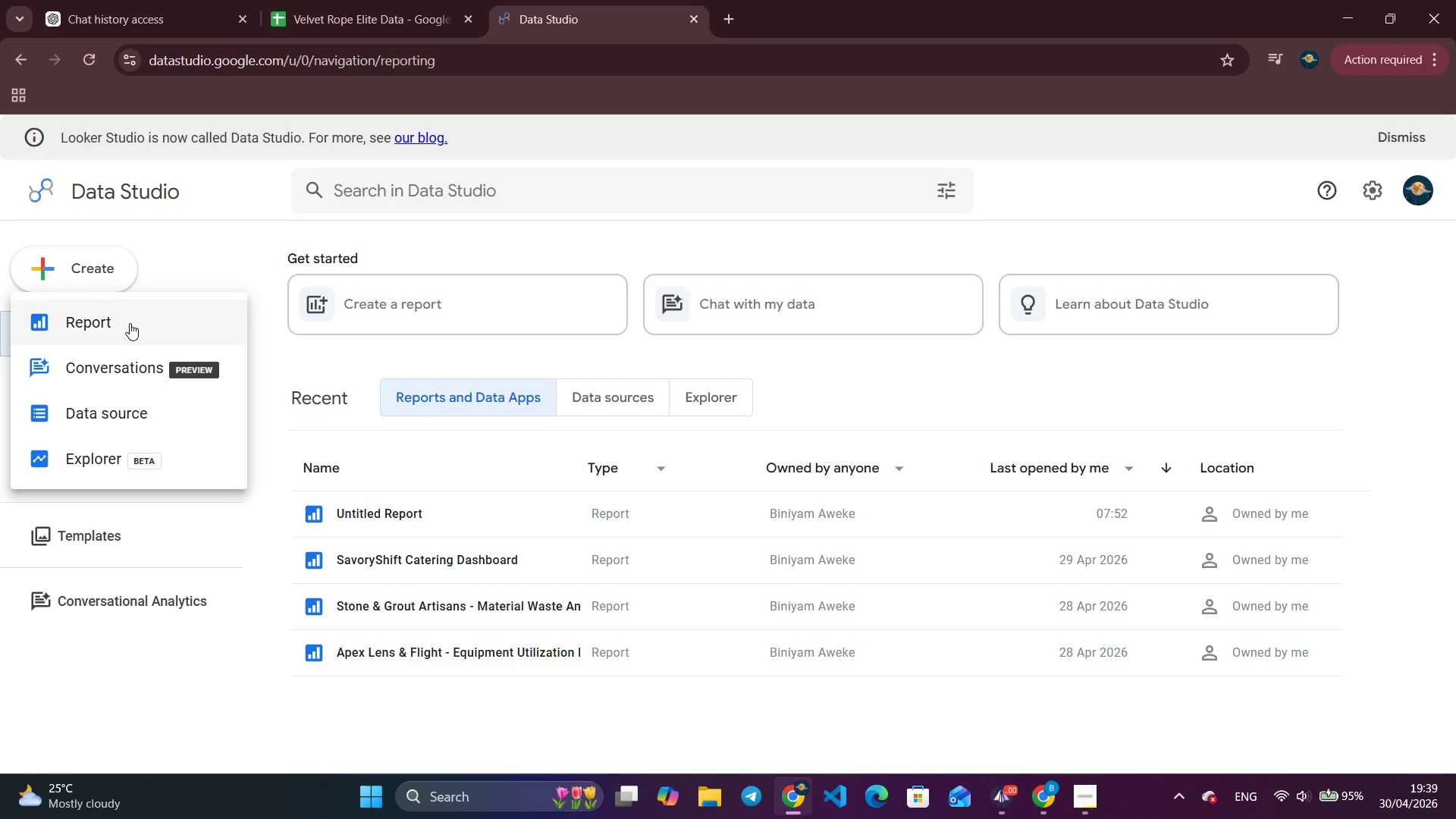 
left_click([133, 325])
 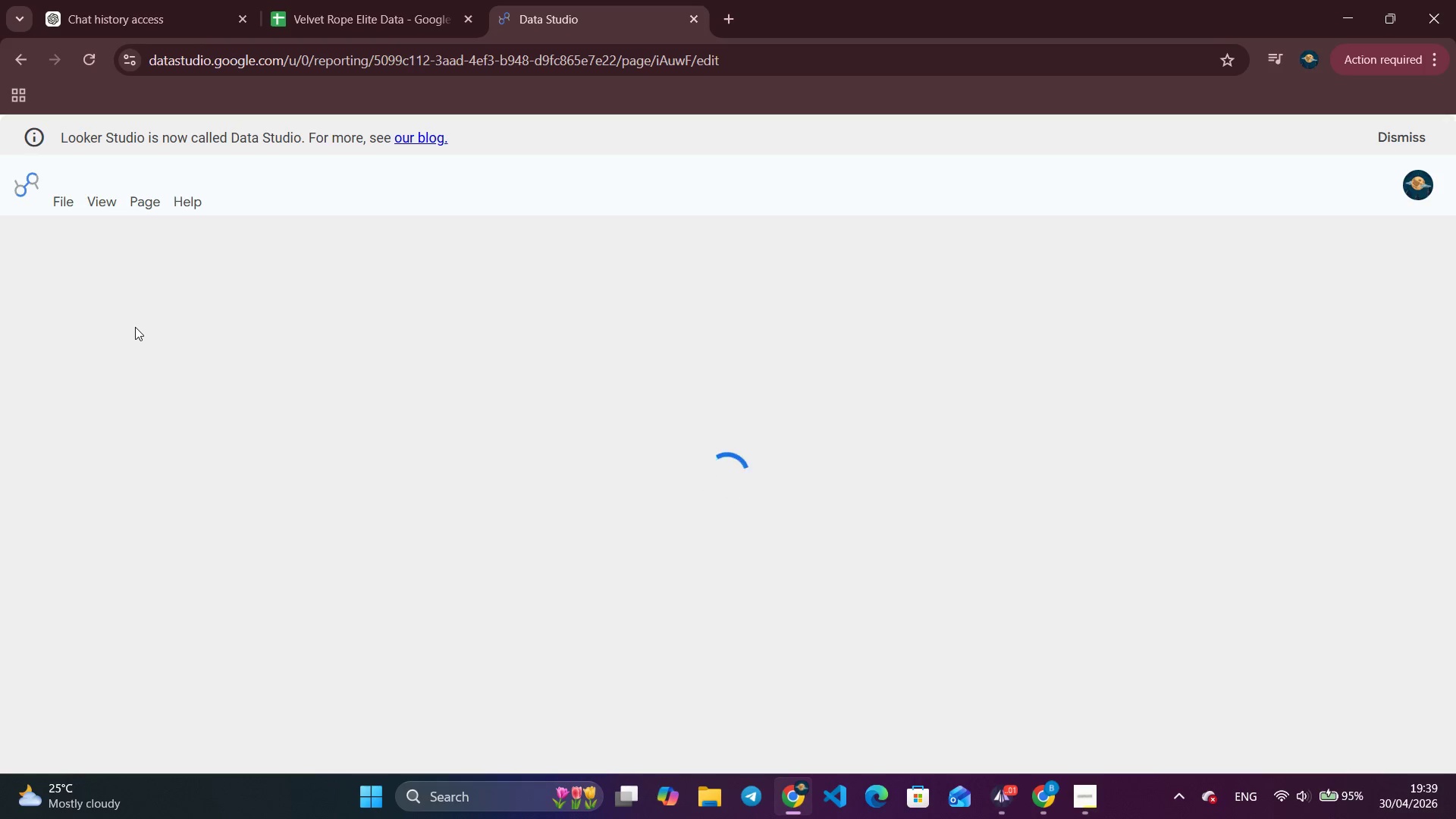 
wait(10.44)
 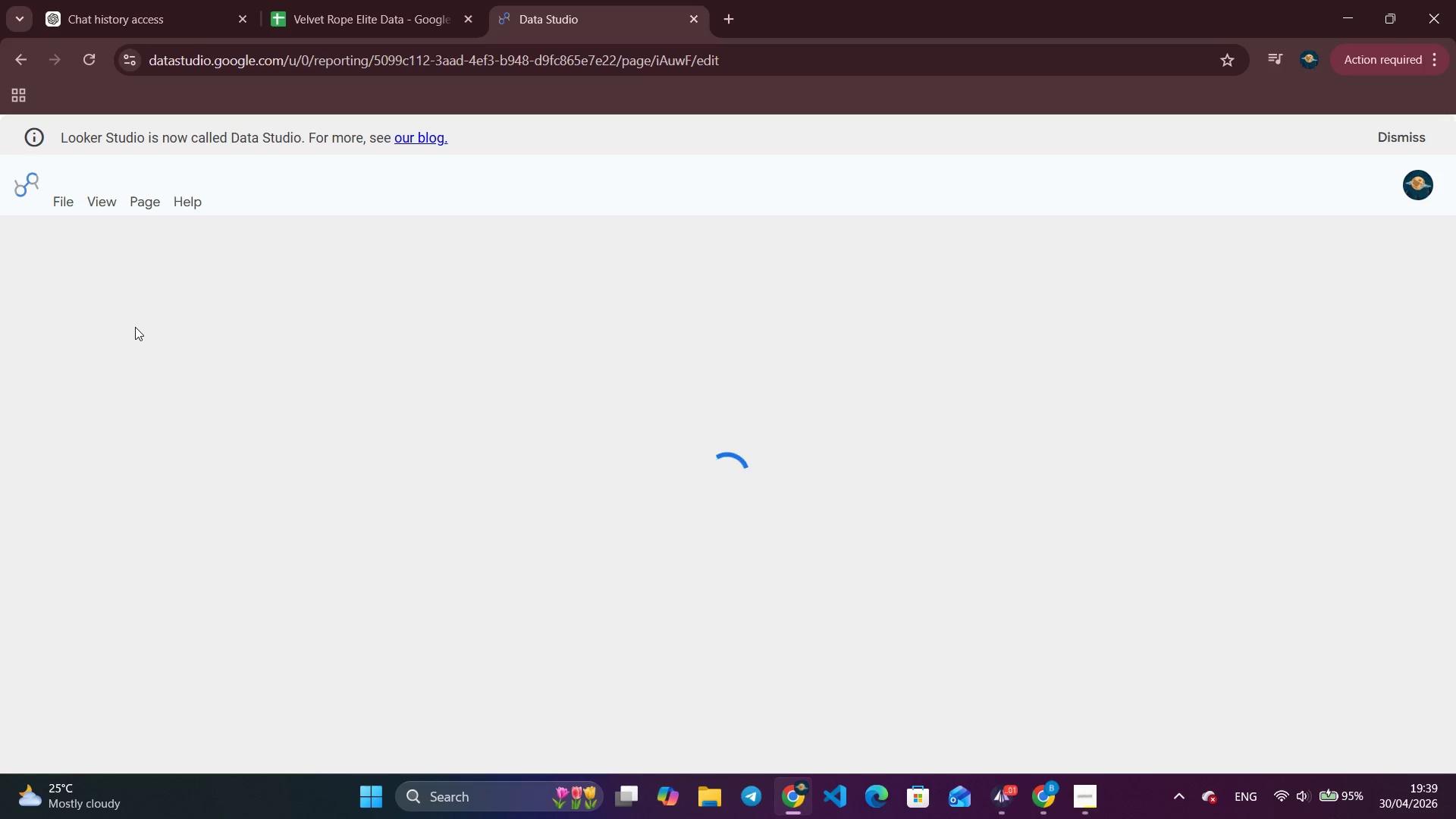 
left_click([248, 747])
 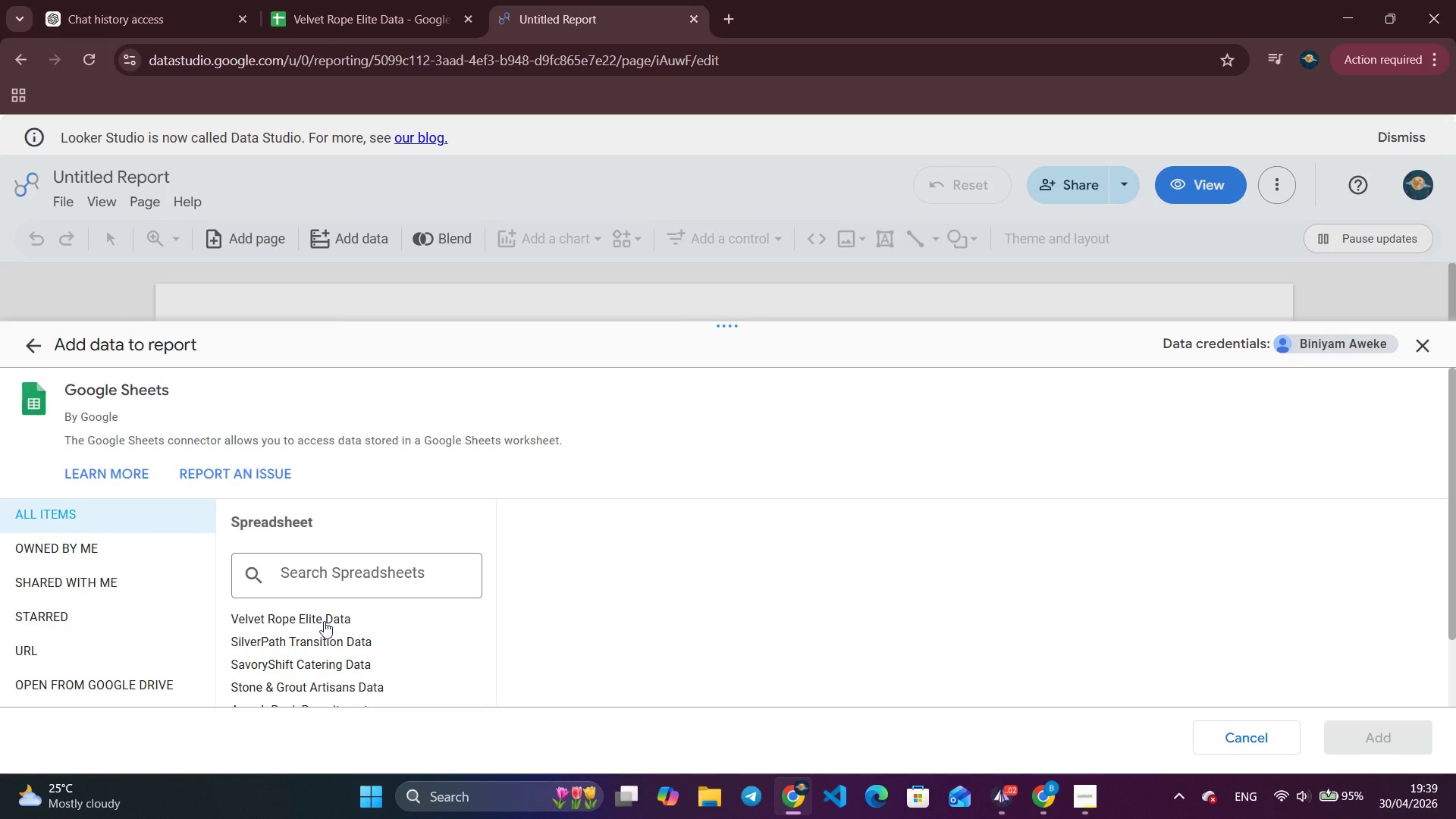 
left_click([293, 619])
 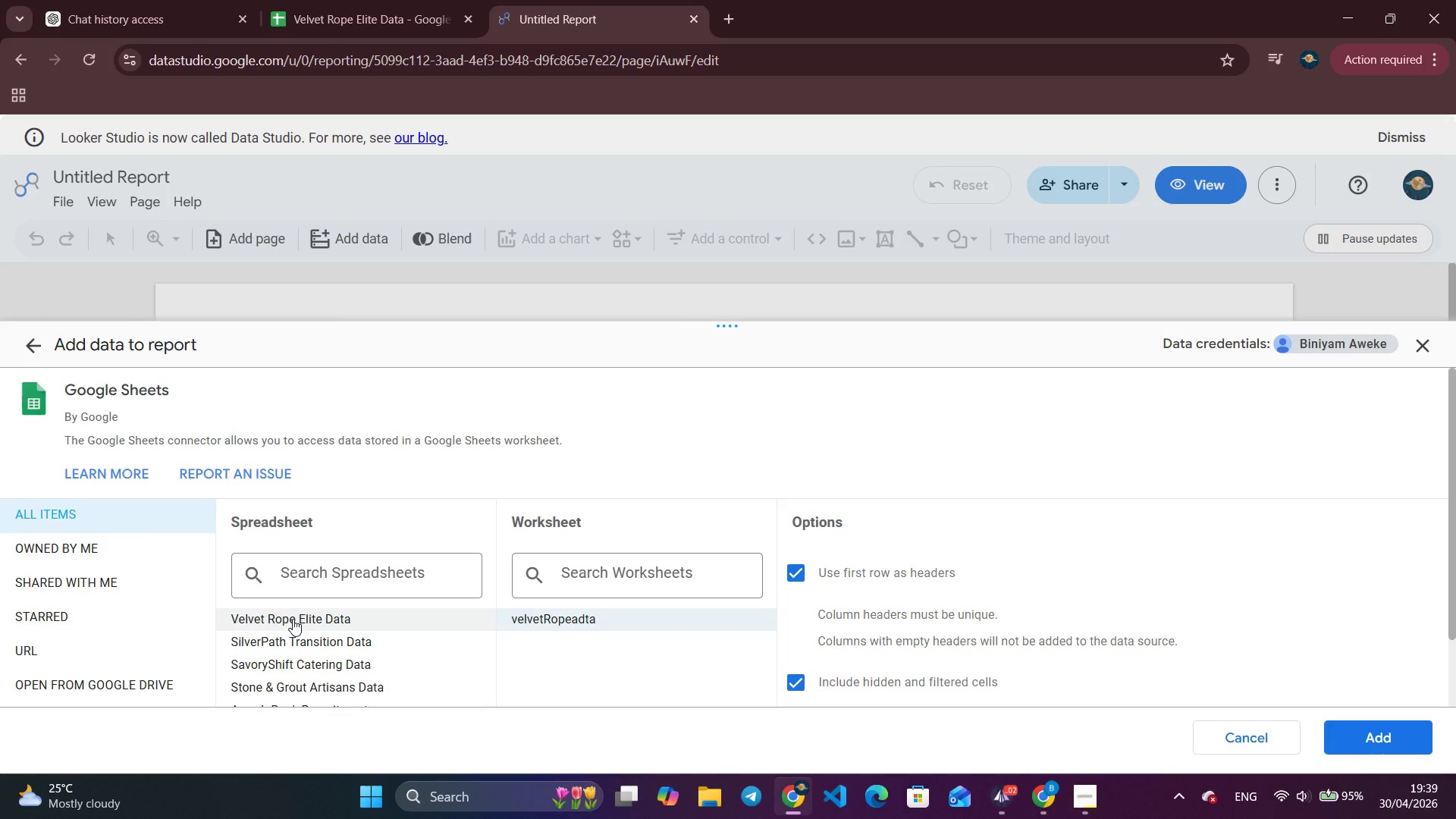 
wait(38.3)
 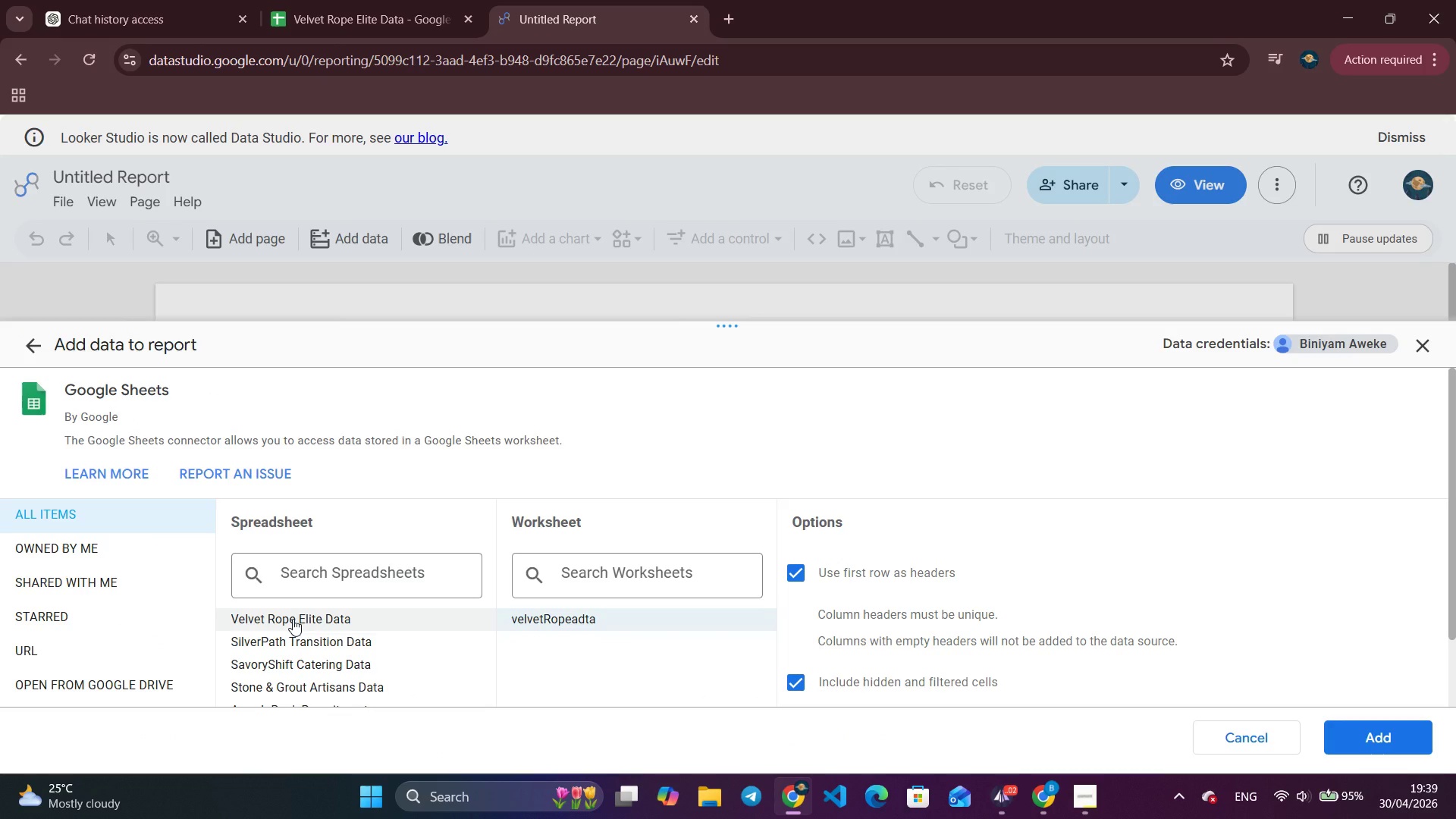 
left_click([565, 623])
 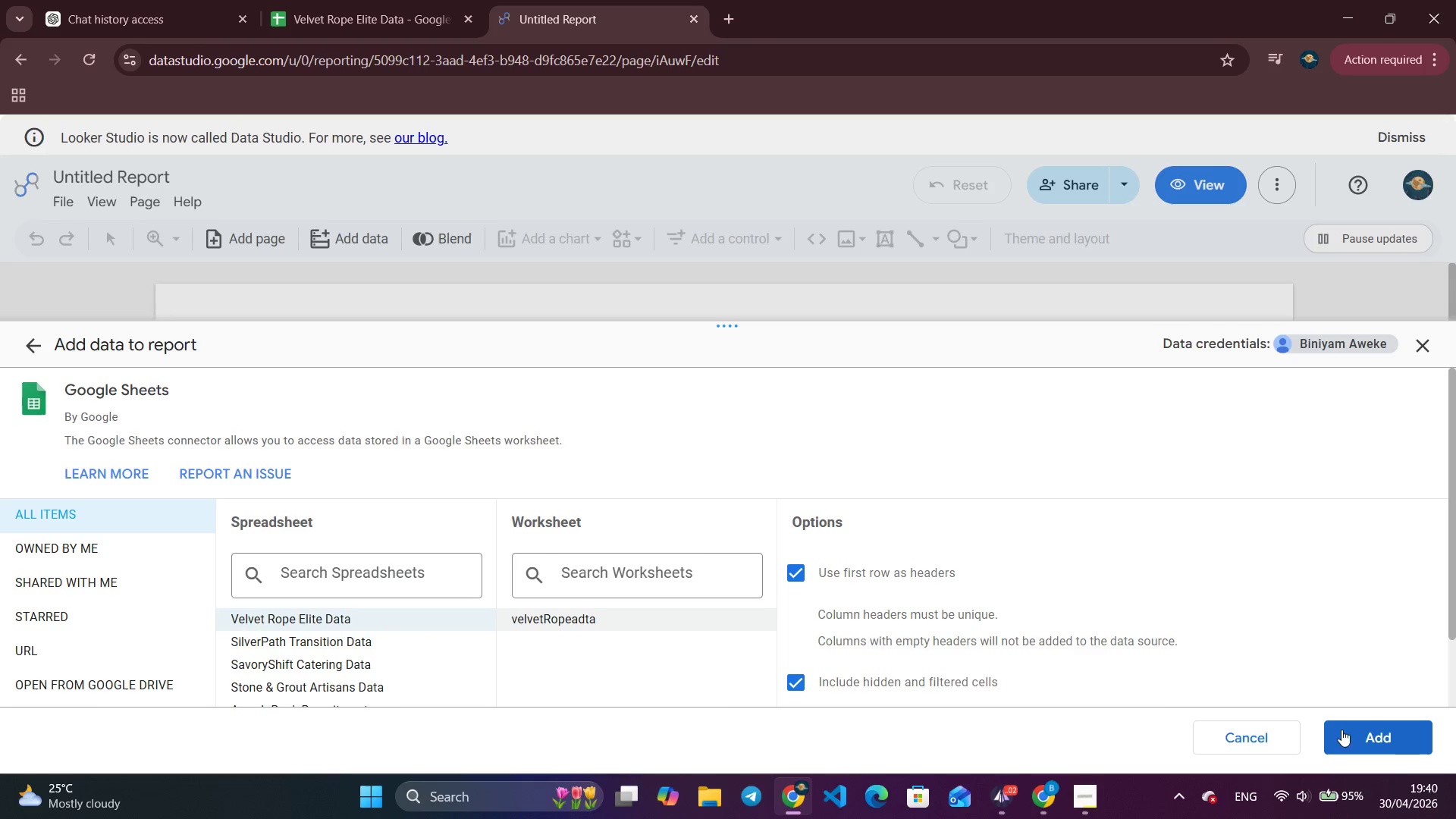 
left_click([1367, 720])
 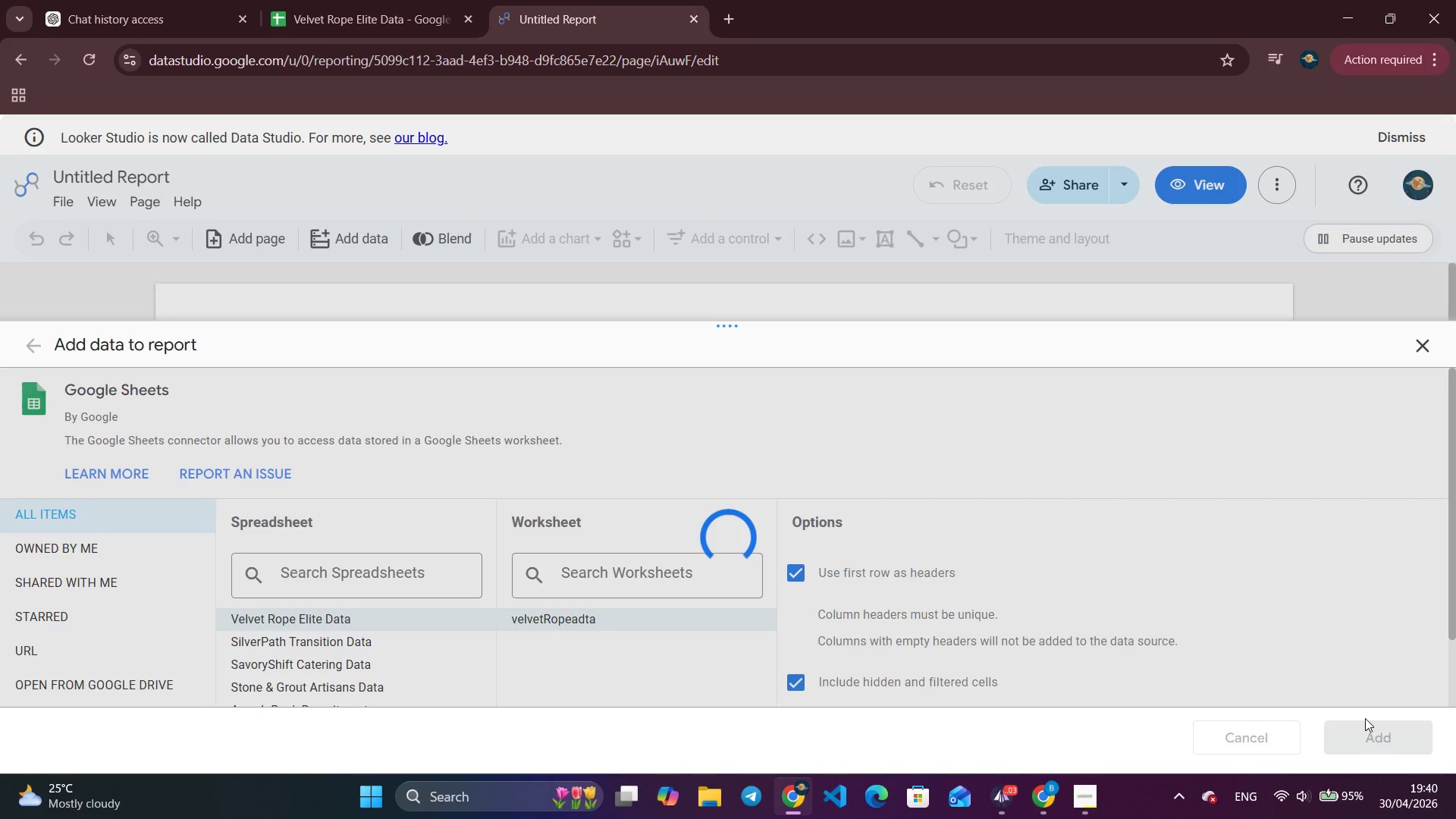 
wait(8.48)
 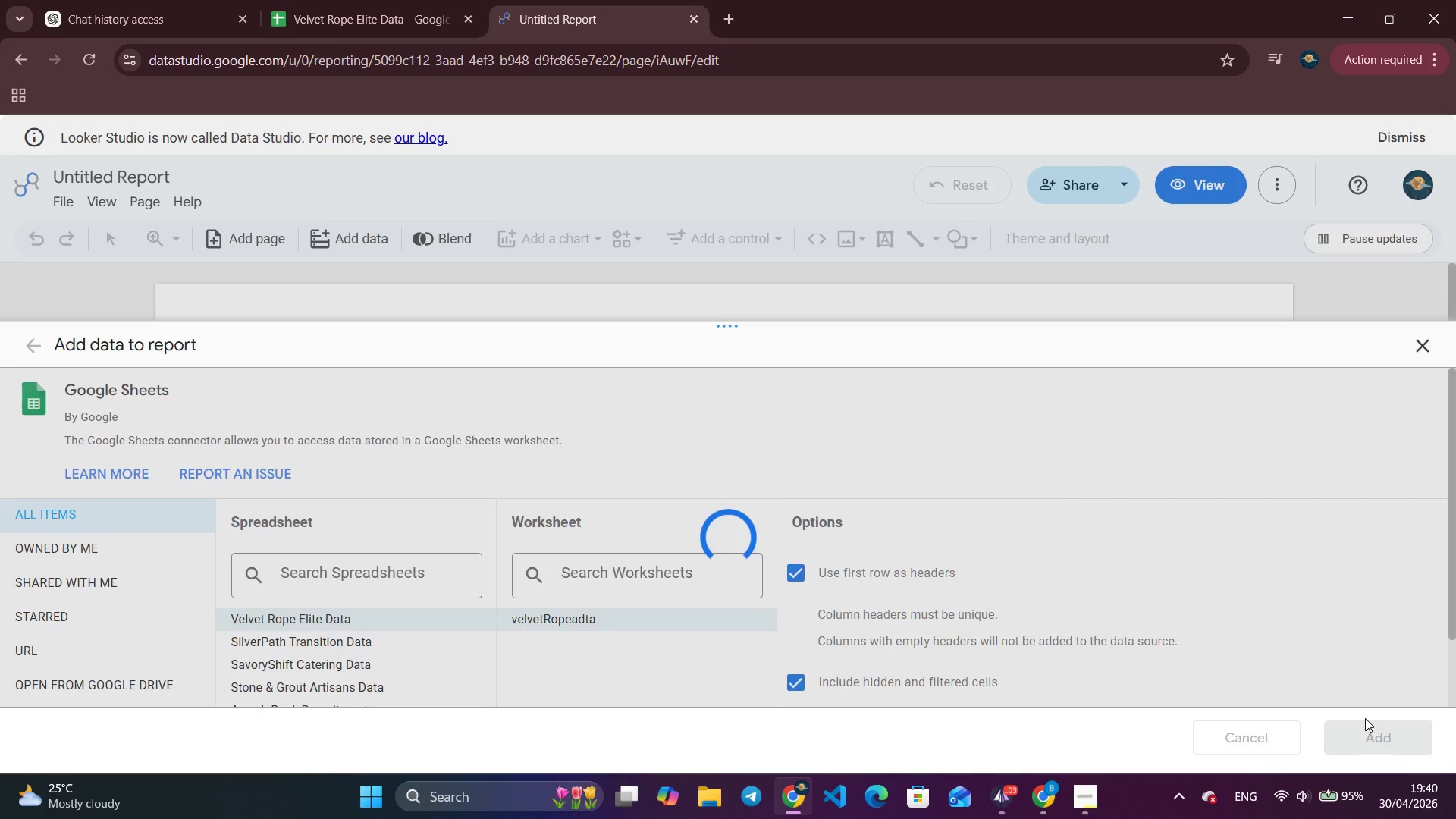 
left_click([932, 576])
 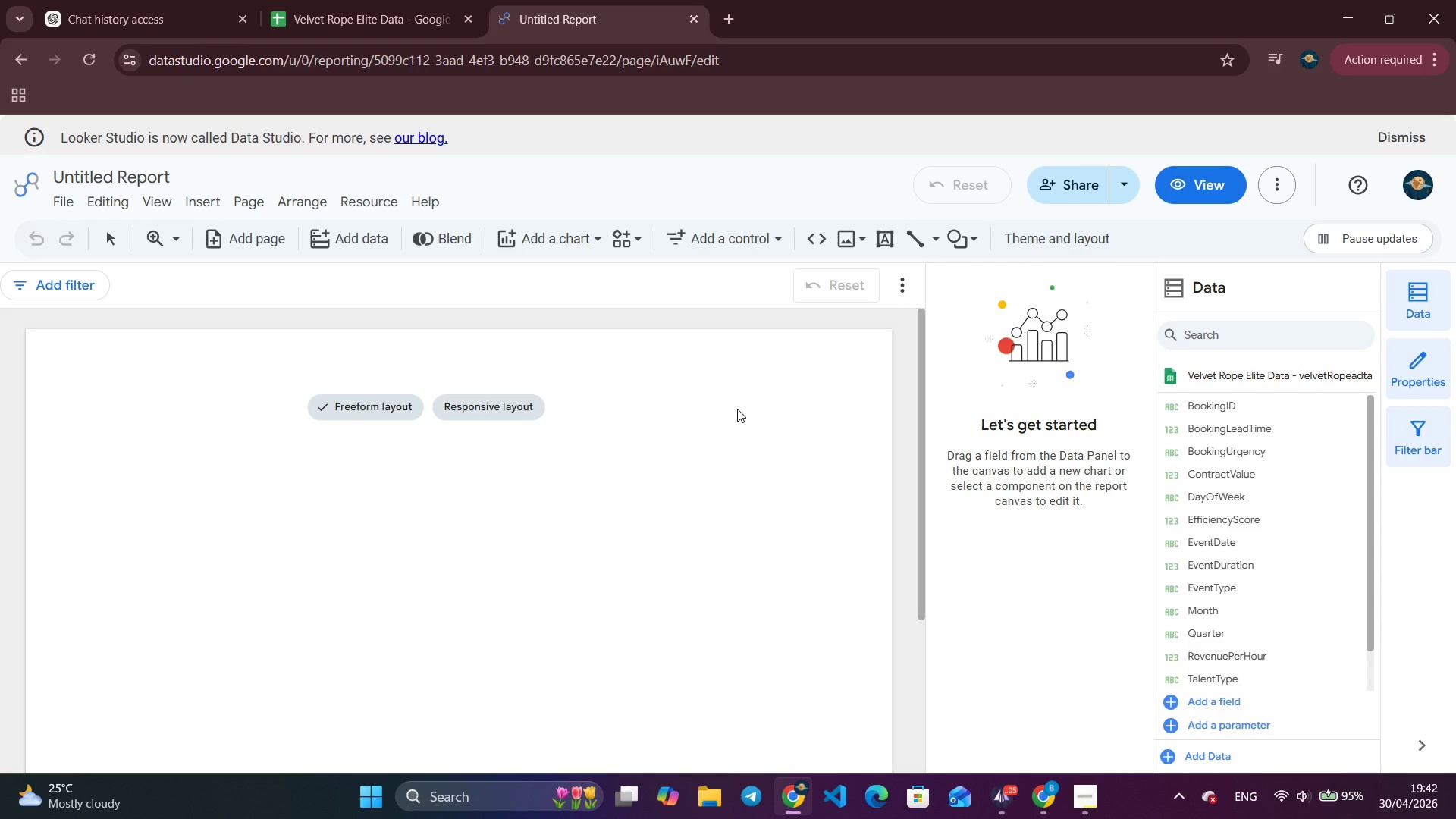 
wait(133.81)
 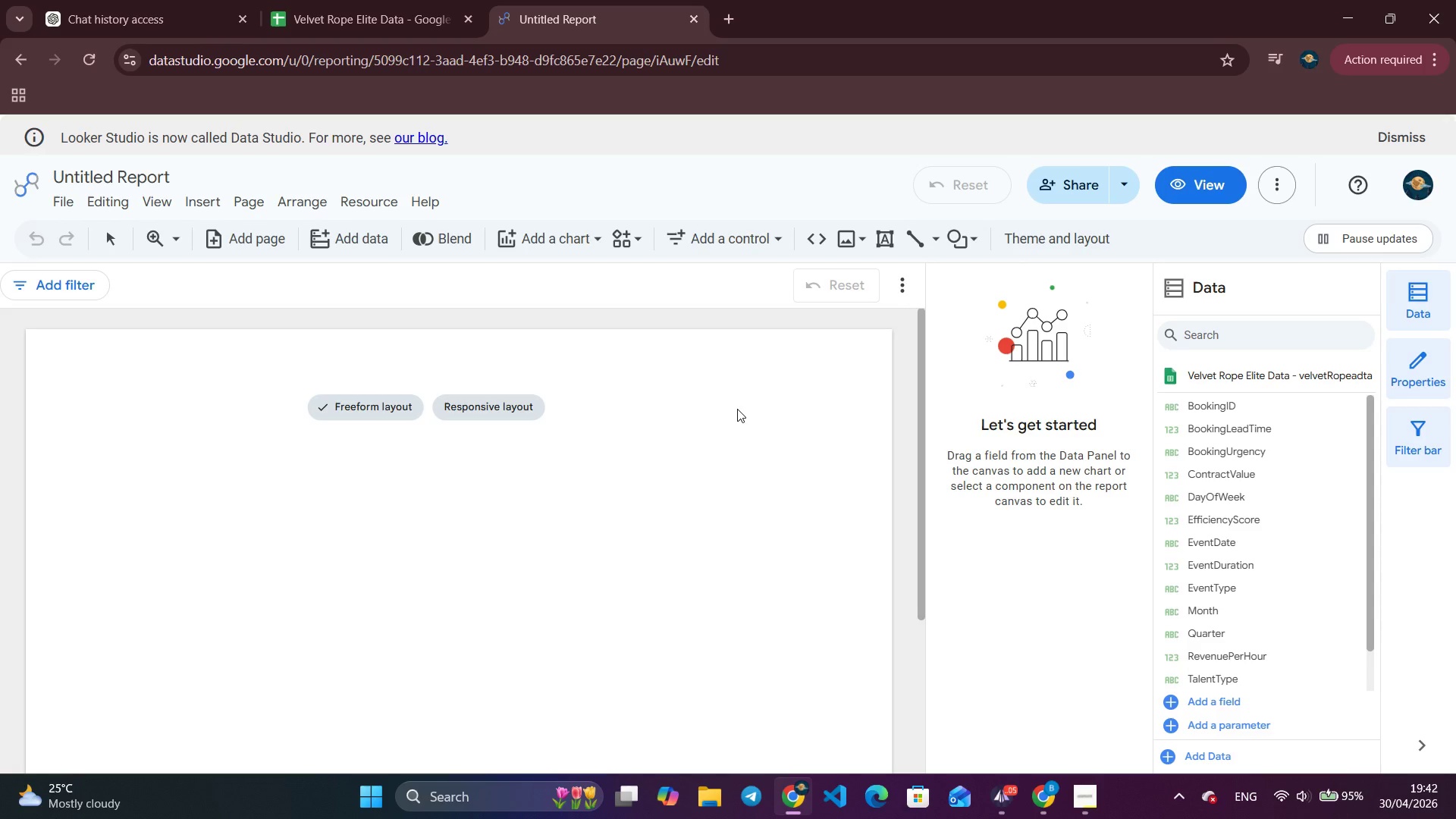 
left_click([1079, 237])
 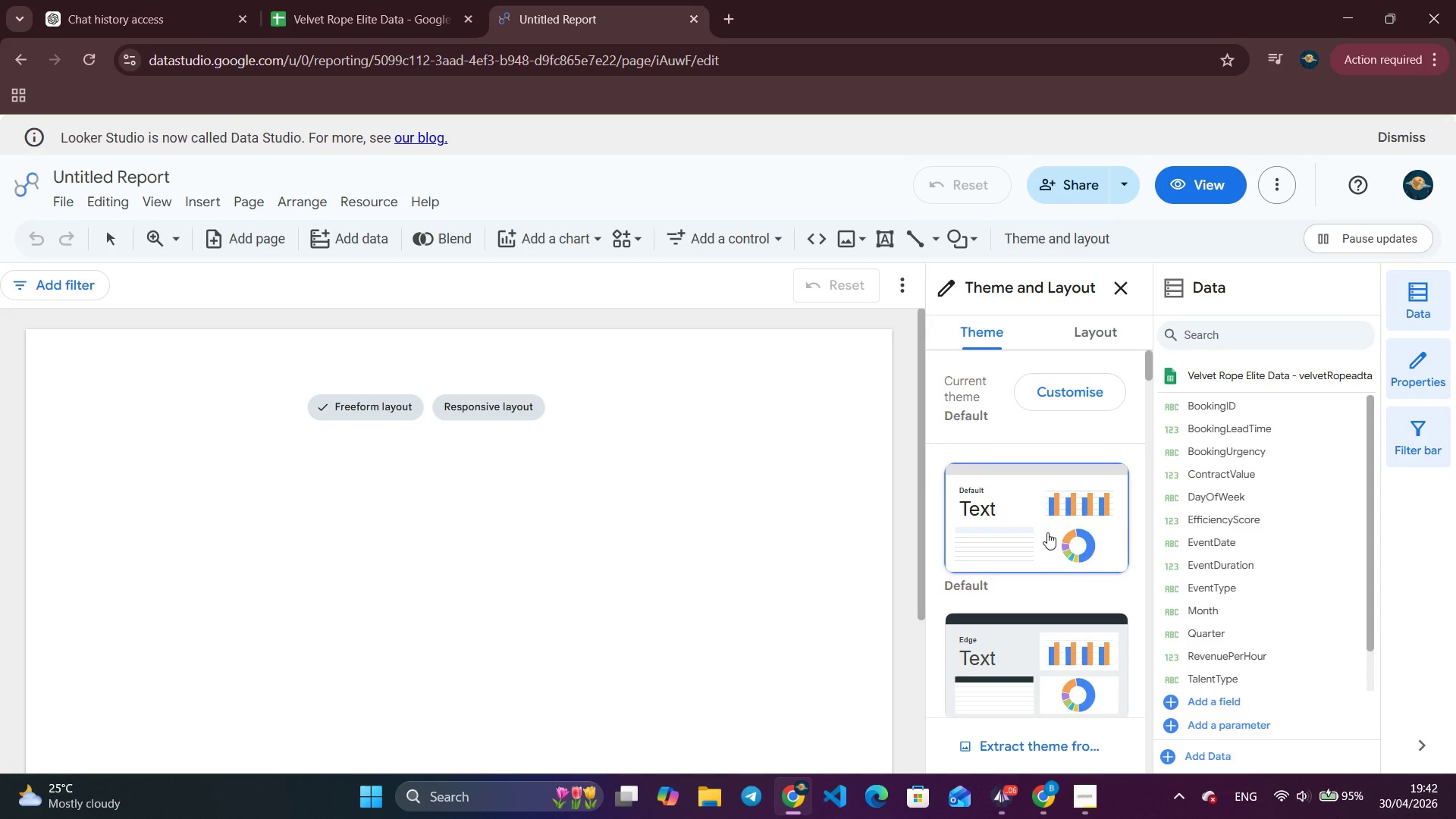 
scroll: coordinate [1049, 535], scroll_direction: down, amount: 3.0
 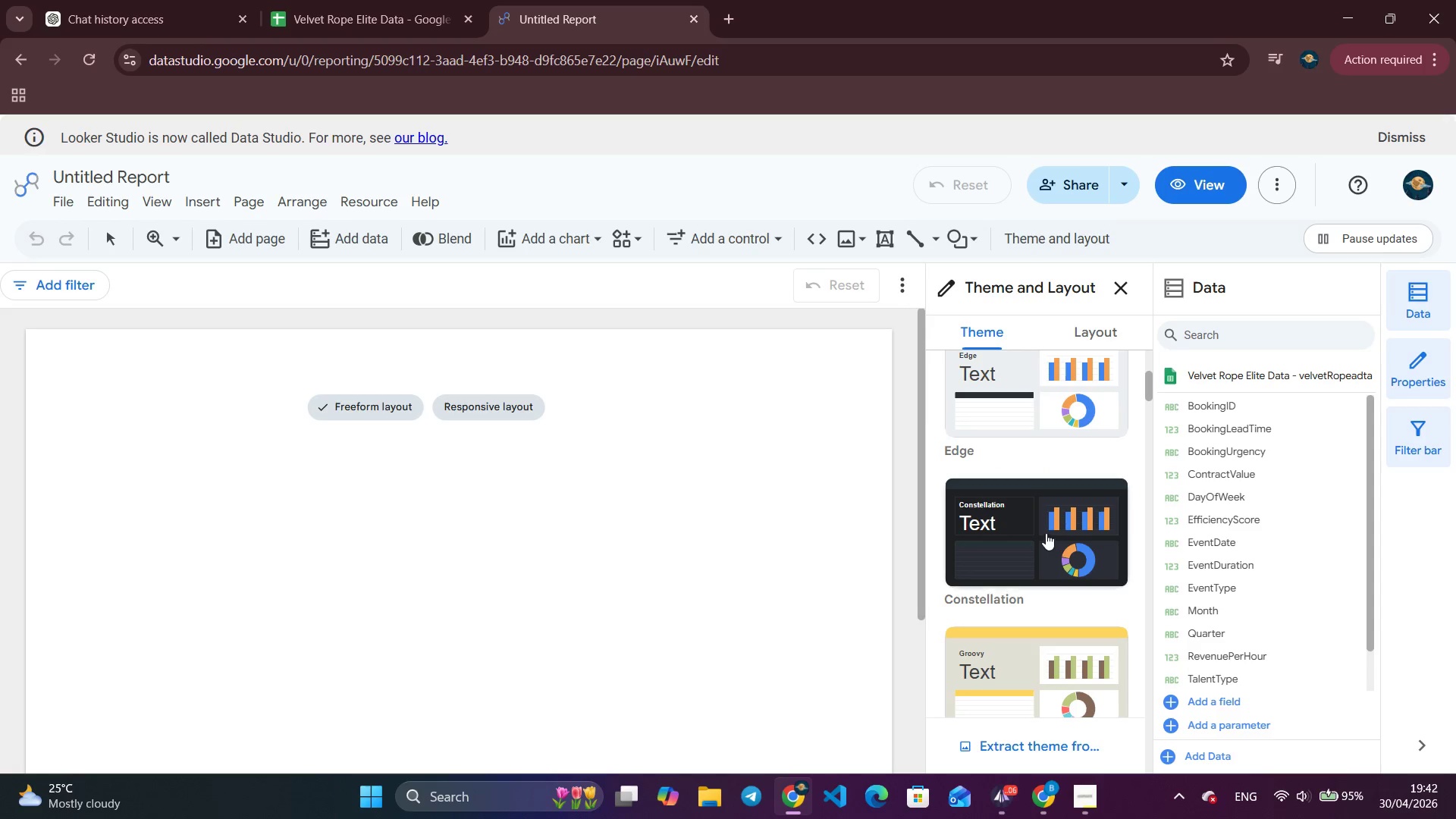 
left_click([1046, 533])
 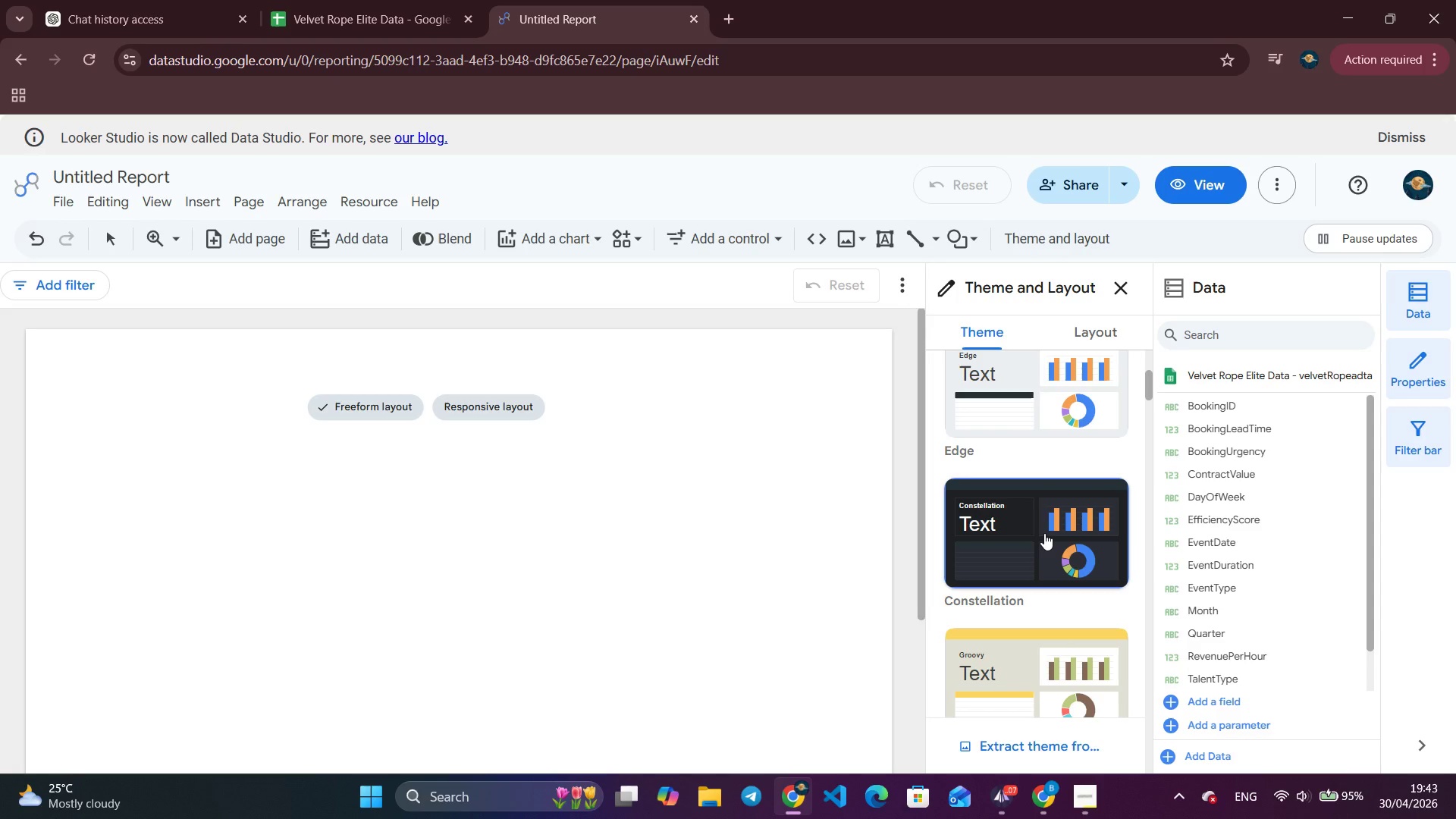 
wait(57.12)
 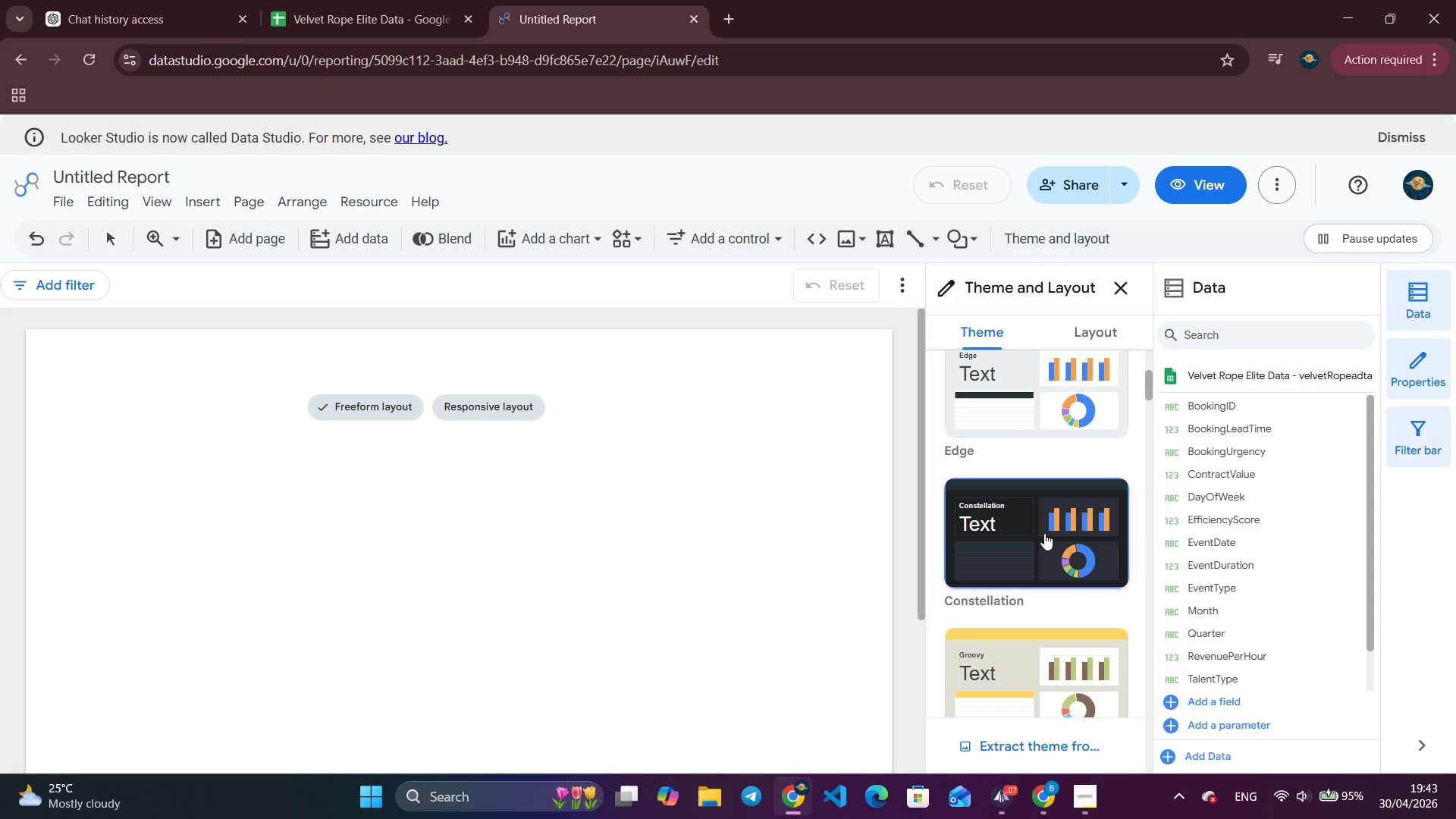 
left_click([678, 597])
 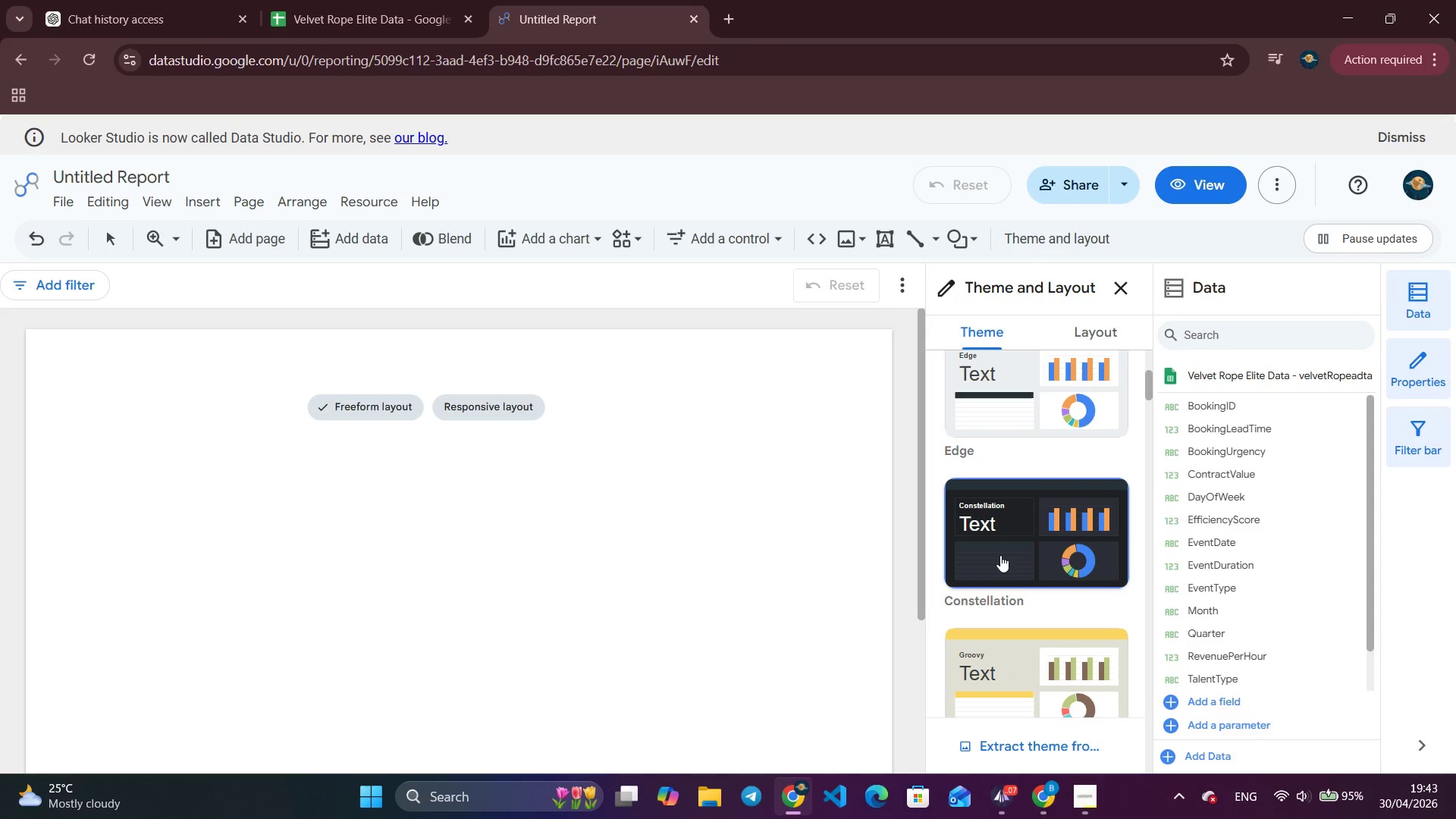 
left_click([698, 513])
 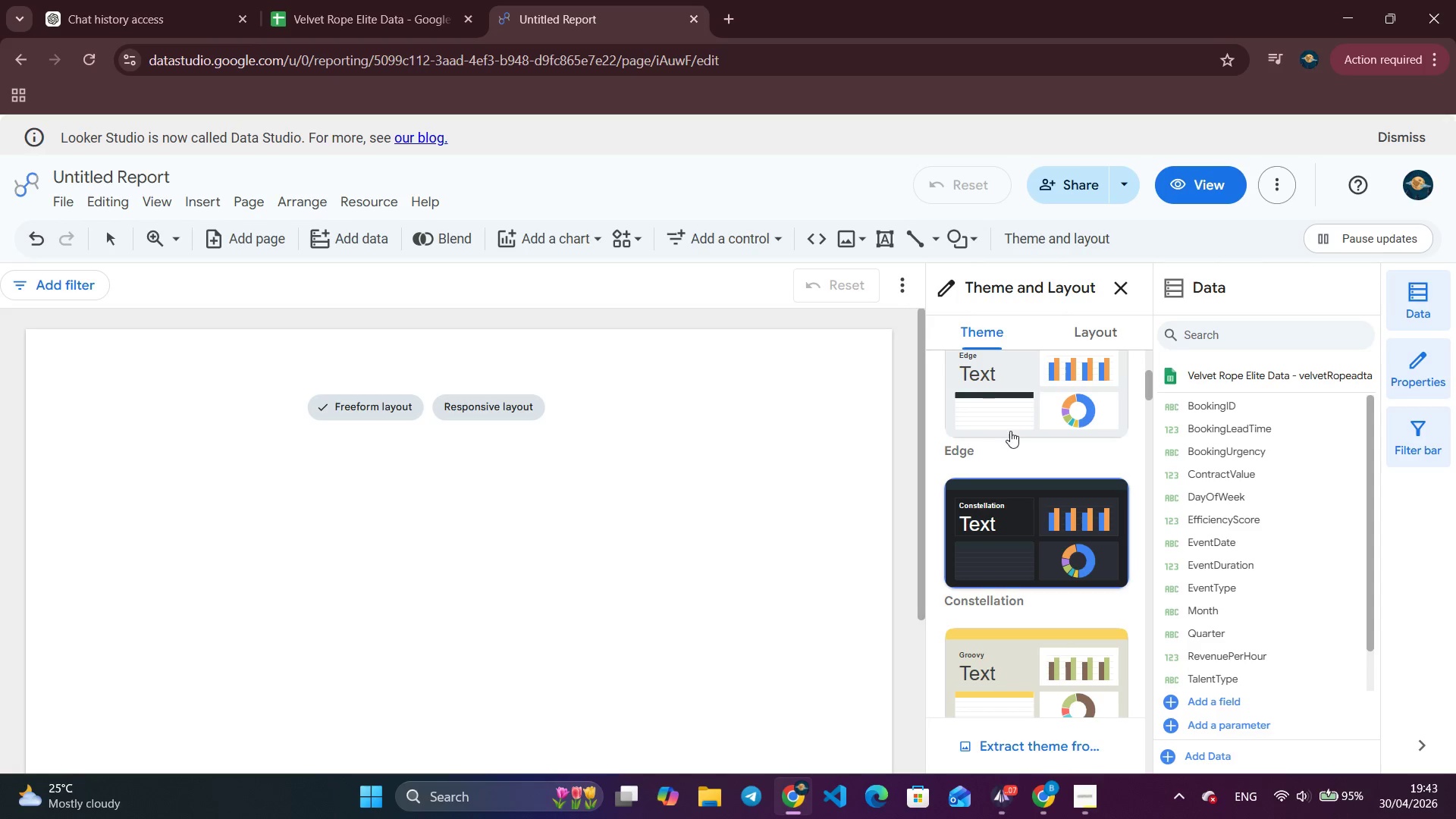 
left_click([1075, 407])
 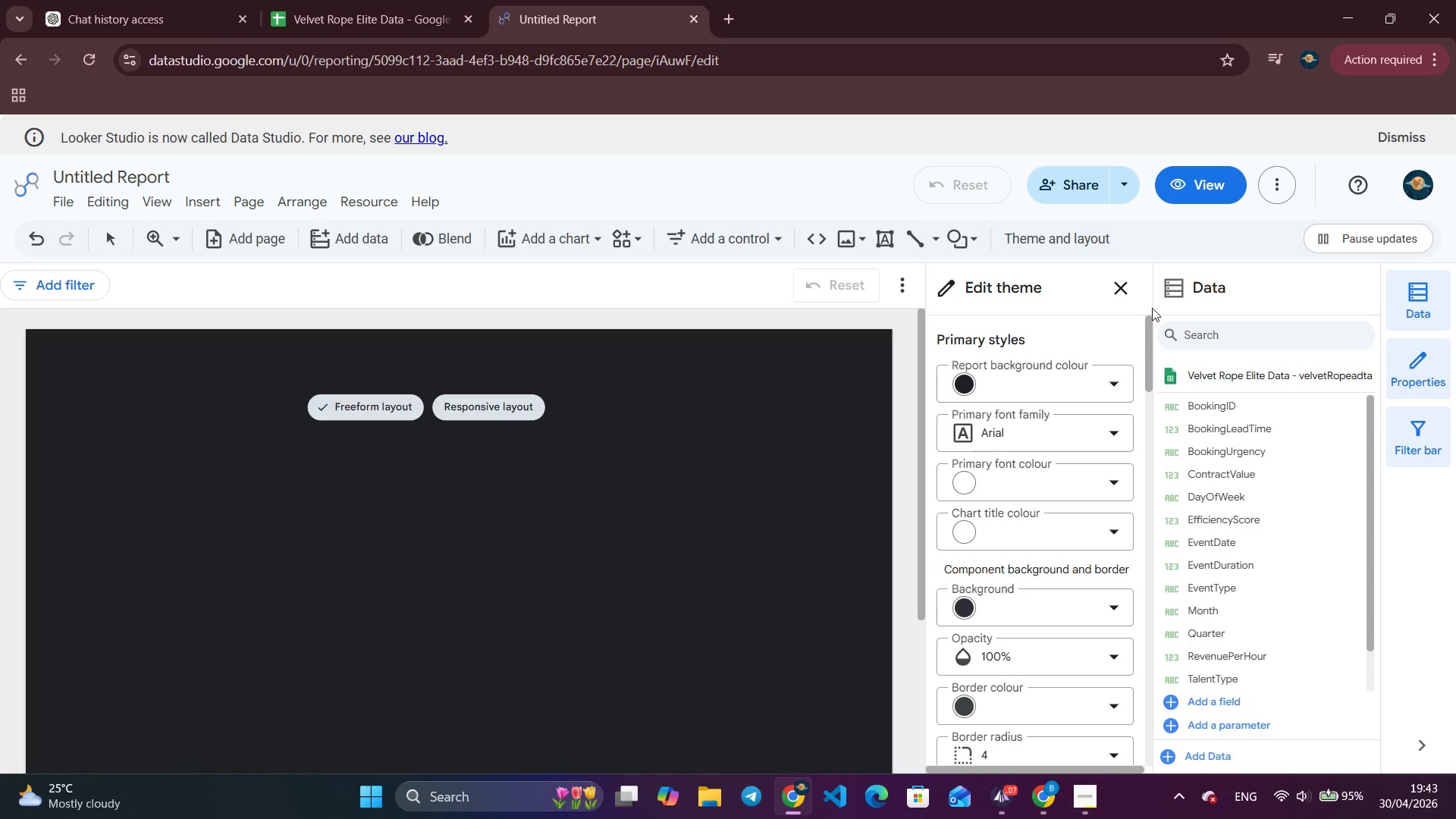 
scroll: coordinate [1028, 484], scroll_direction: up, amount: 8.0
 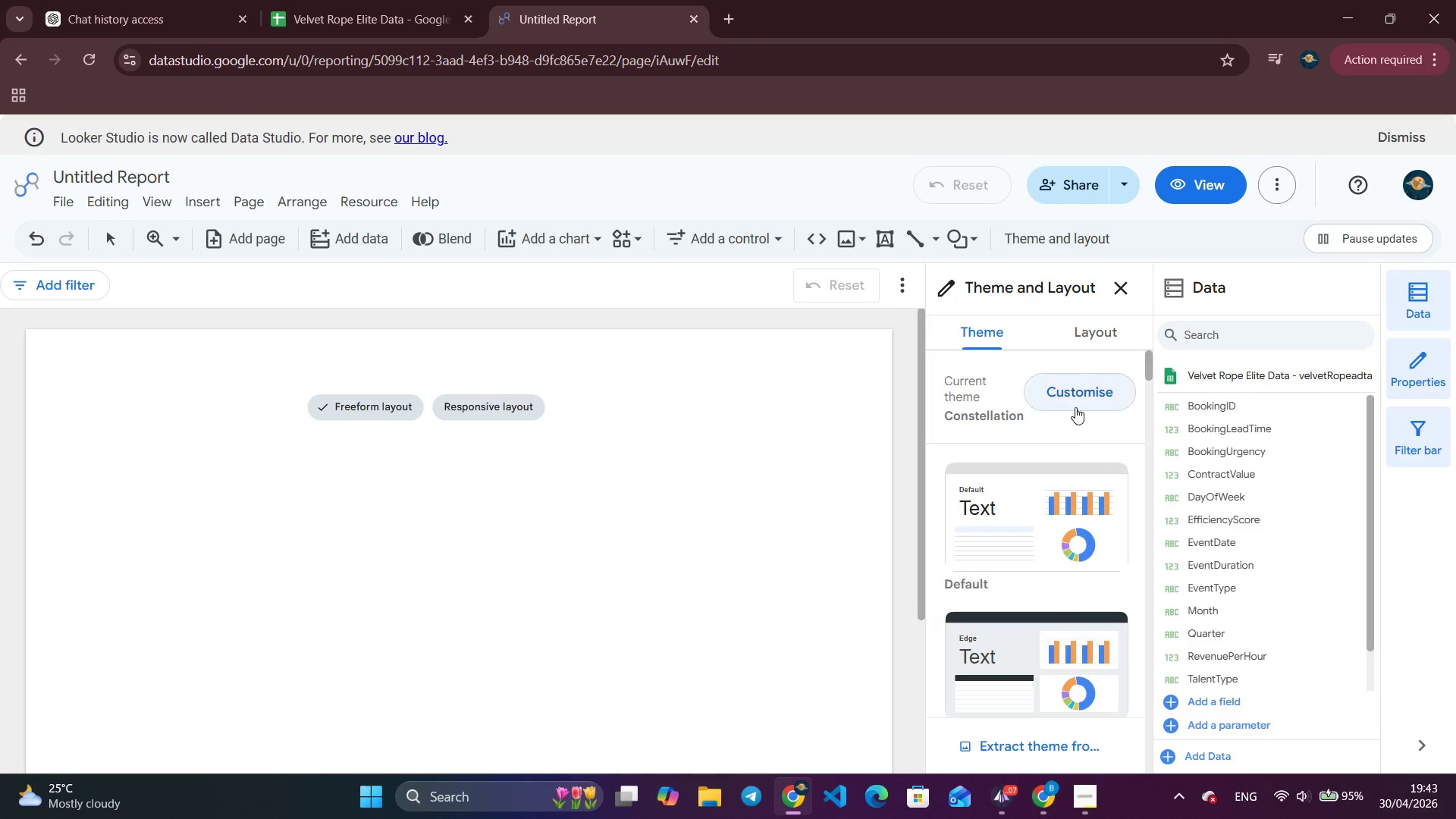 
left_click([1132, 297])
 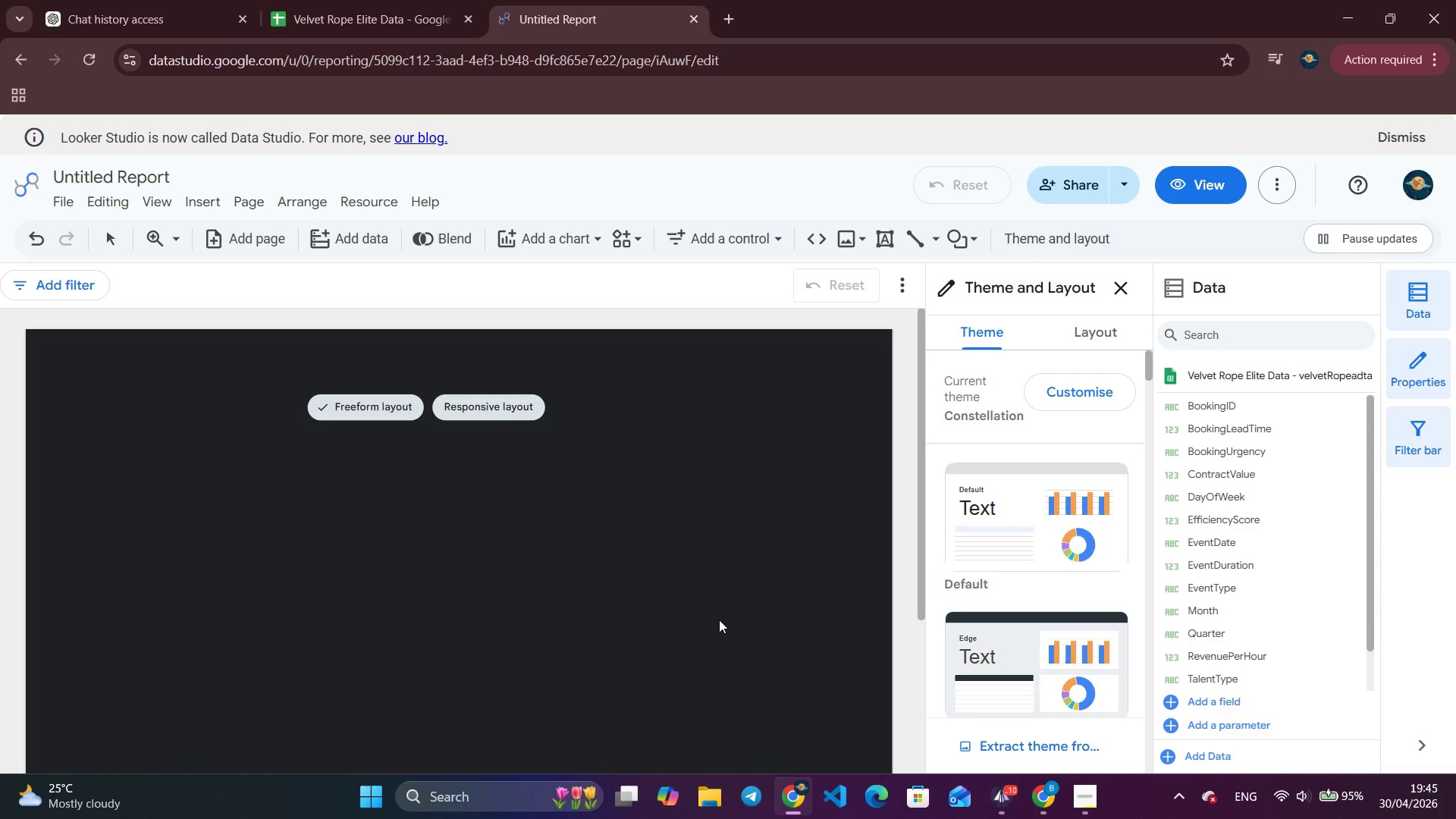 
wait(95.84)
 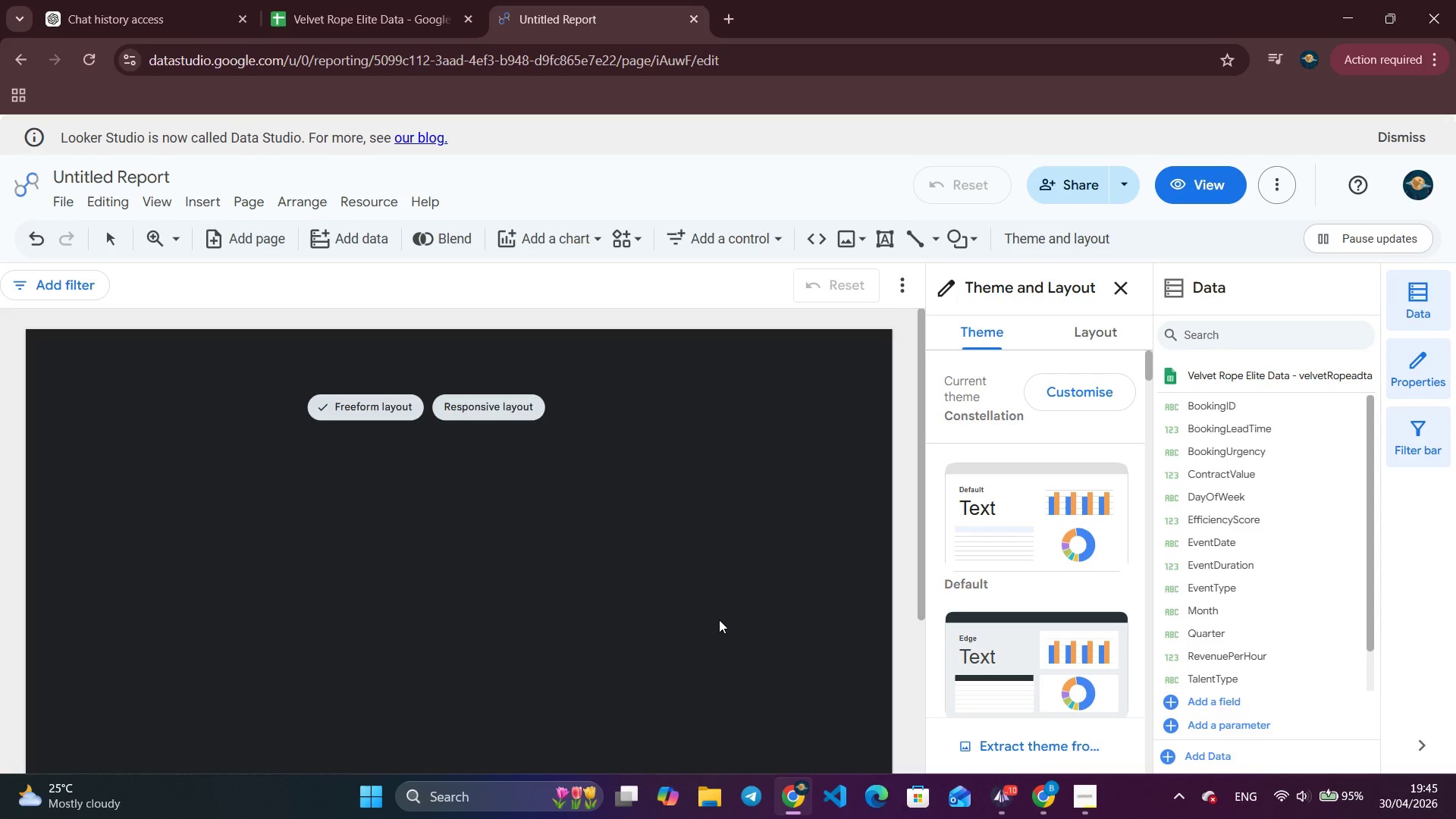 
scroll: coordinate [581, 560], scroll_direction: down, amount: 2.0
 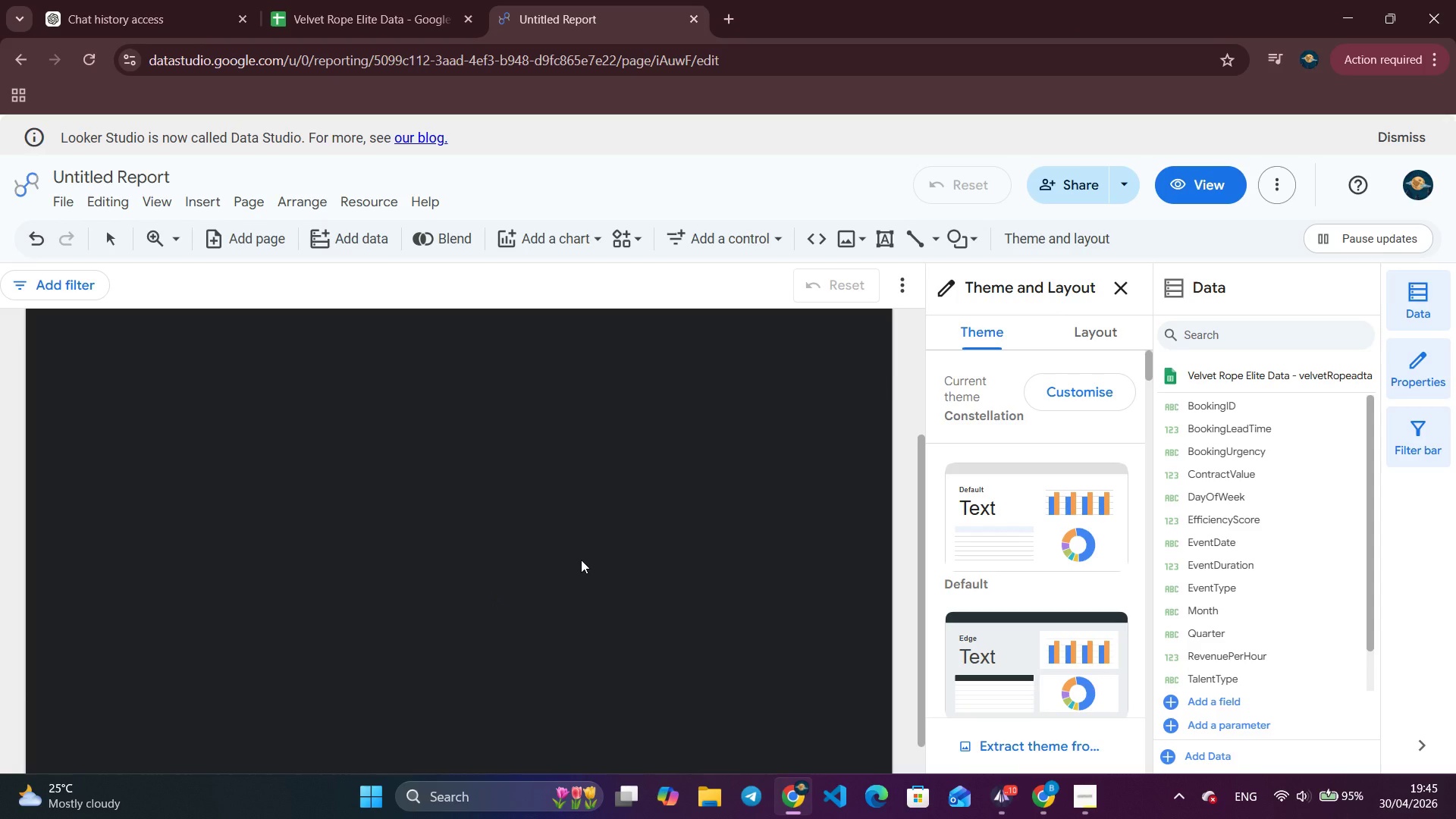 
wait(12.68)
 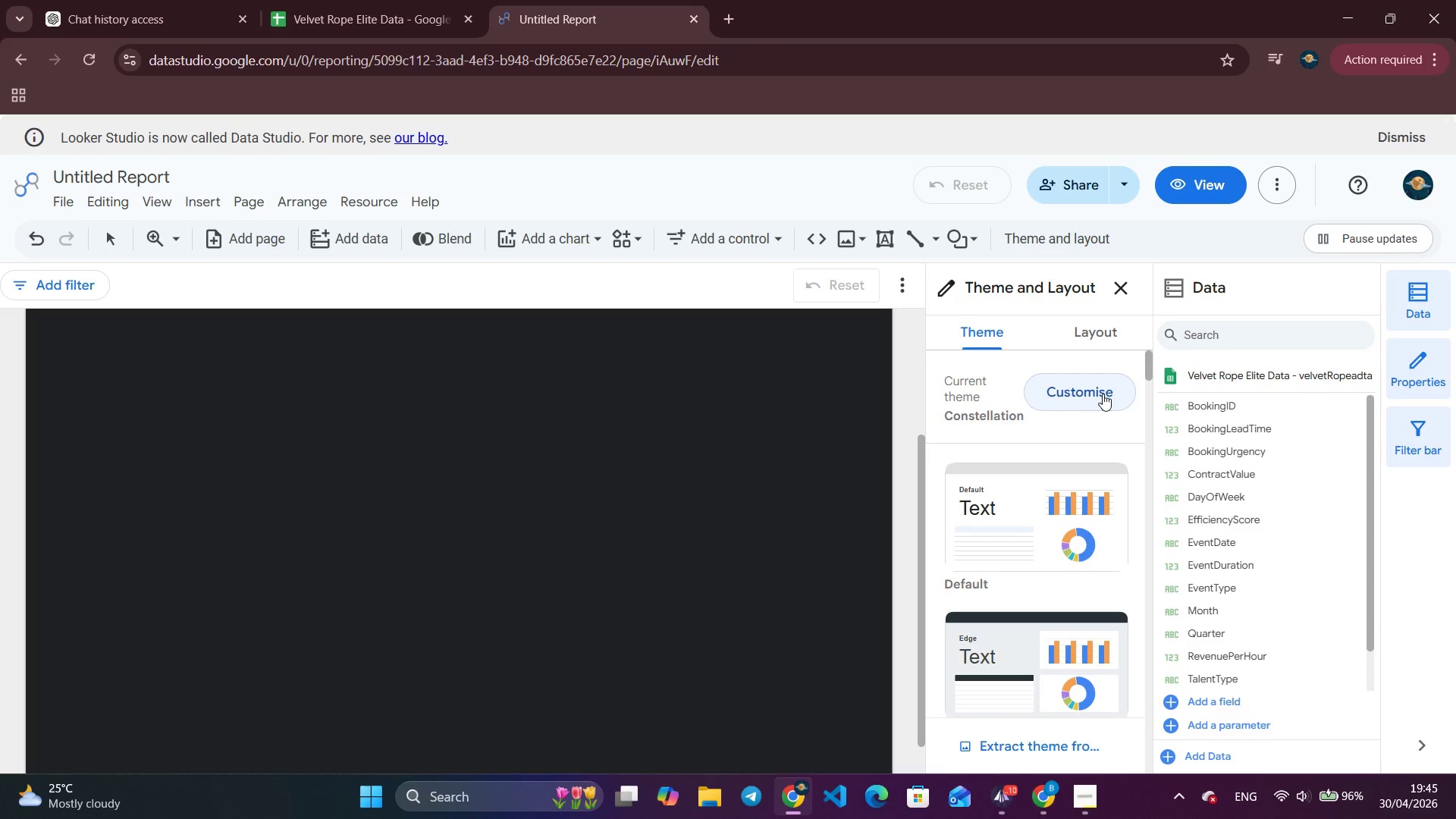 
left_click([1103, 394])
 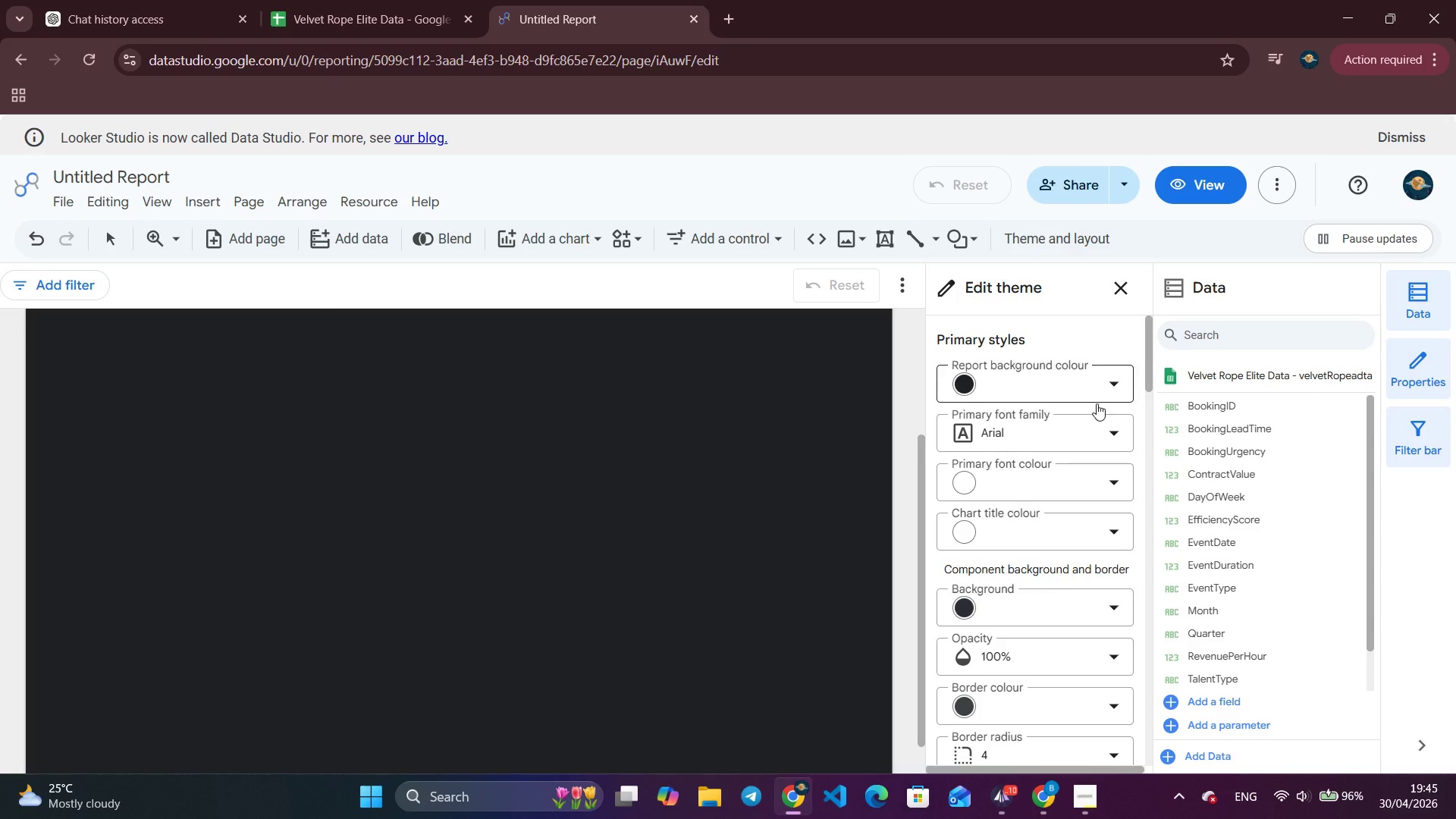 
scroll: coordinate [1073, 445], scroll_direction: up, amount: 5.0
 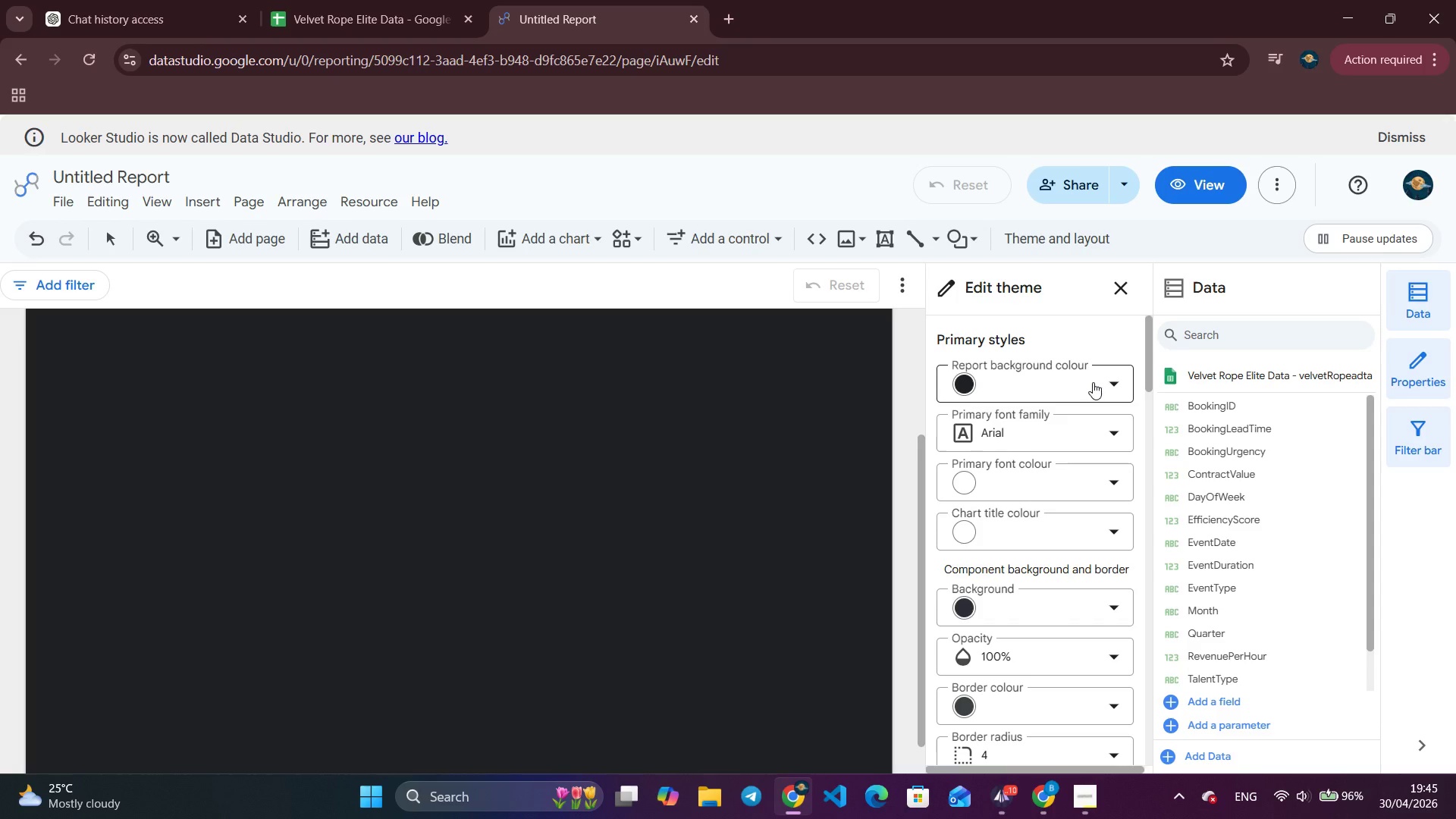 
left_click([1093, 382])
 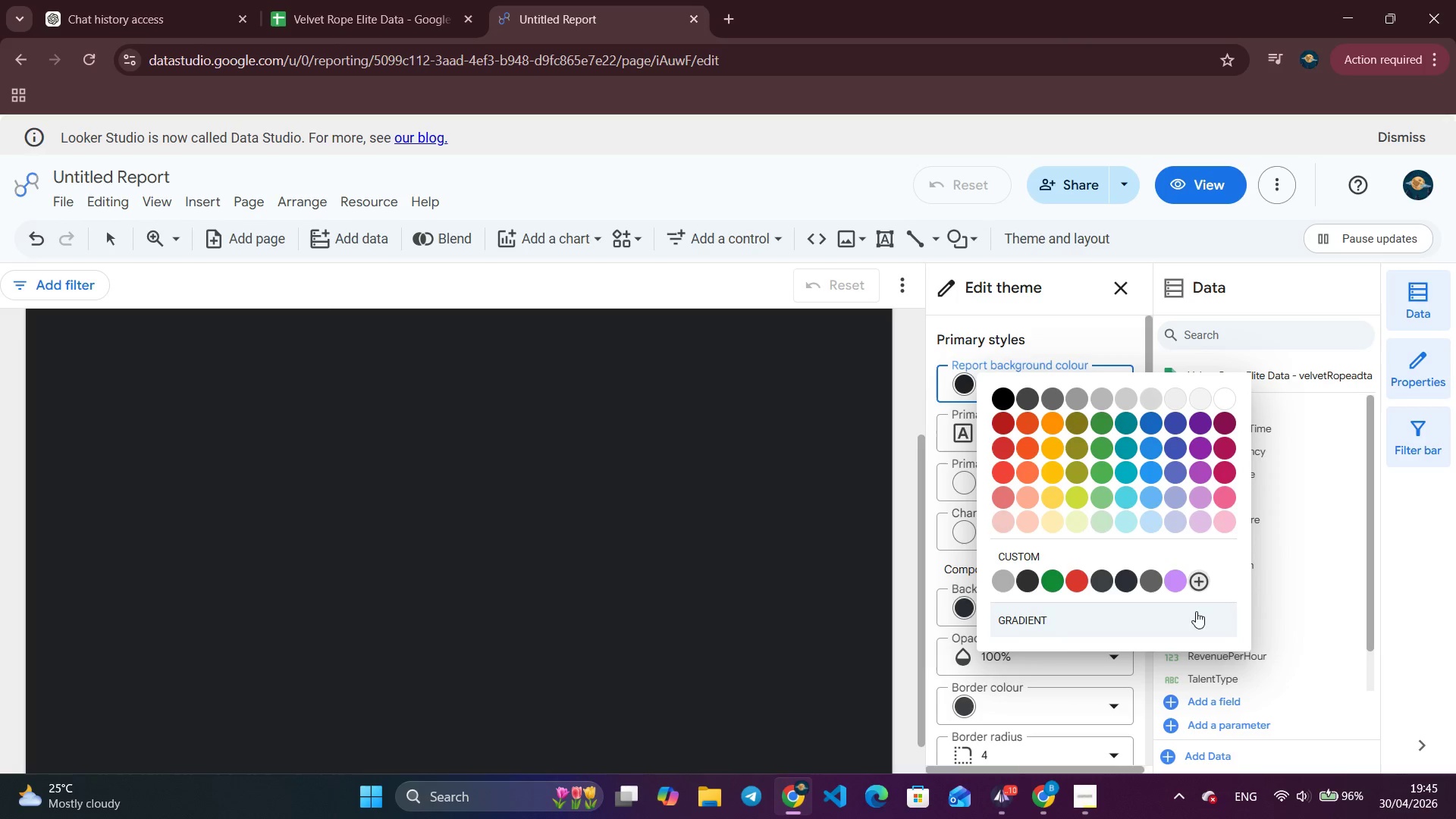 
left_click([1197, 583])
 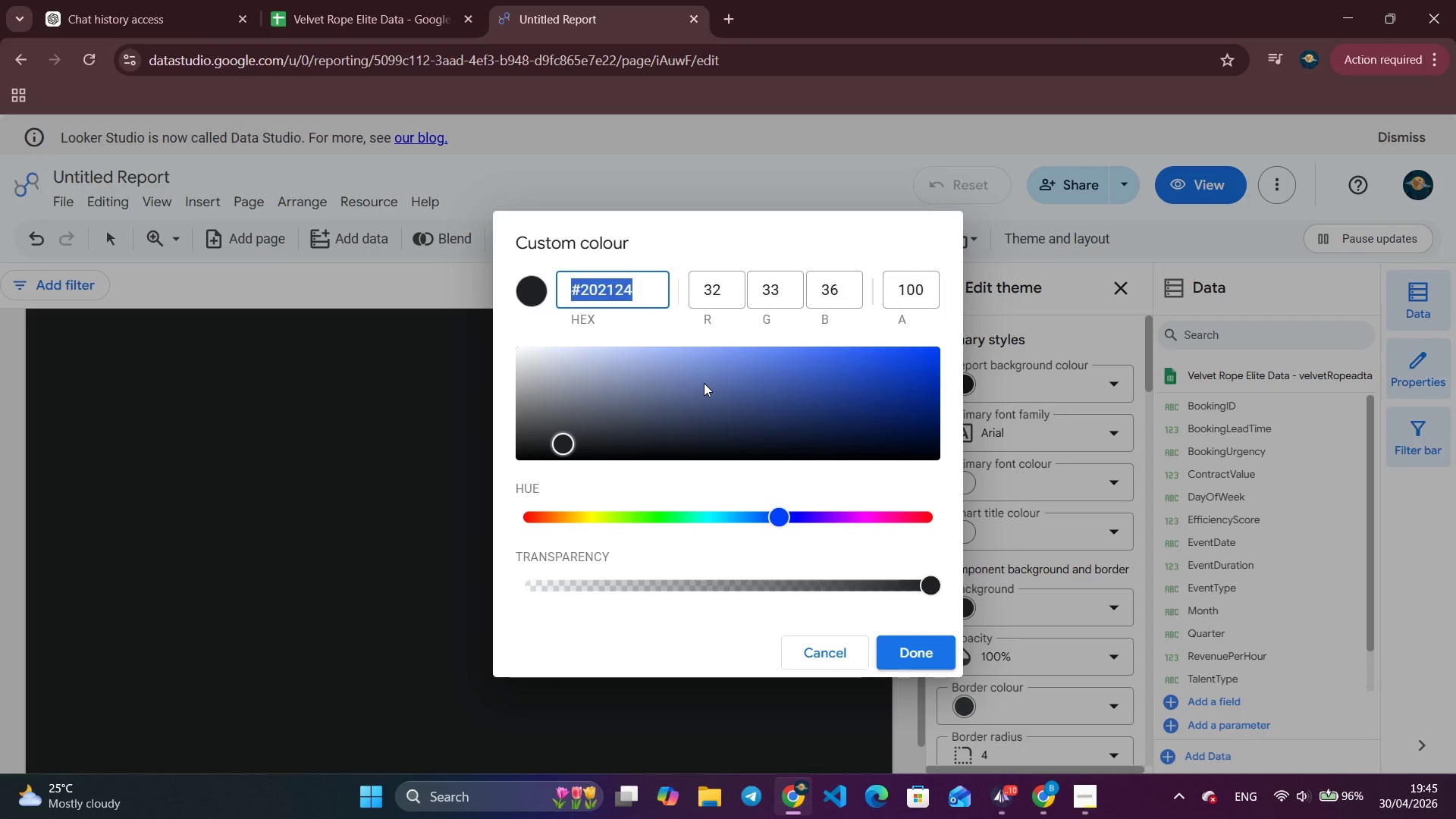 
type(#1a1a2e)
 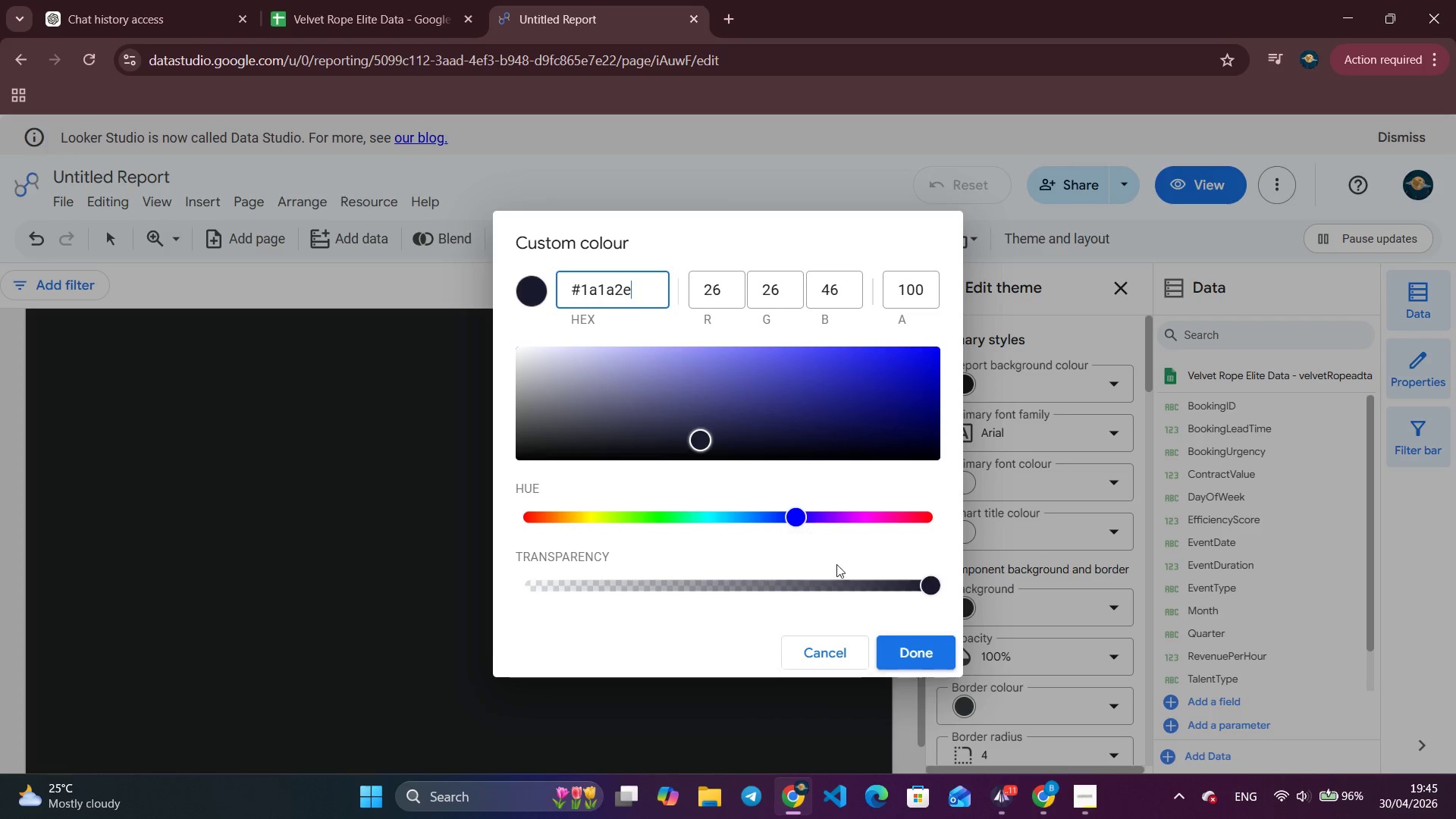 
left_click([914, 661])
 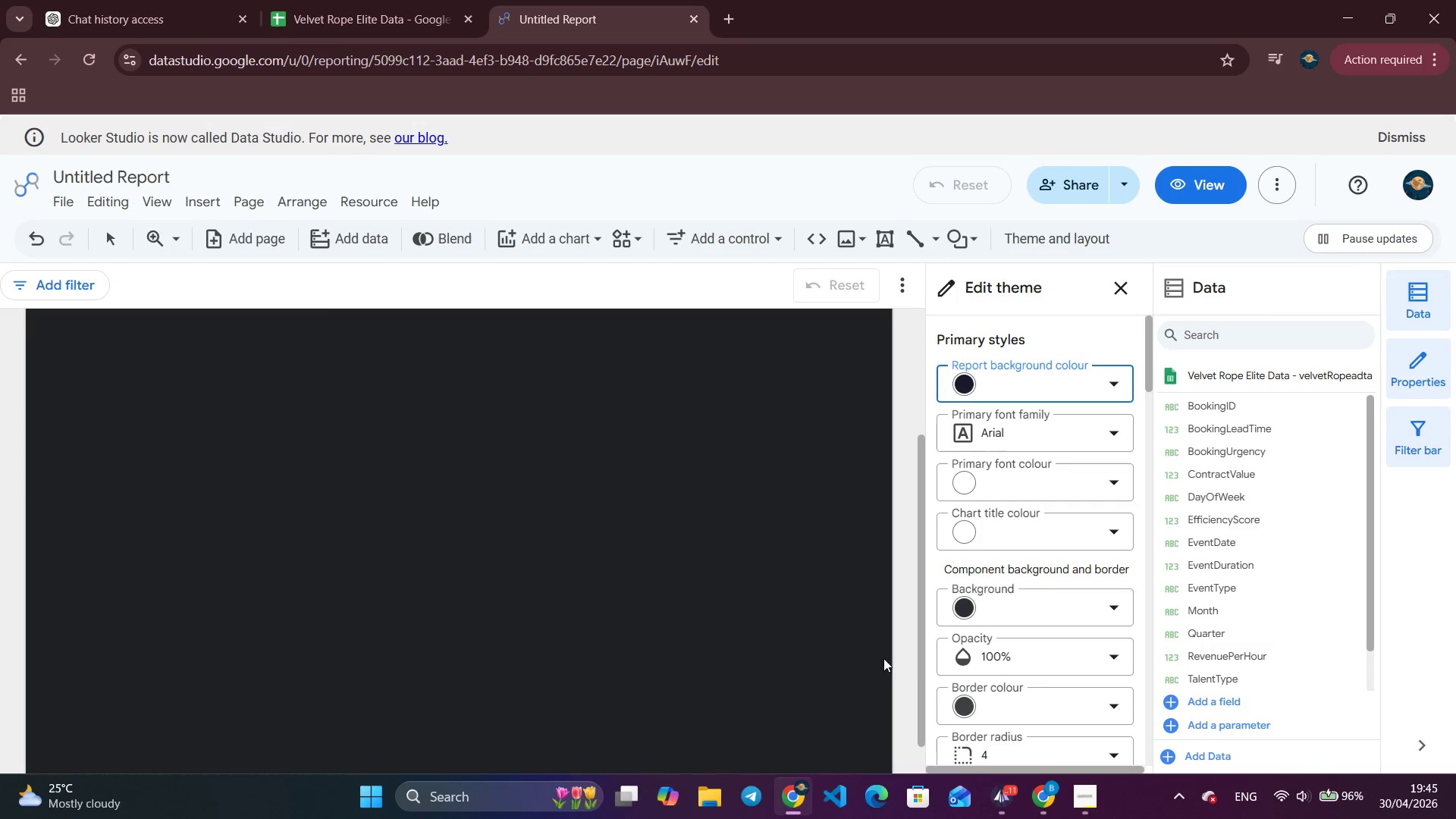 
left_click([763, 633])
 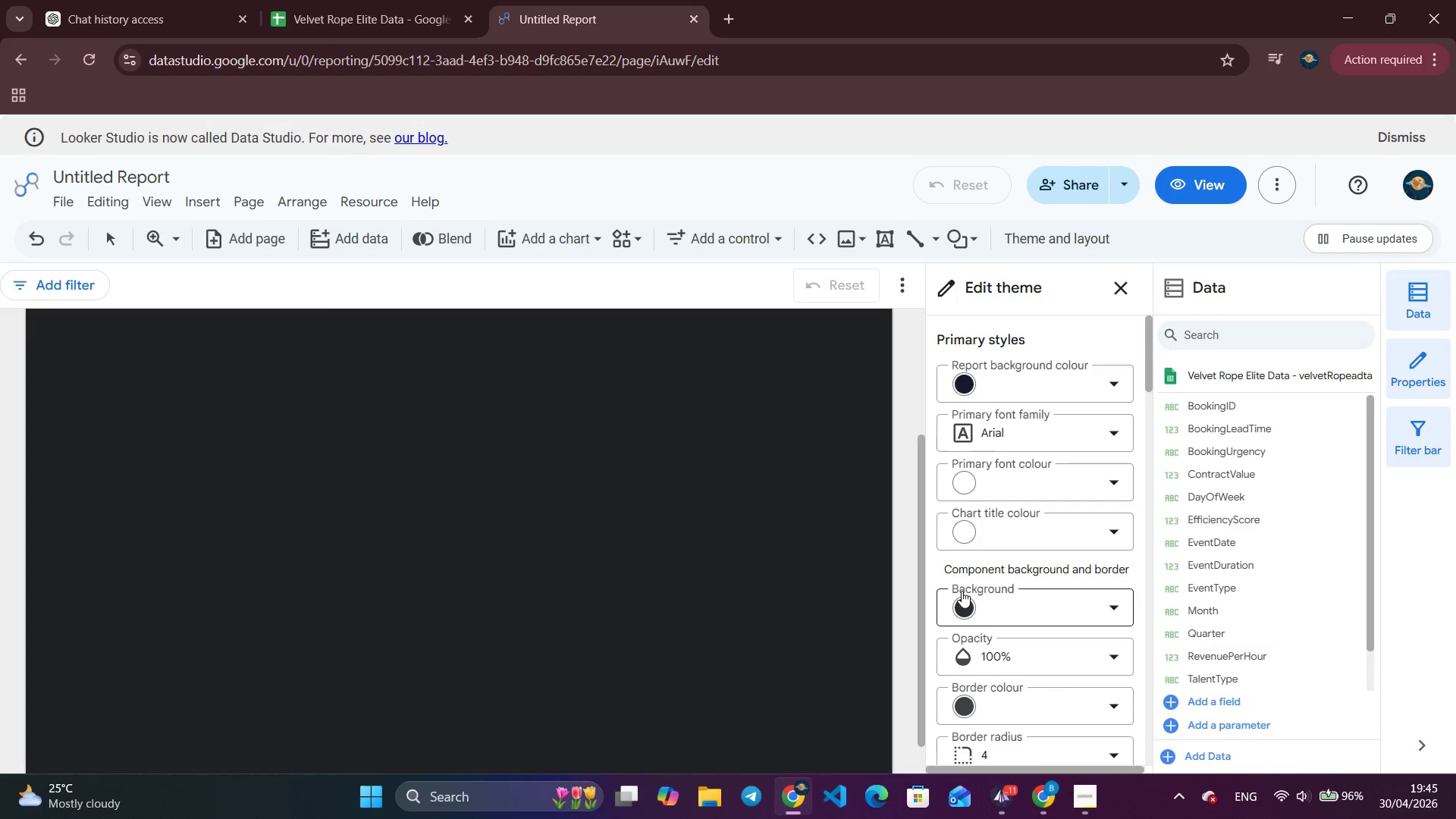 
wait(6.58)
 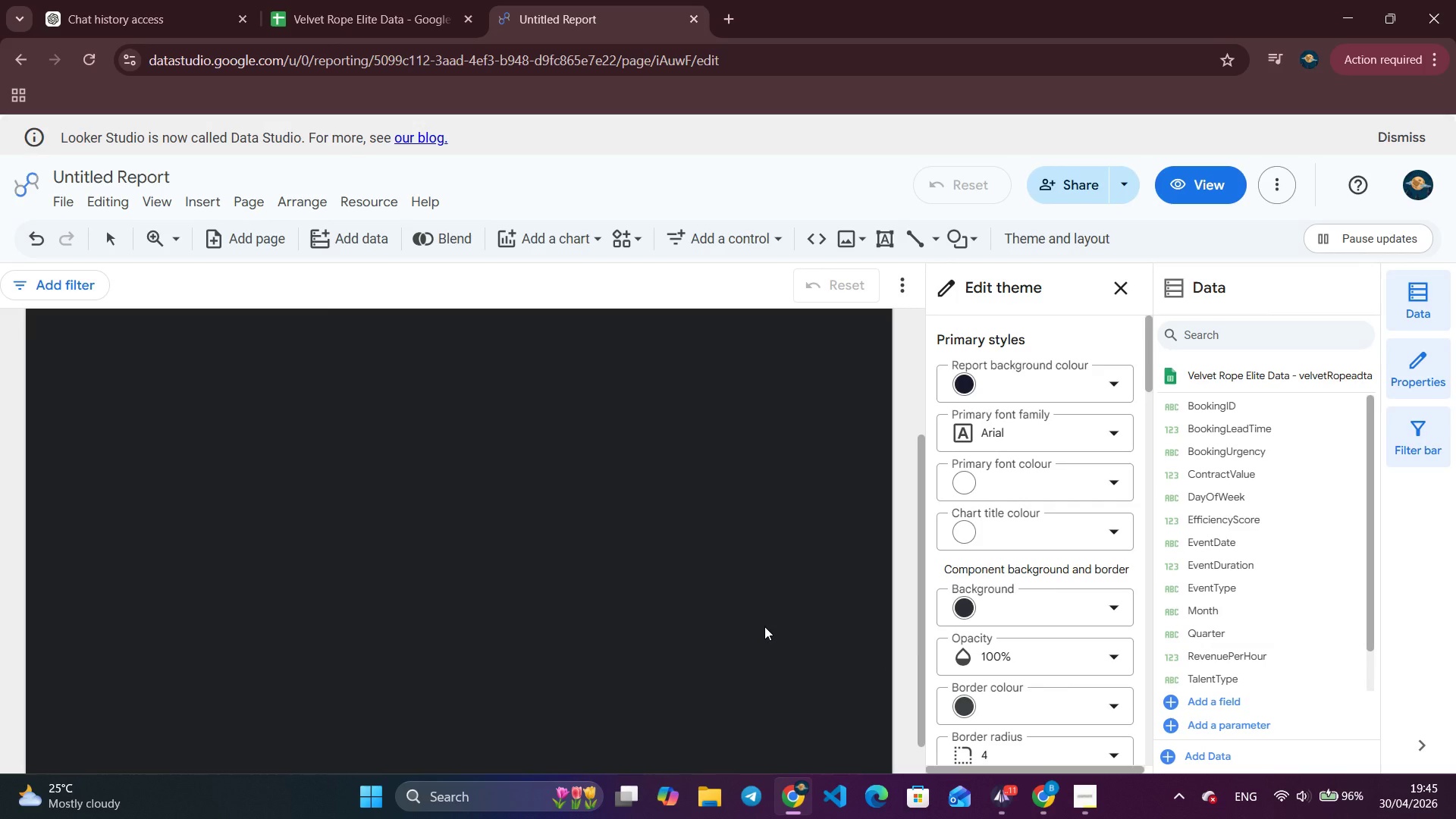 
scroll: coordinate [966, 702], scroll_direction: down, amount: 10.0
 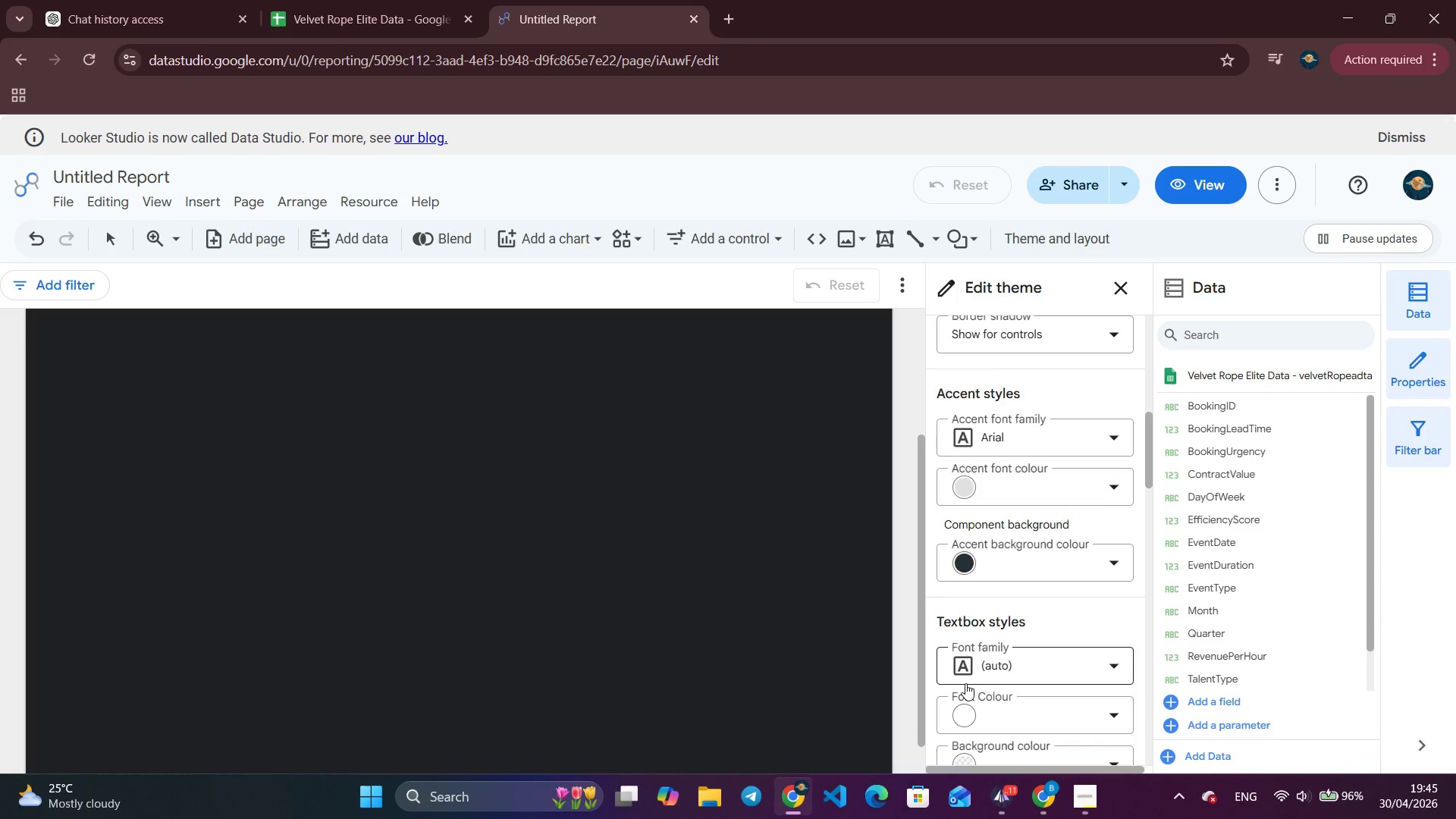 
scroll: coordinate [967, 682], scroll_direction: down, amount: 2.0
 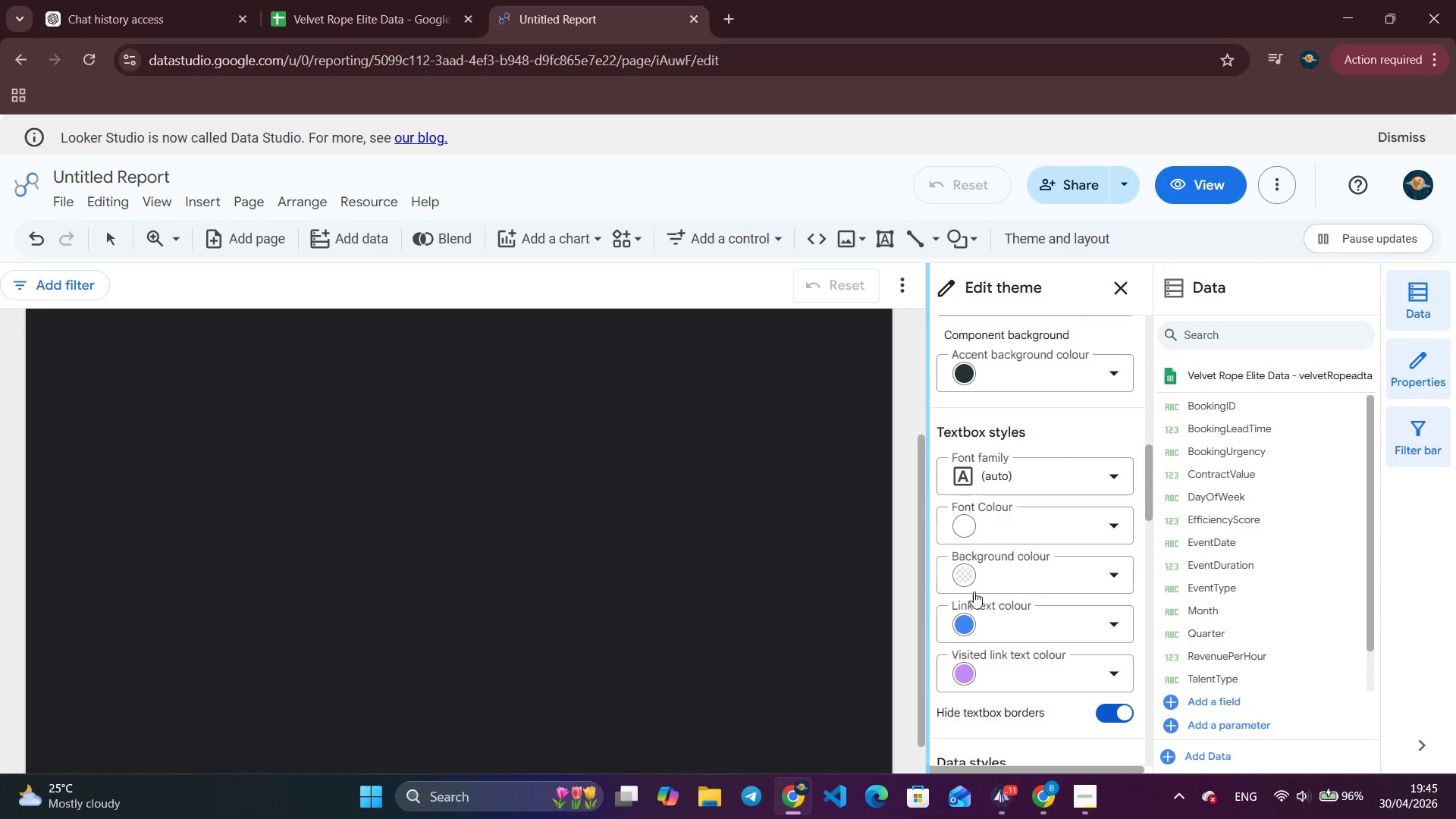 
left_click([1032, 525])
 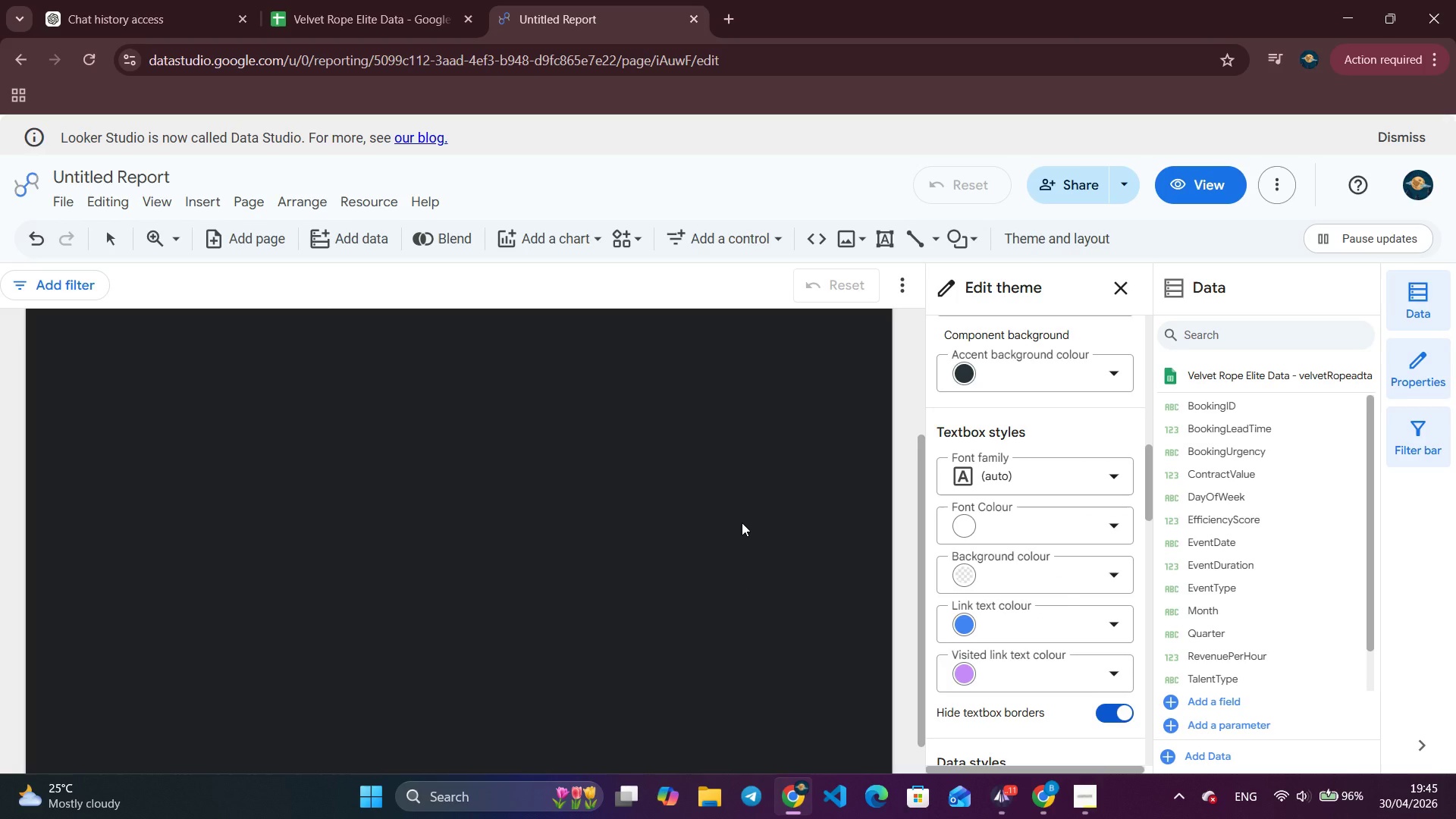 
wait(10.55)
 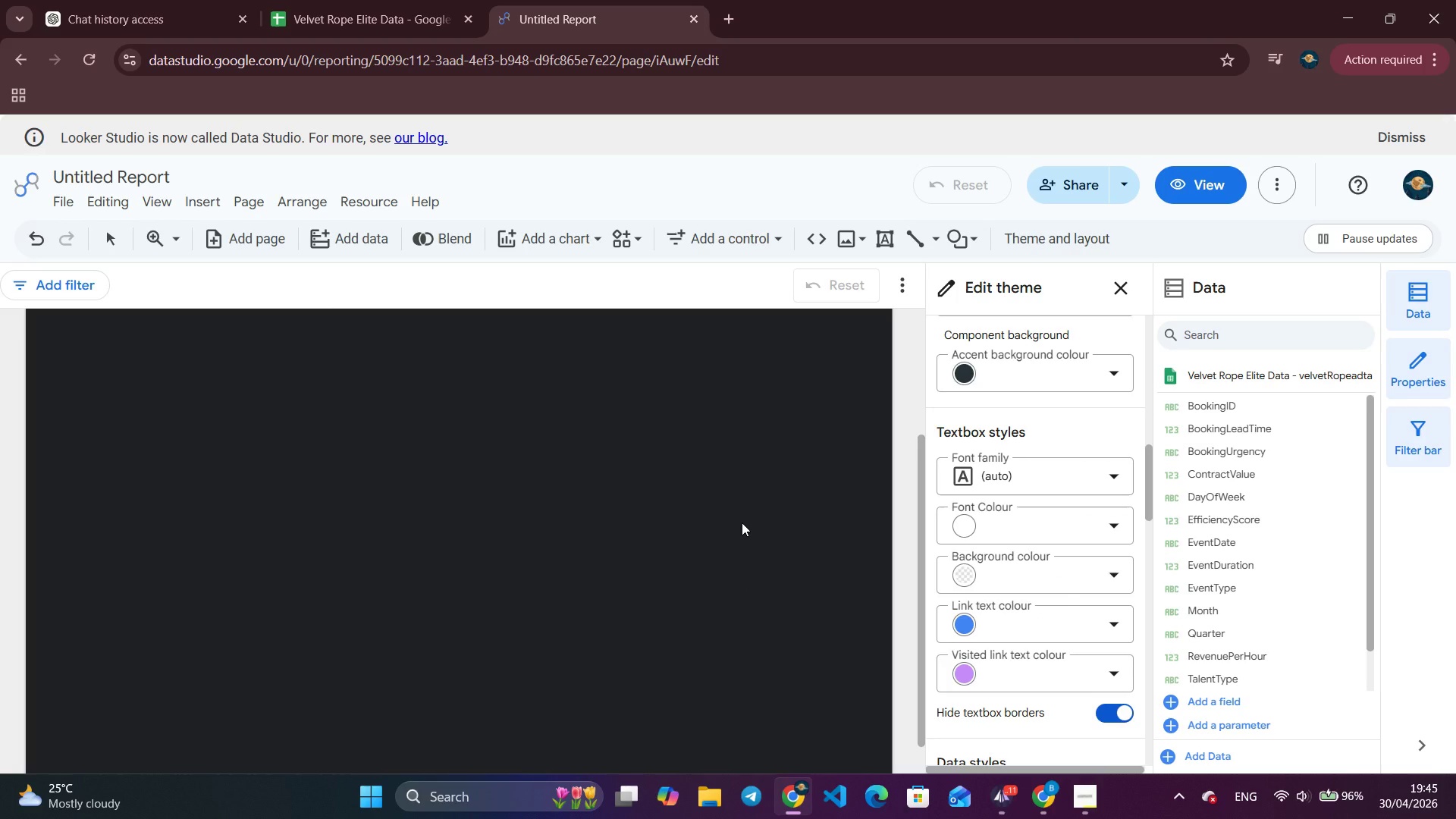 
left_click([789, 517])
 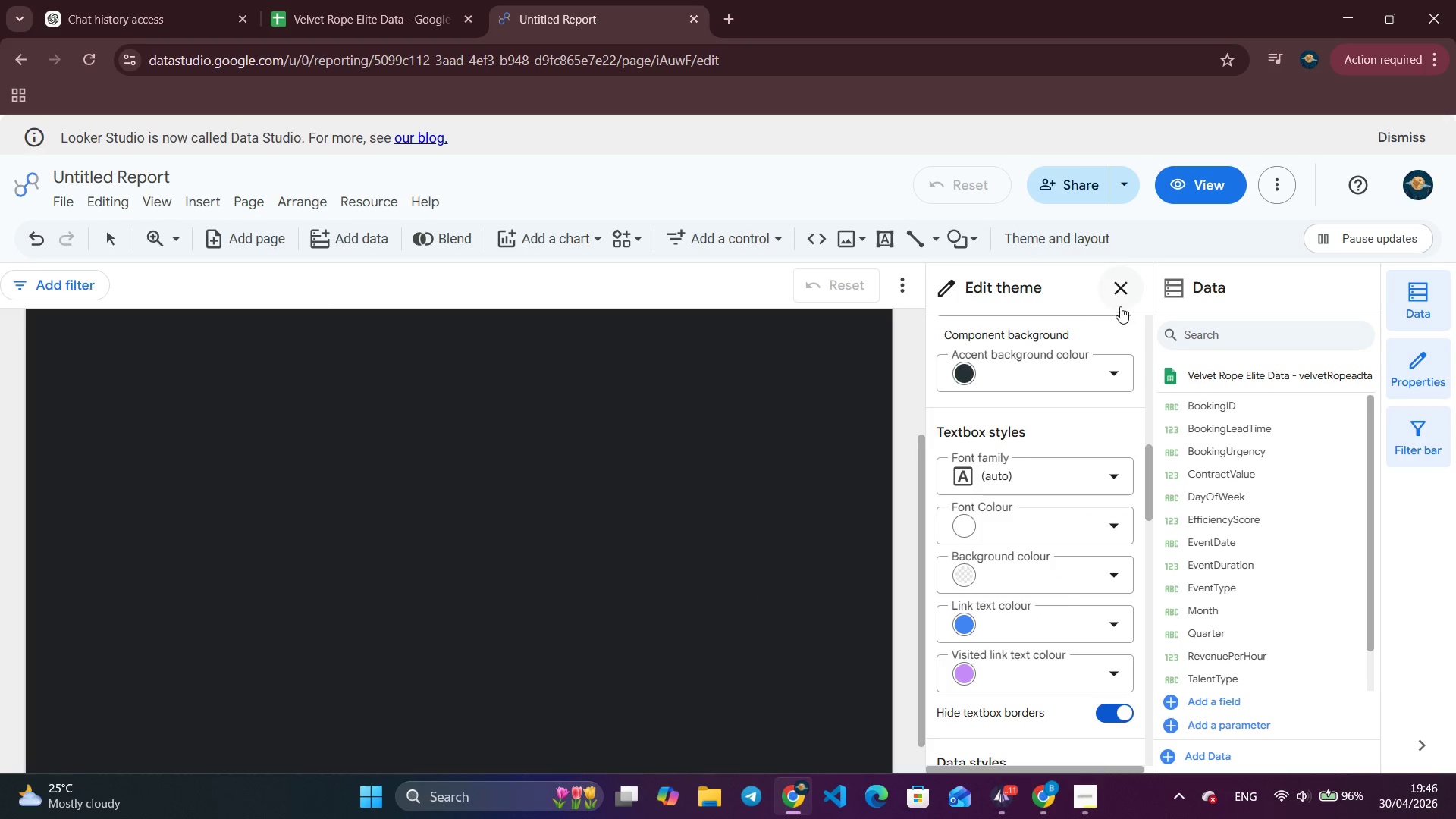 
left_click([1117, 295])
 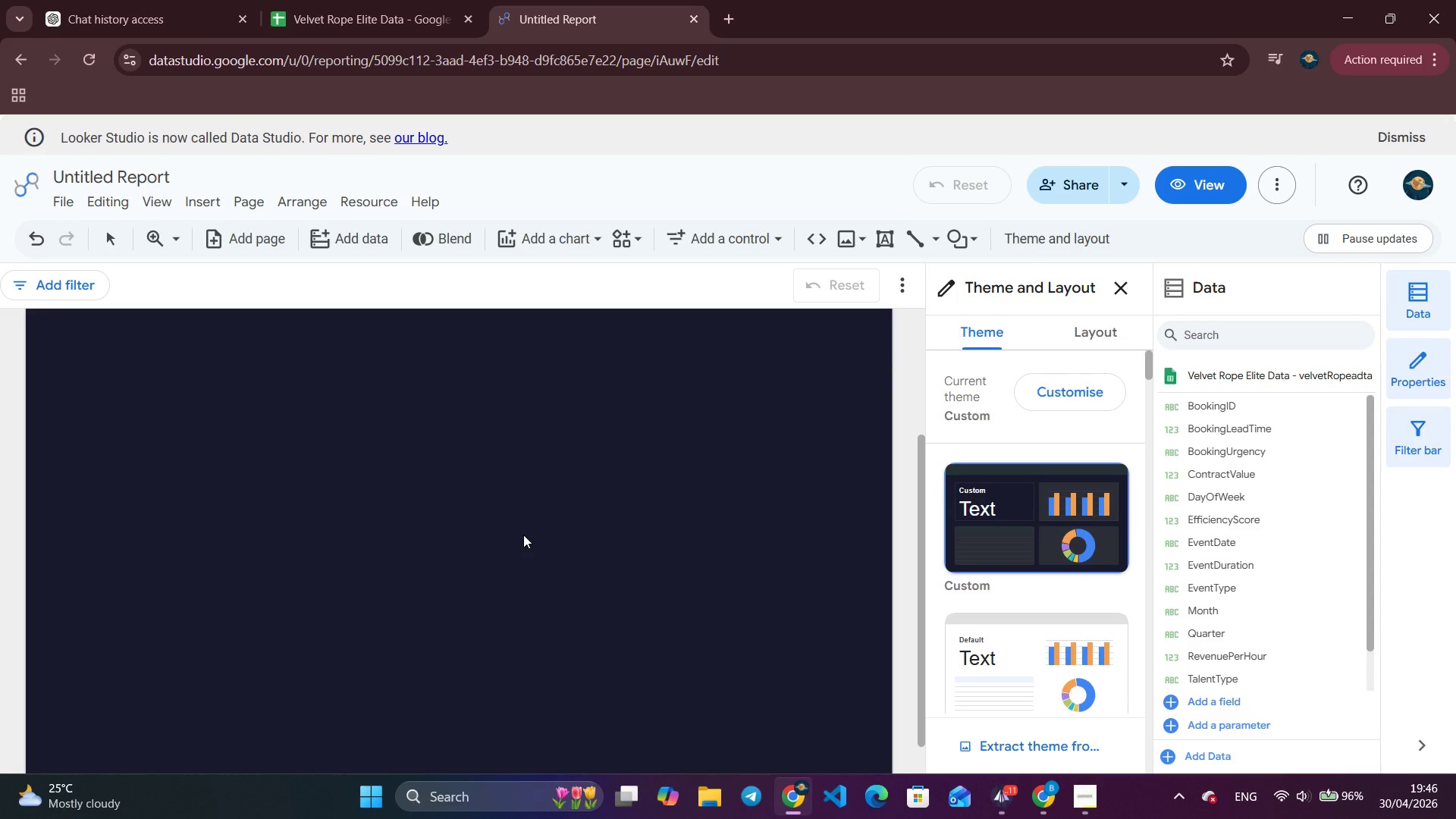 
scroll: coordinate [509, 522], scroll_direction: down, amount: 2.0
 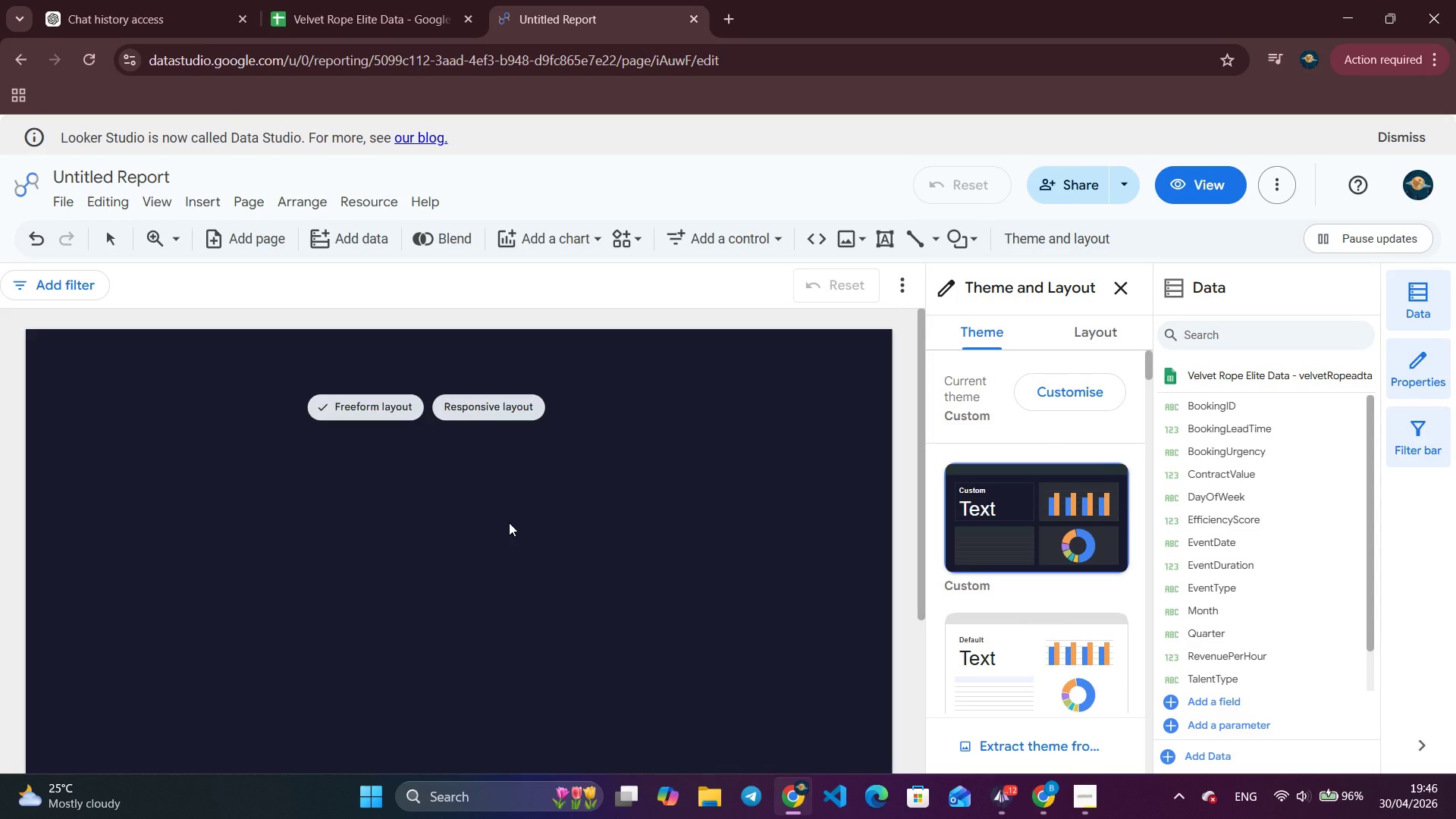 
wait(20.55)
 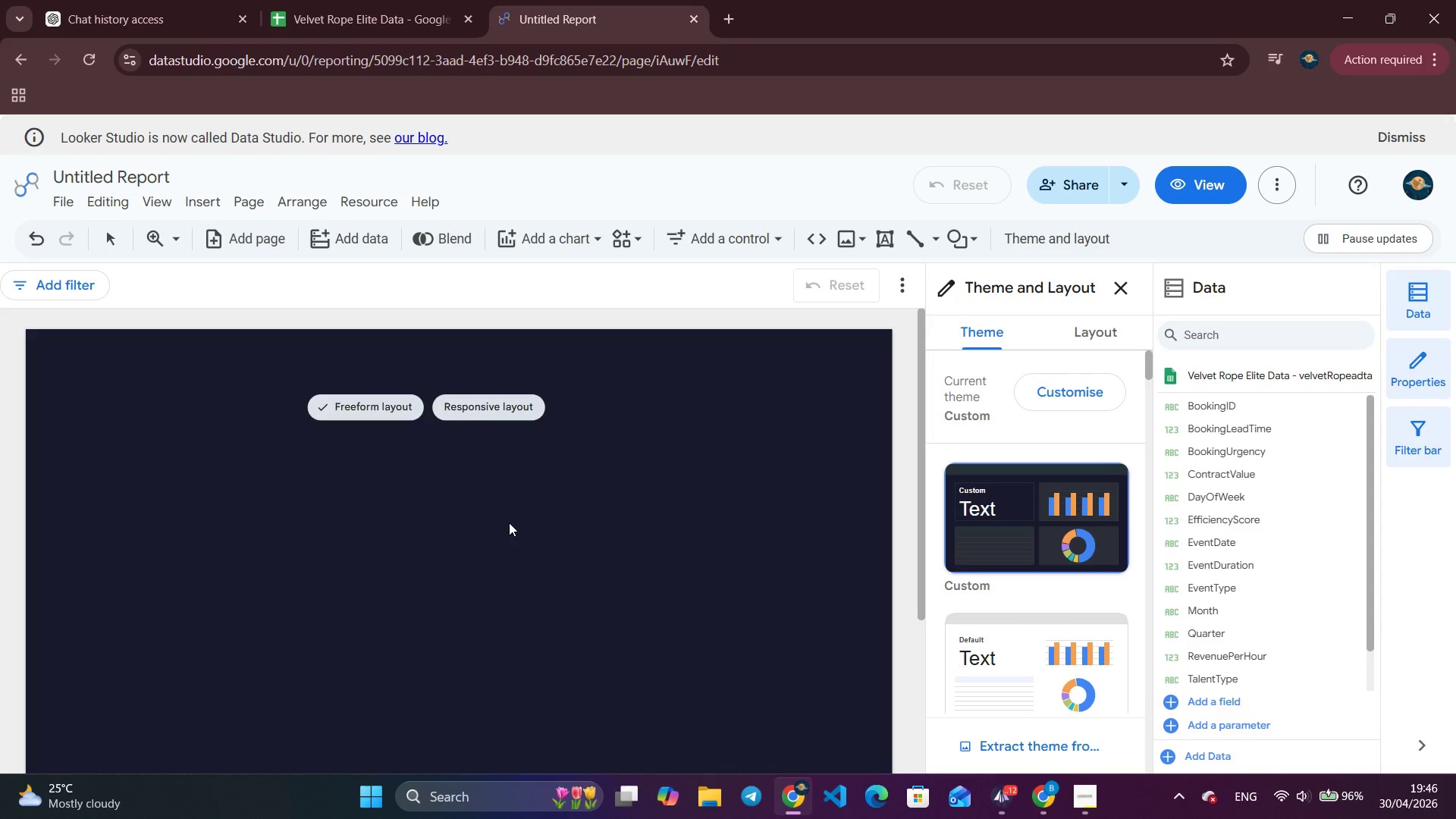 
left_click([365, 205])
 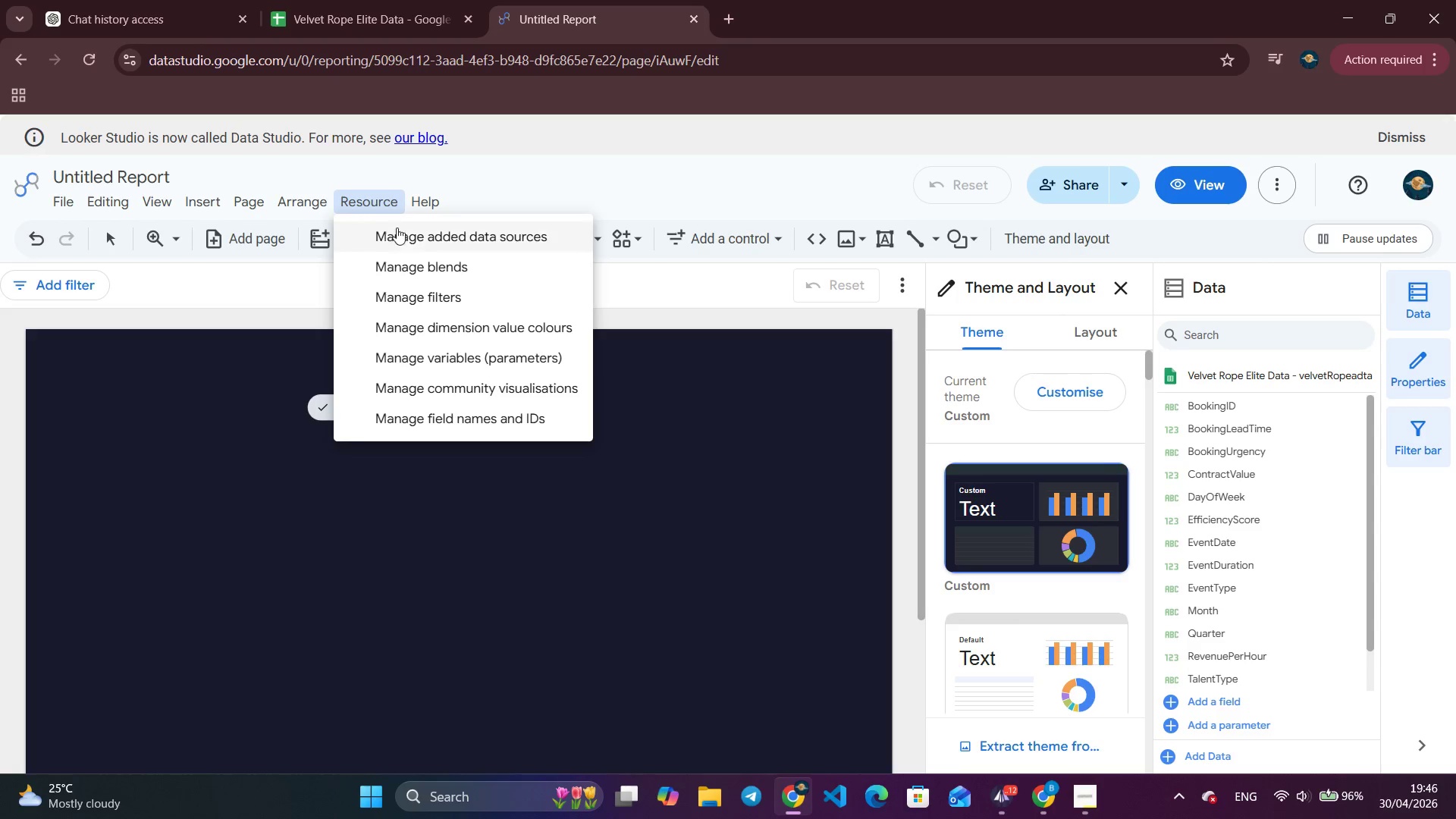 
left_click([401, 229])
 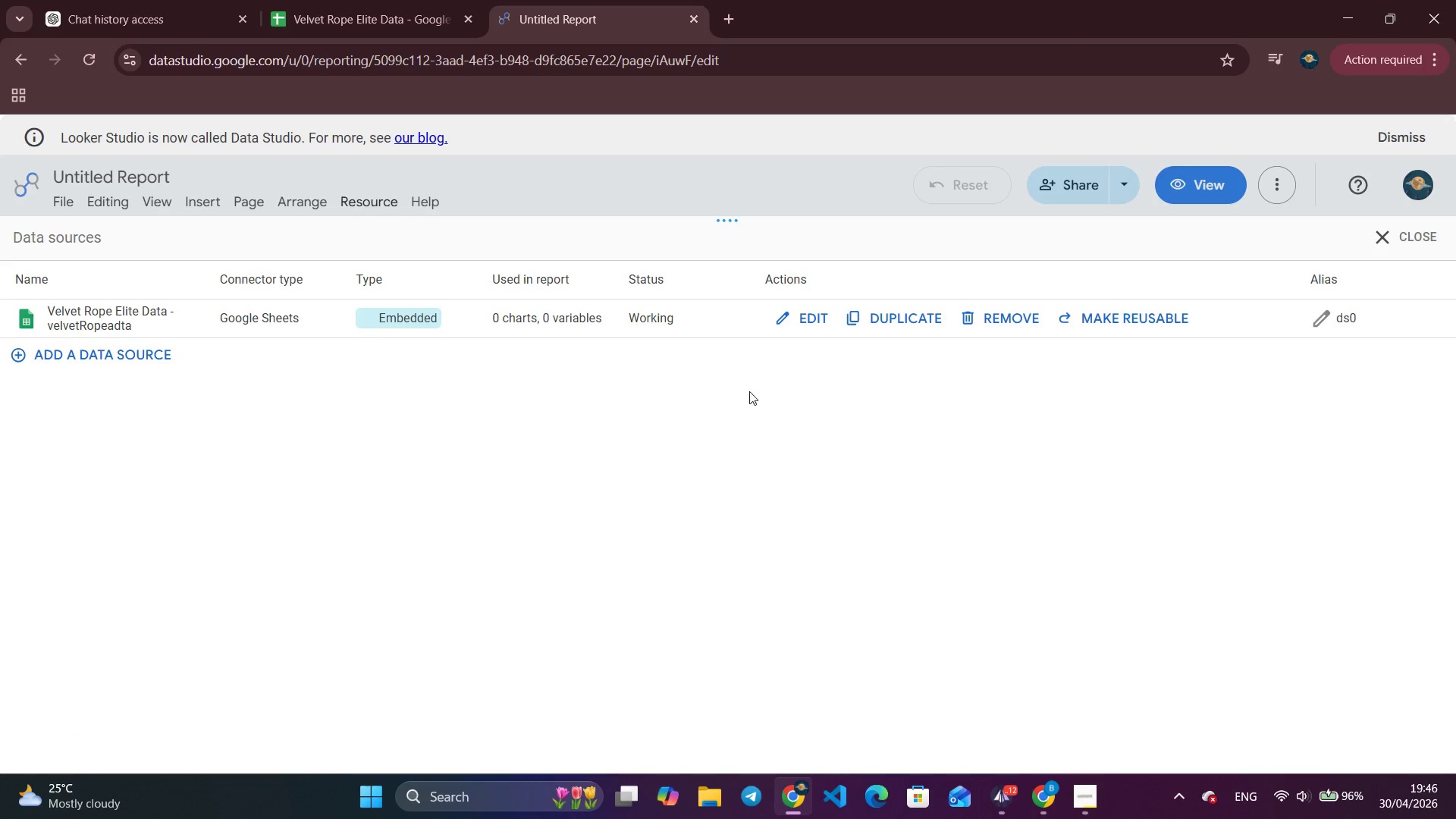 
left_click([815, 312])
 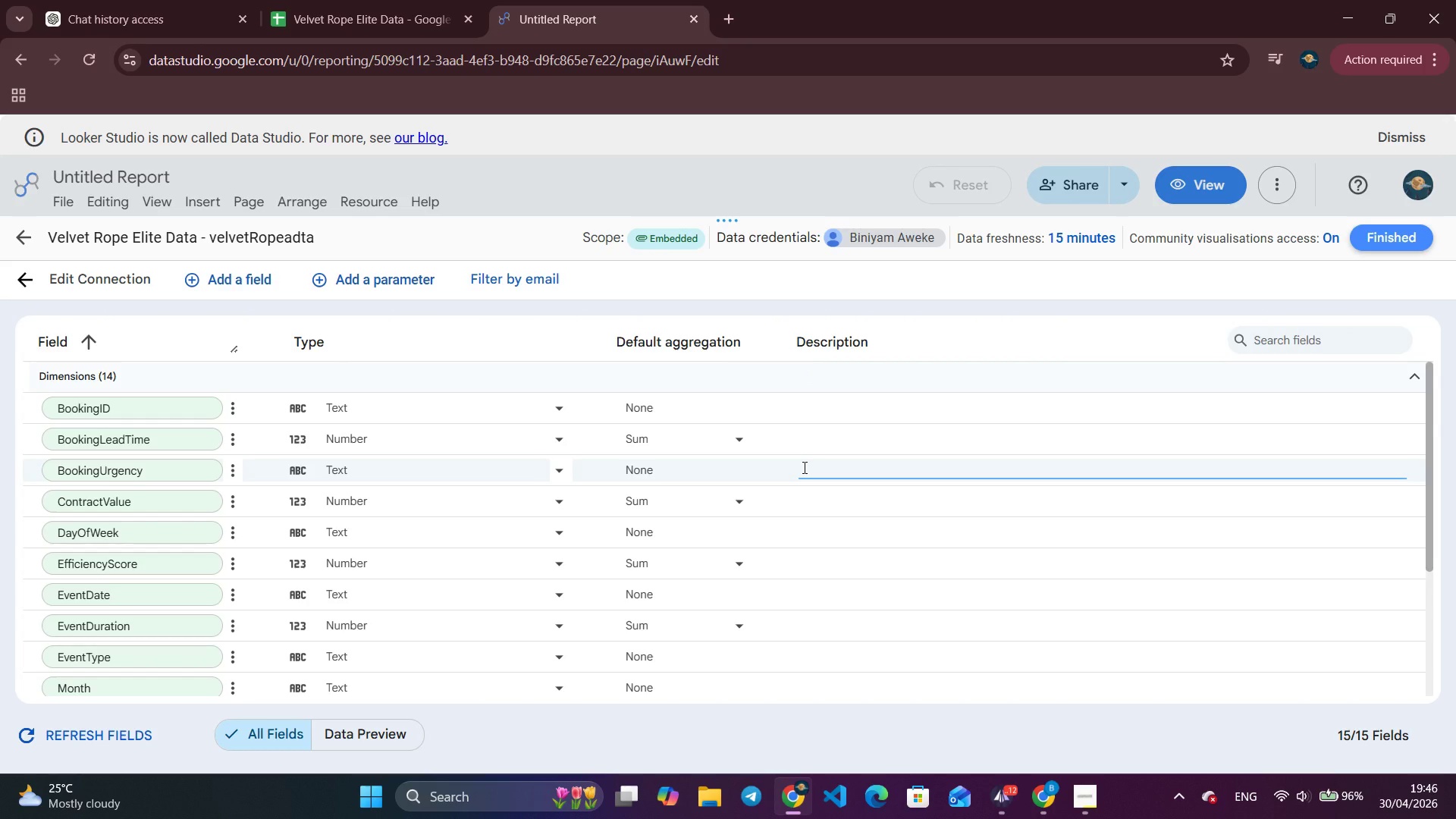 
scroll: coordinate [522, 475], scroll_direction: down, amount: 3.0
 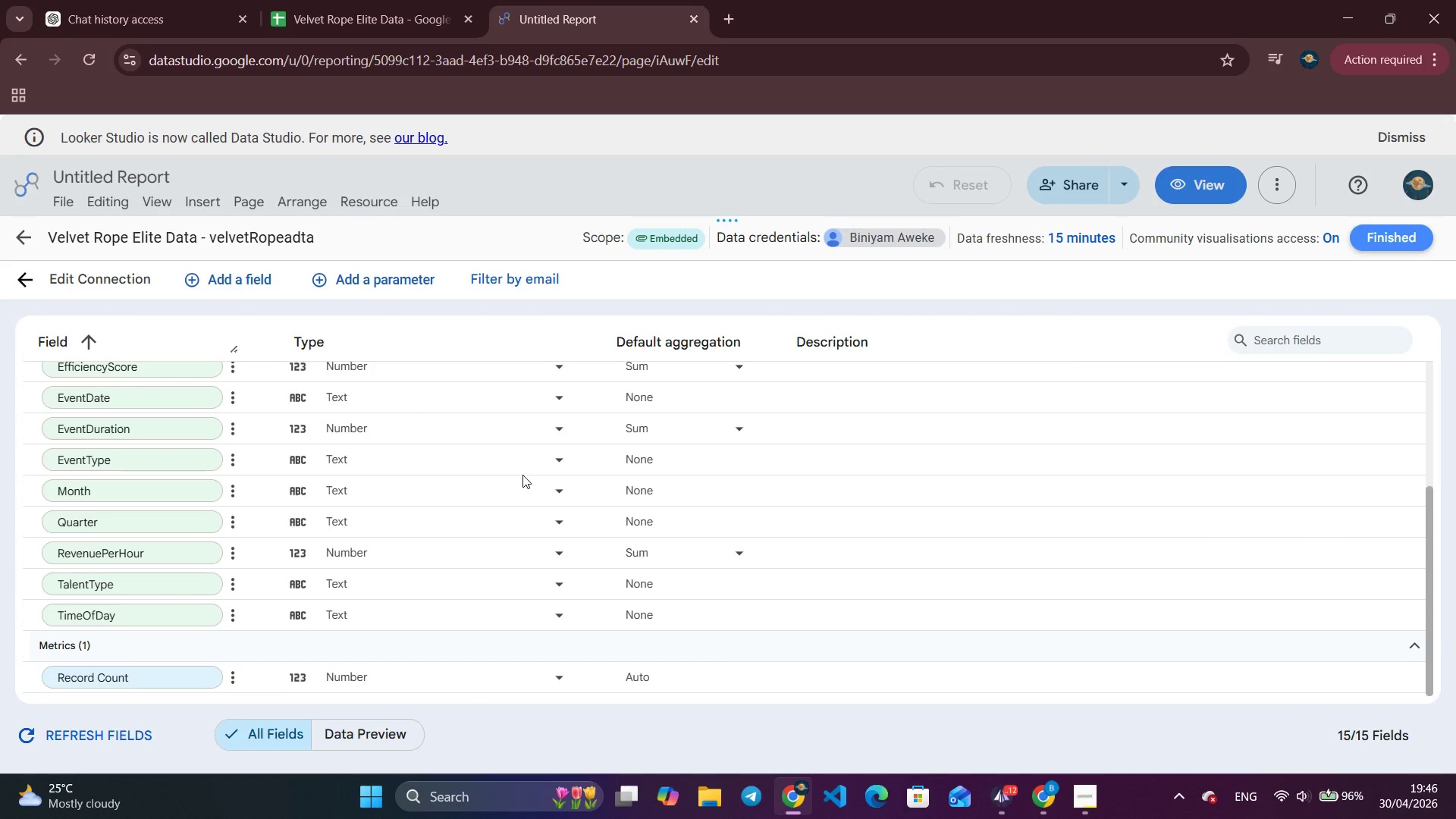 
scroll: coordinate [522, 475], scroll_direction: up, amount: 2.0
 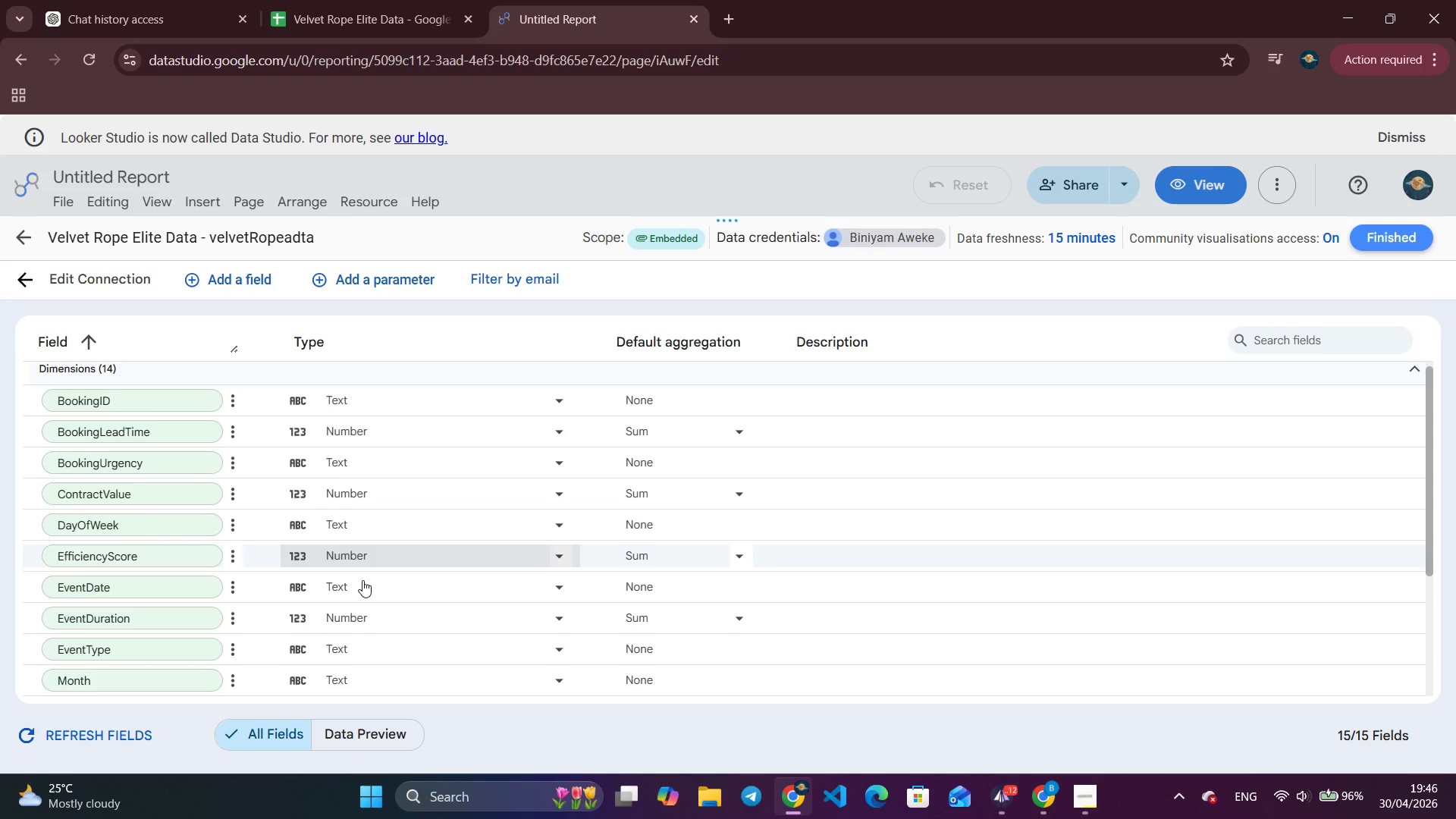 
wait(7.22)
 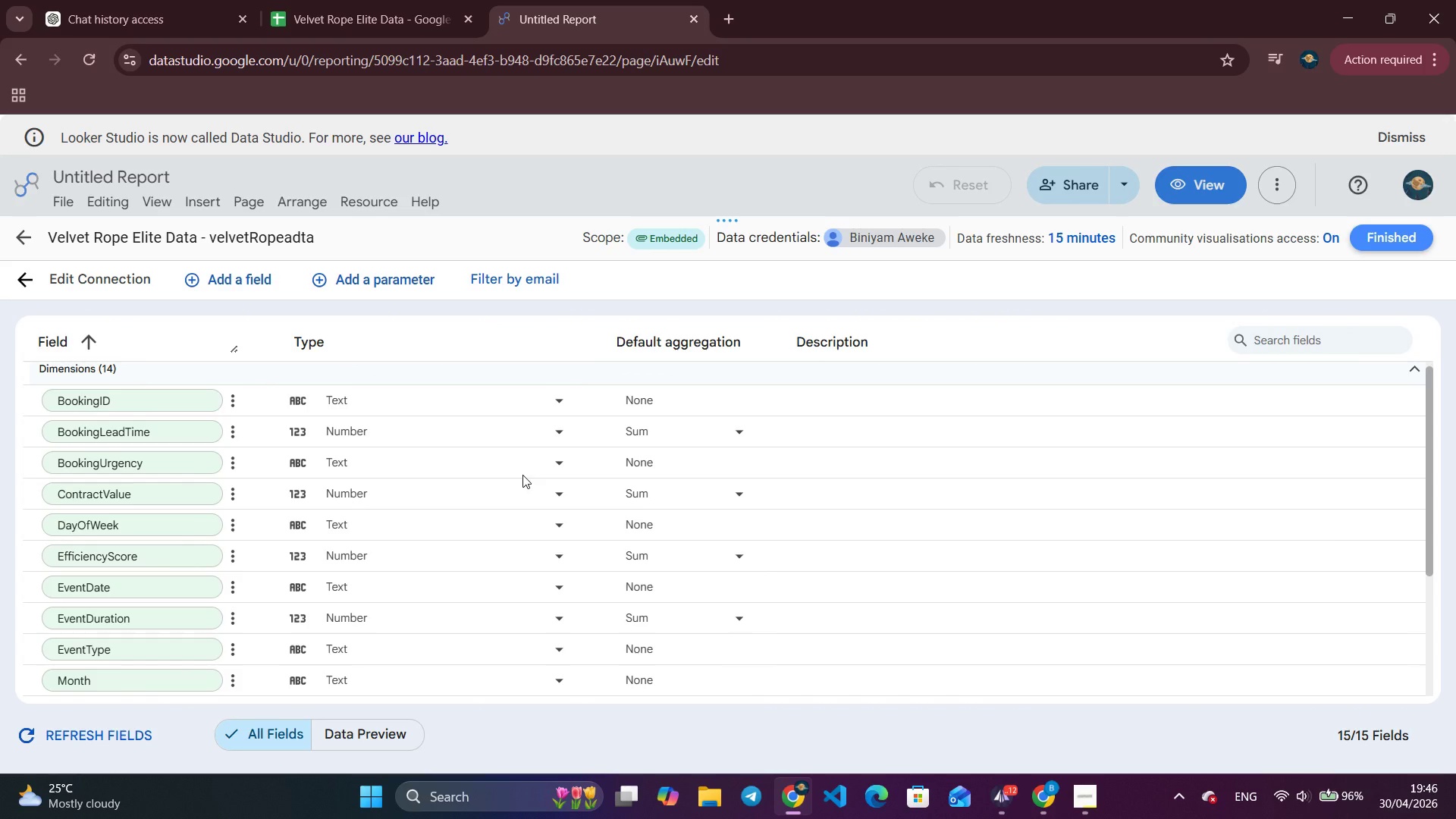 
double_click([464, 590])
 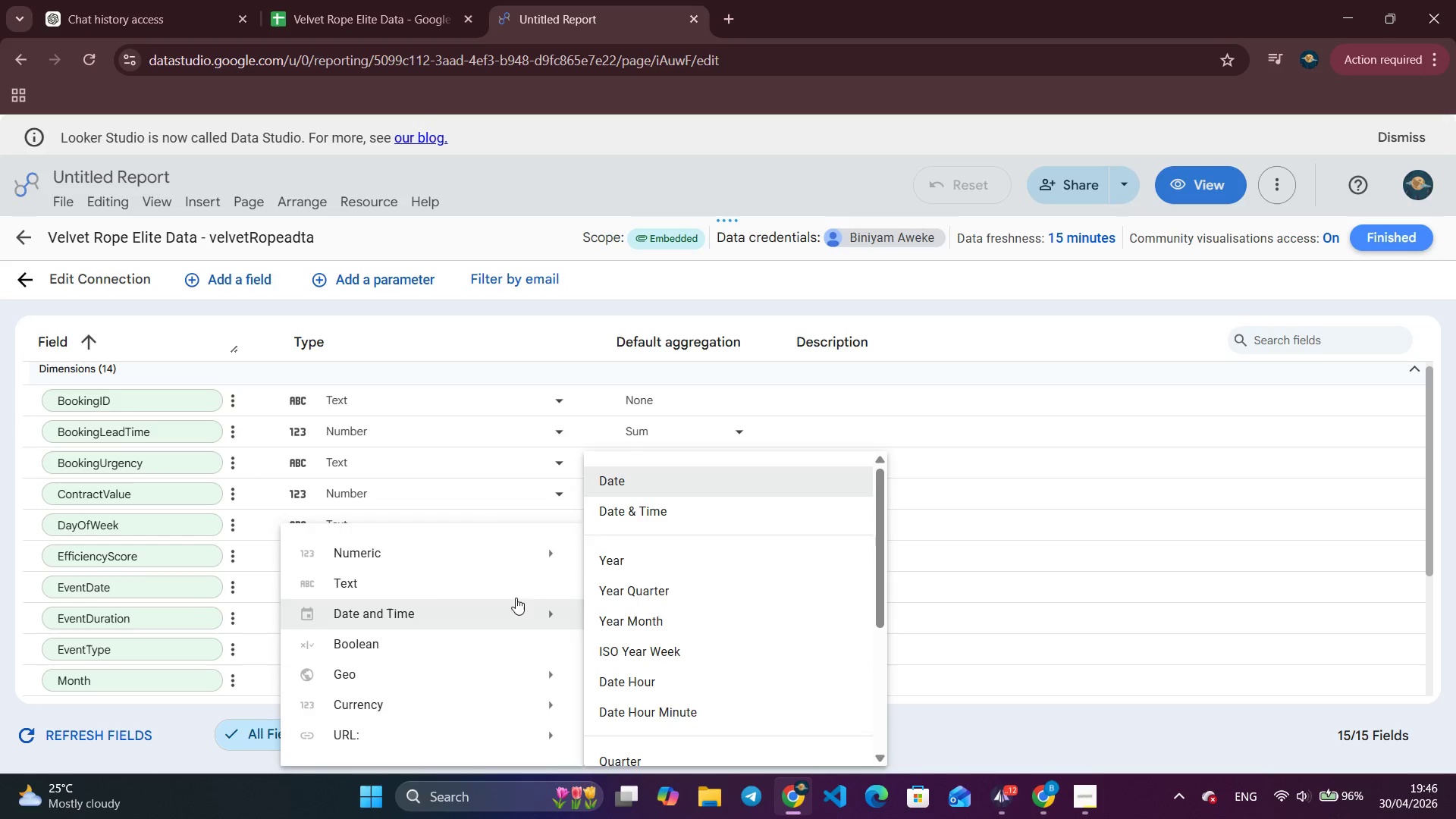 
left_click([626, 516])
 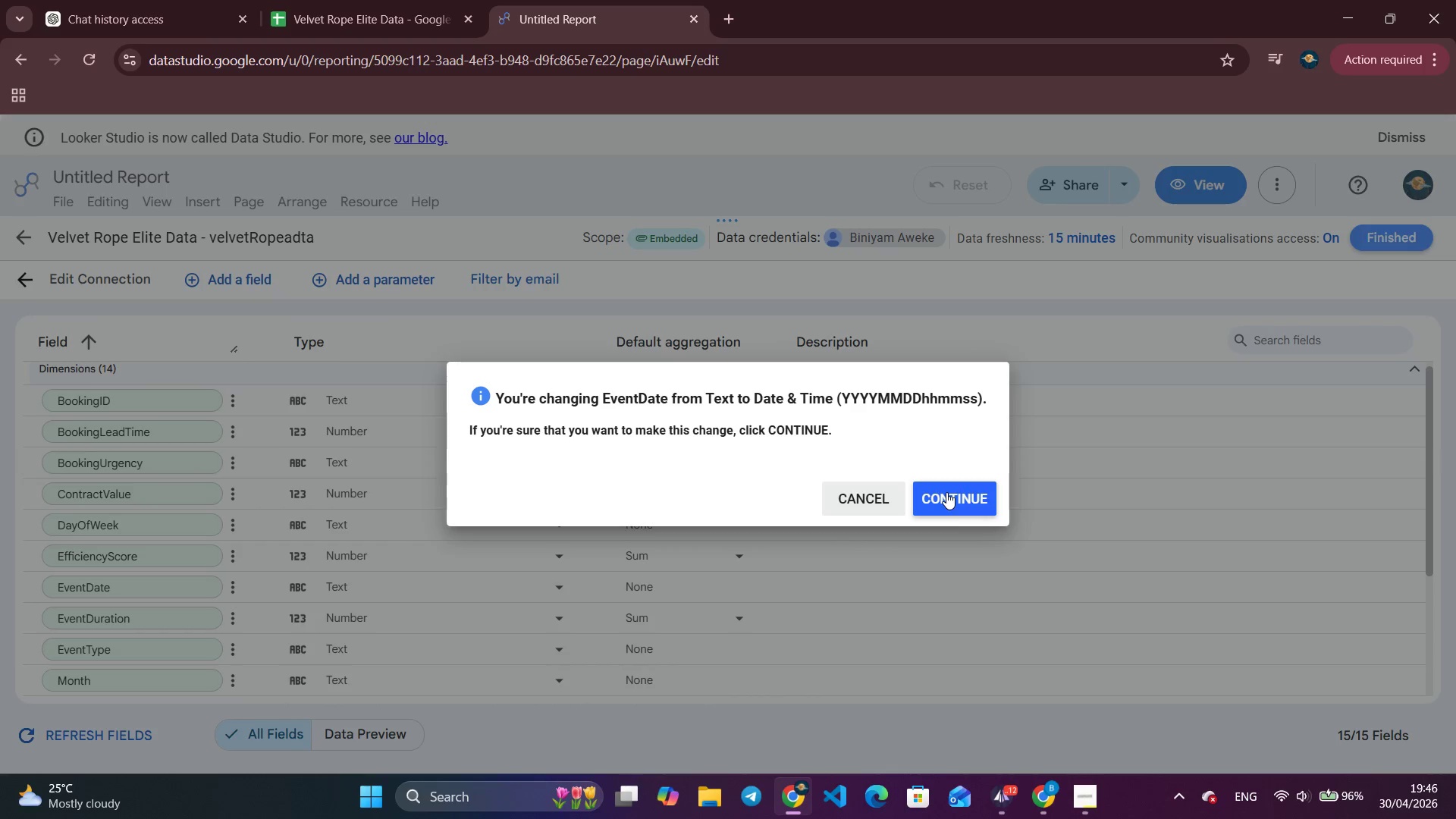 
left_click([946, 492])
 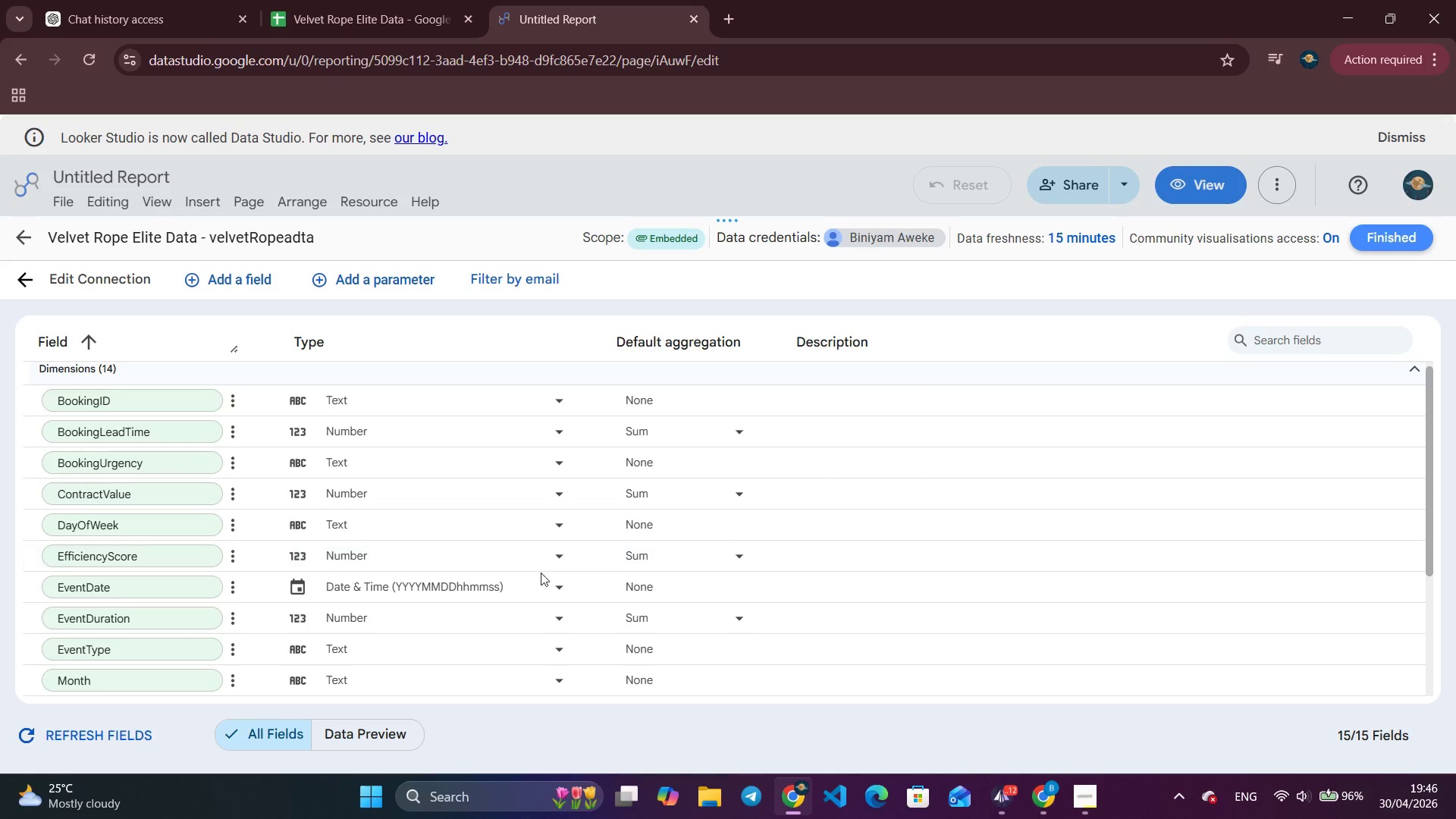 
left_click([543, 587])
 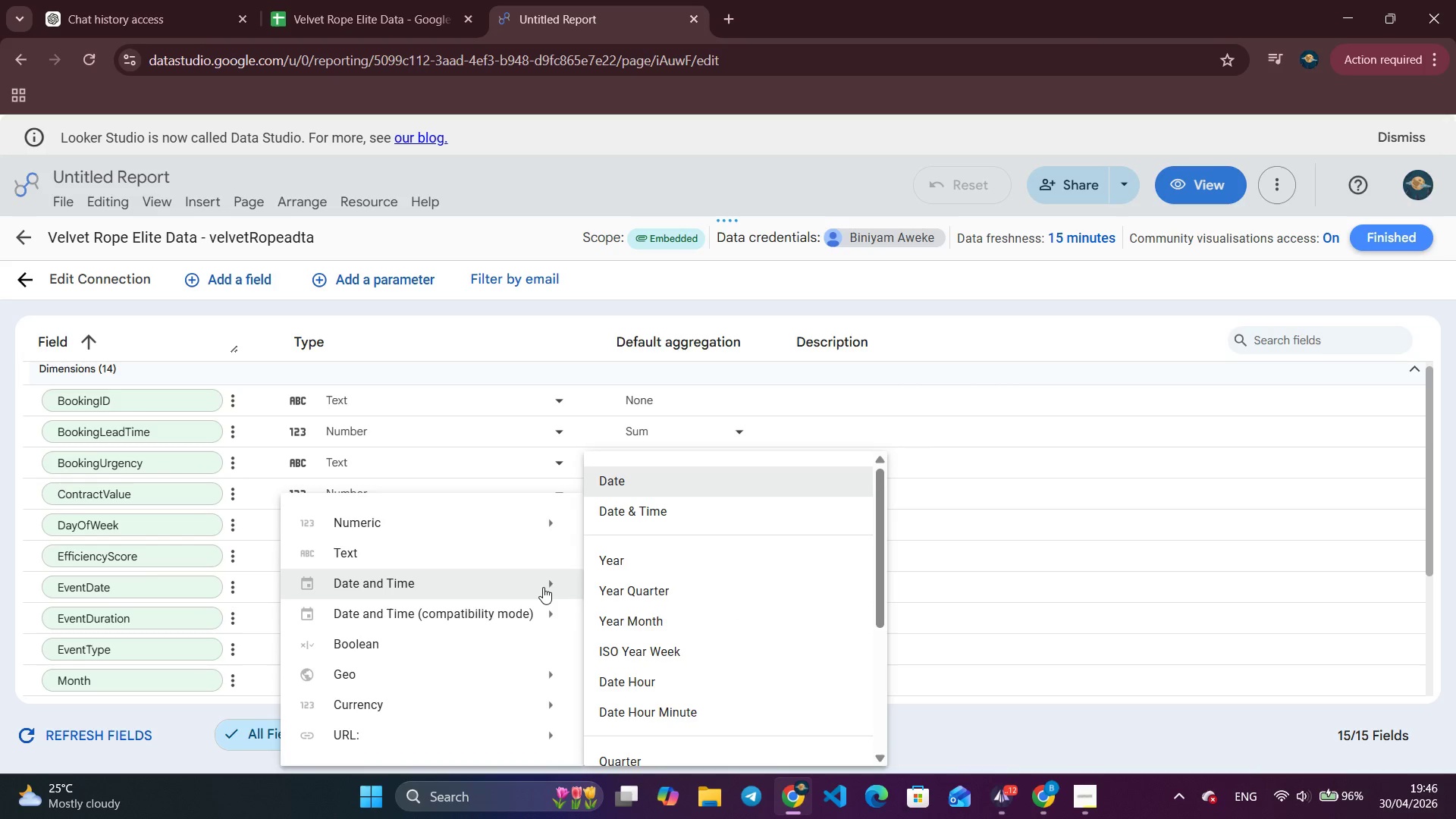 
mouse_move([561, 617])
 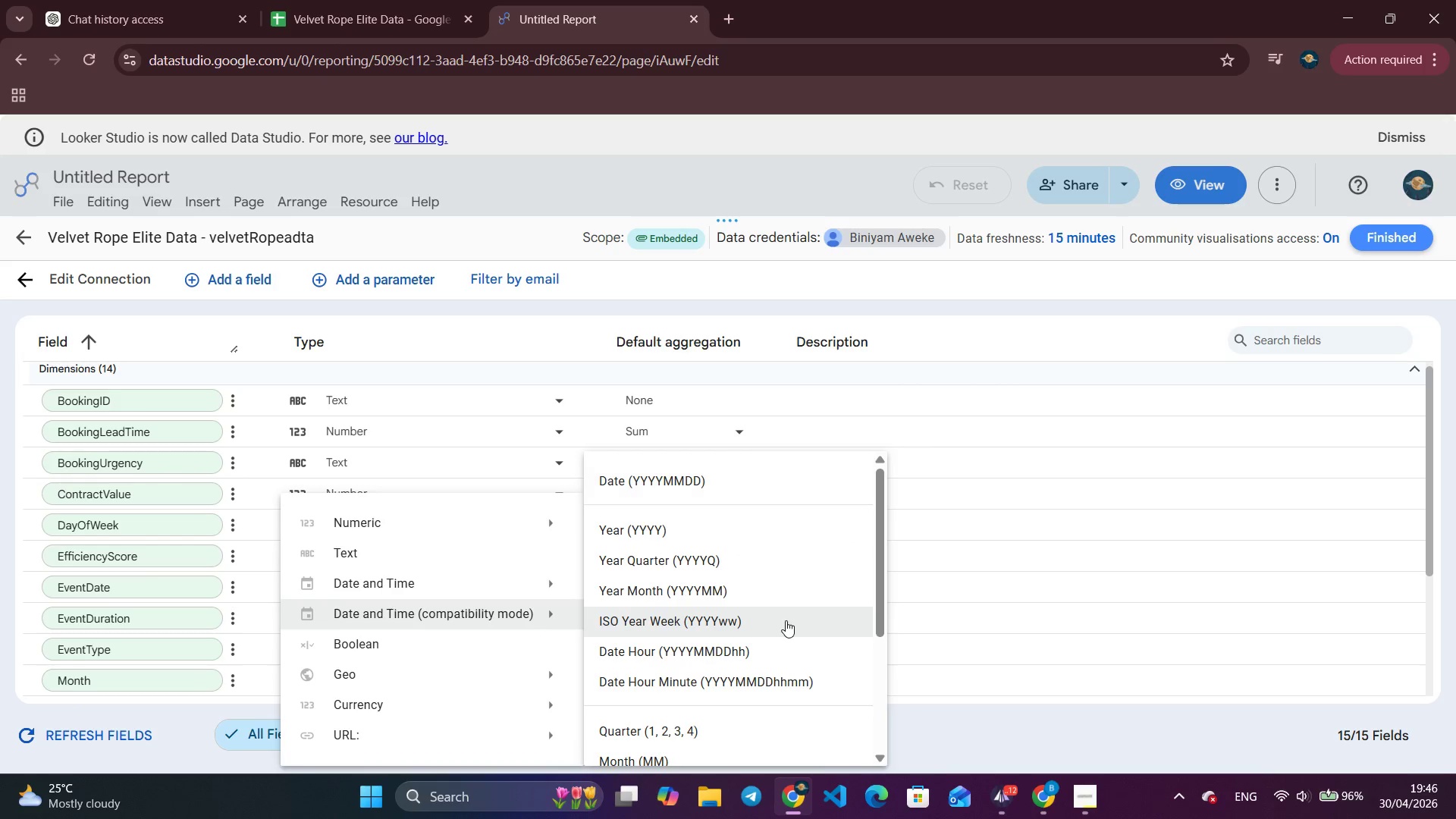 
scroll: coordinate [783, 622], scroll_direction: down, amount: 3.0
 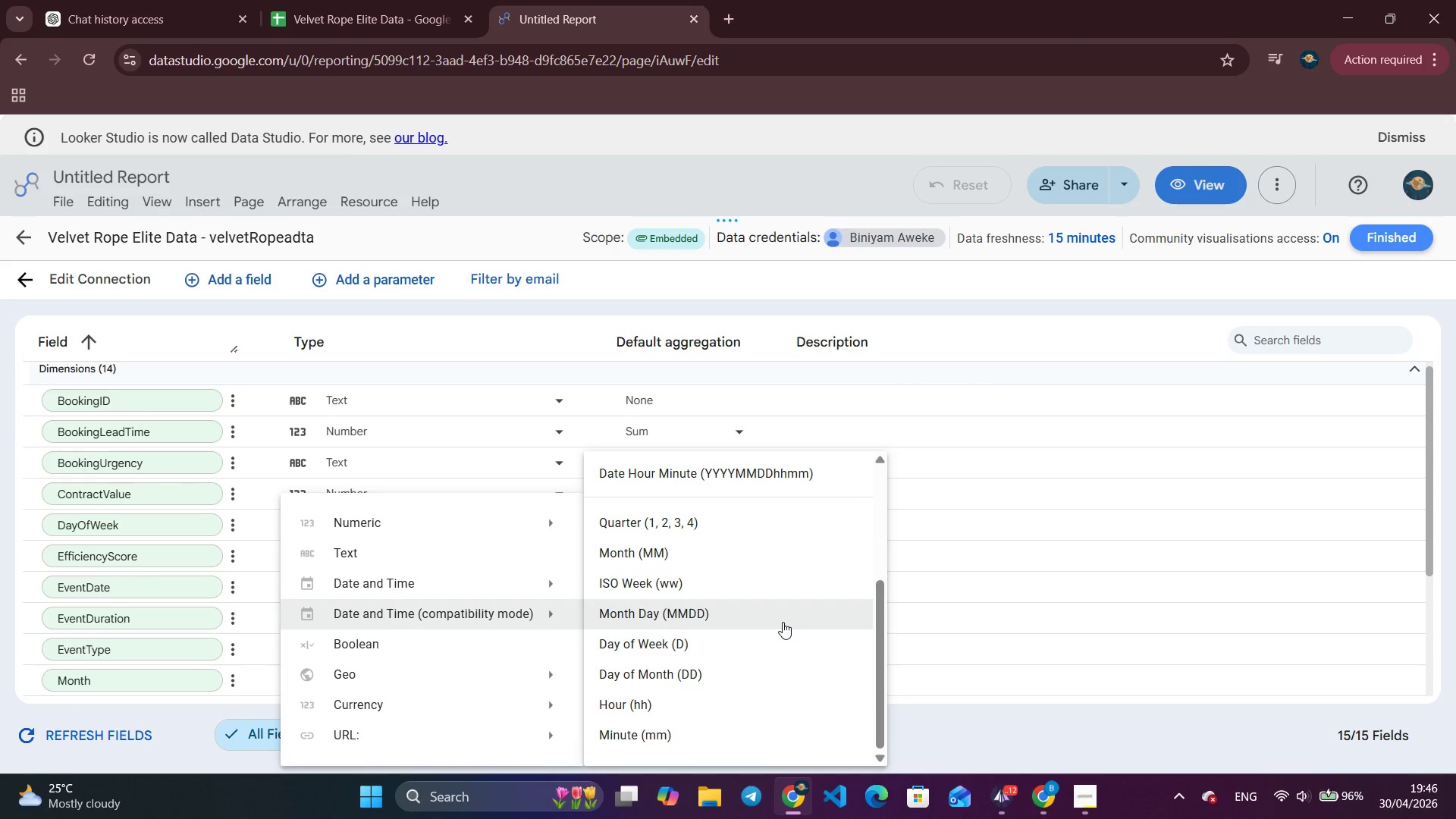 
scroll: coordinate [777, 622], scroll_direction: up, amount: 1.0
 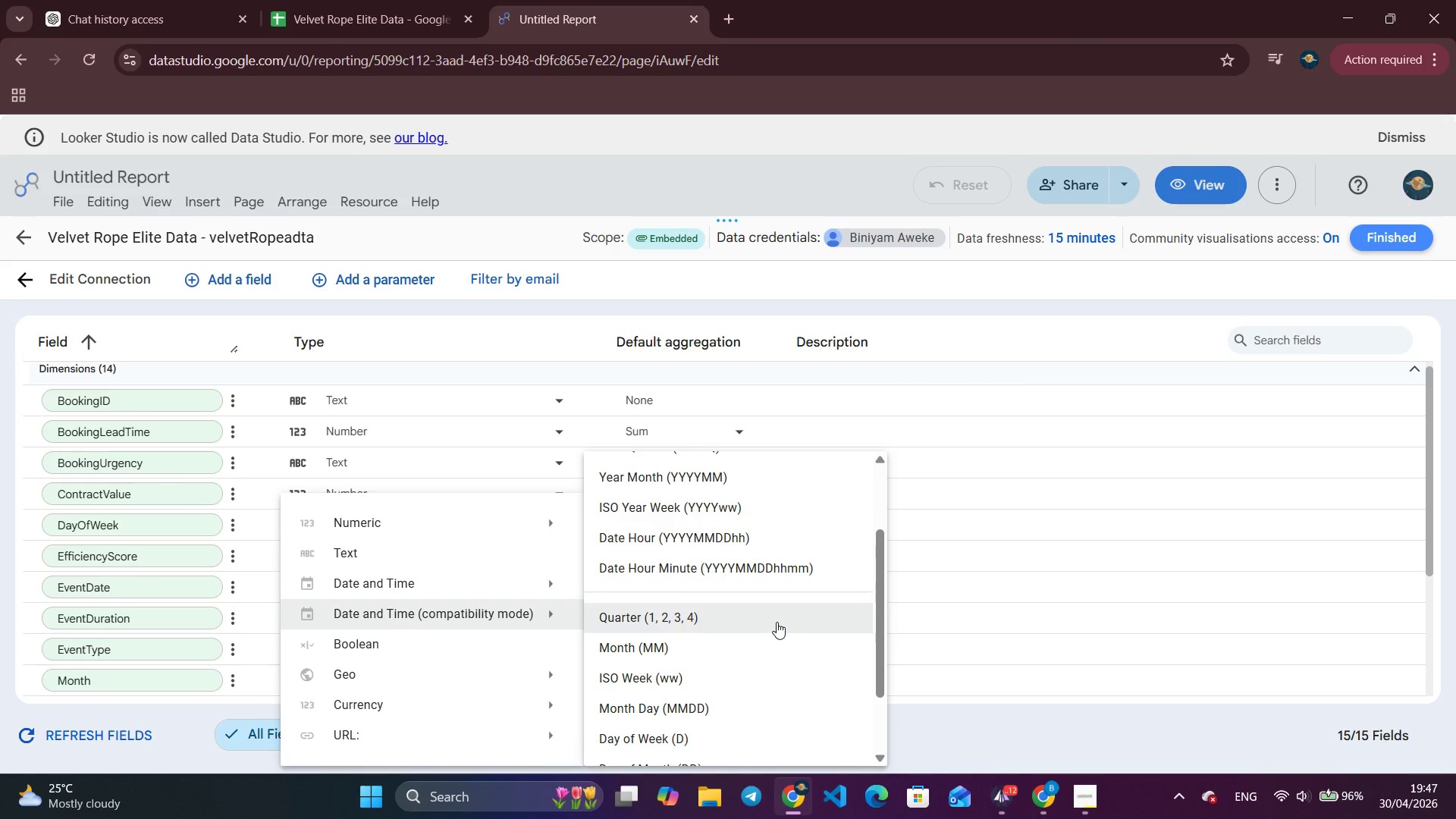 
scroll: coordinate [777, 622], scroll_direction: down, amount: 1.0
 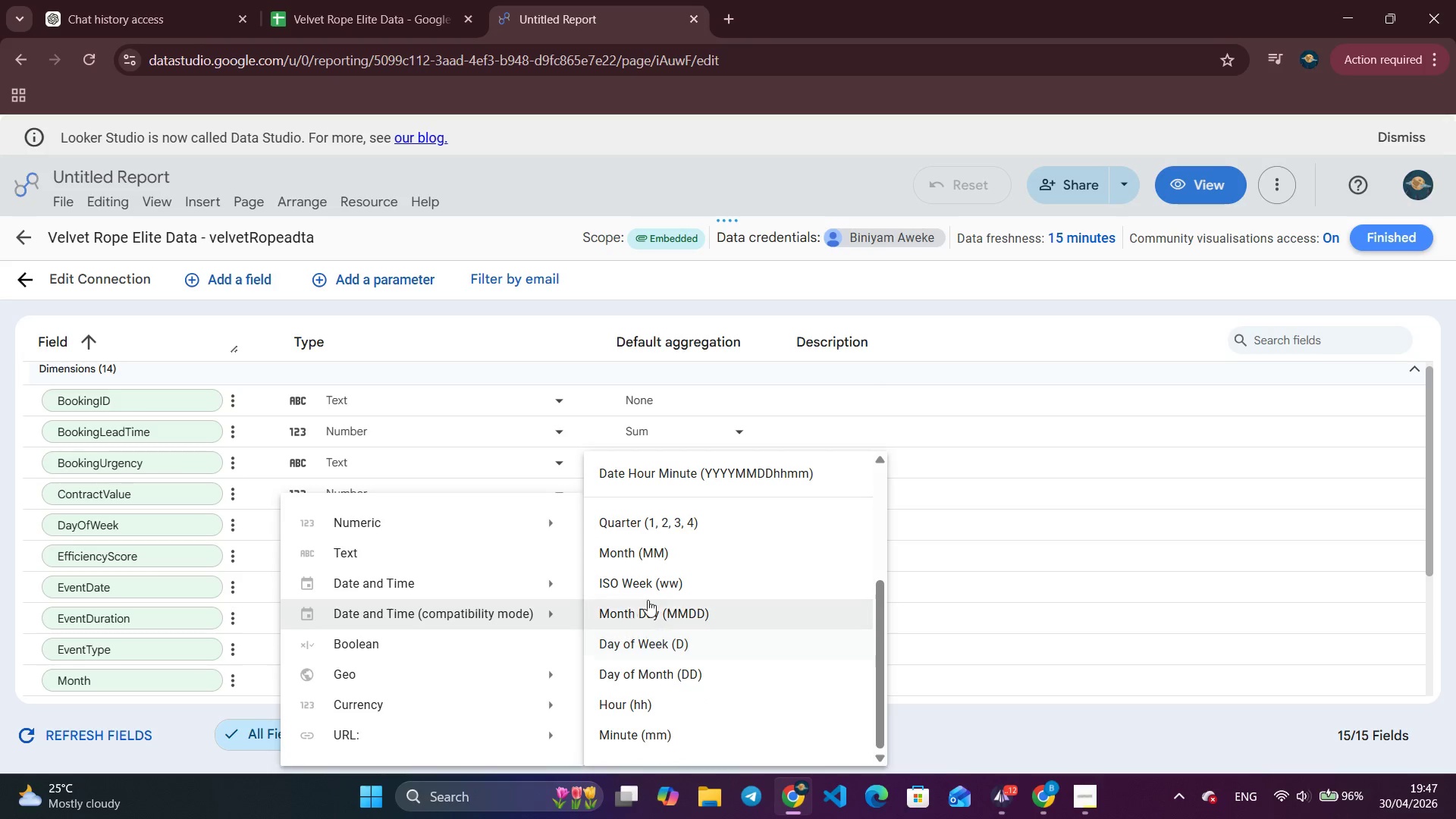 
scroll: coordinate [655, 606], scroll_direction: up, amount: 4.0
 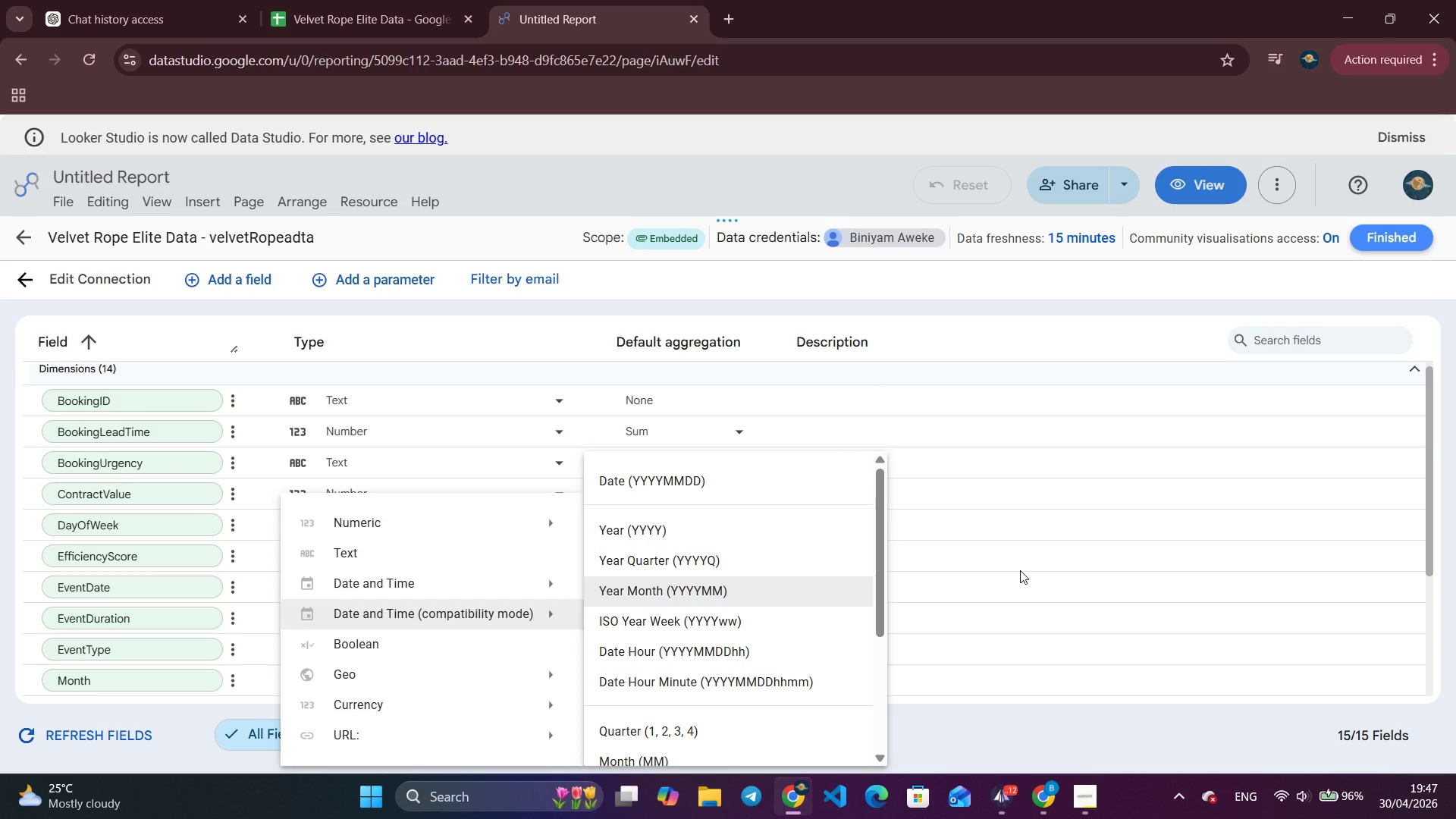 
mouse_move([545, 599])
 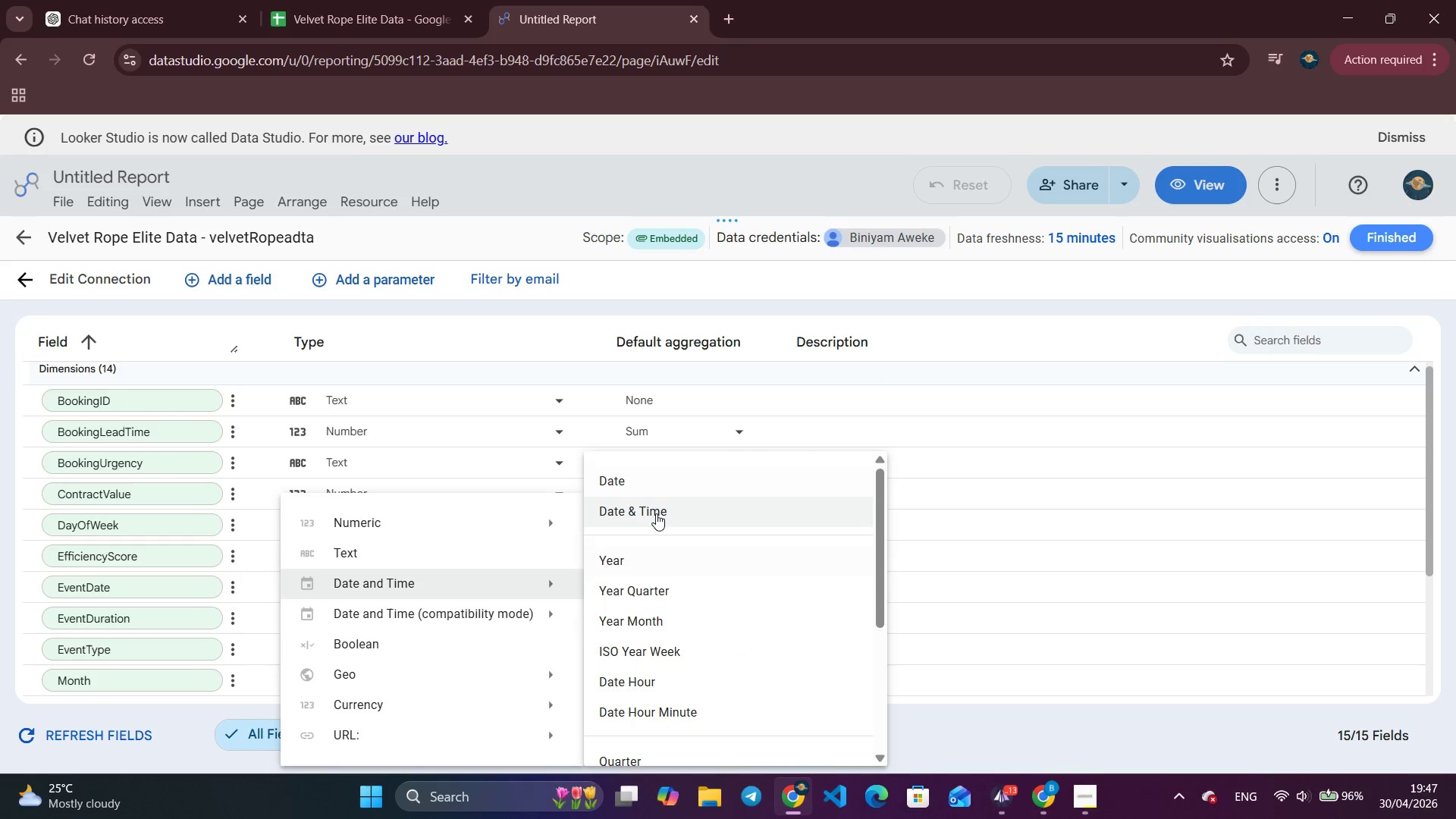 
left_click([654, 486])
 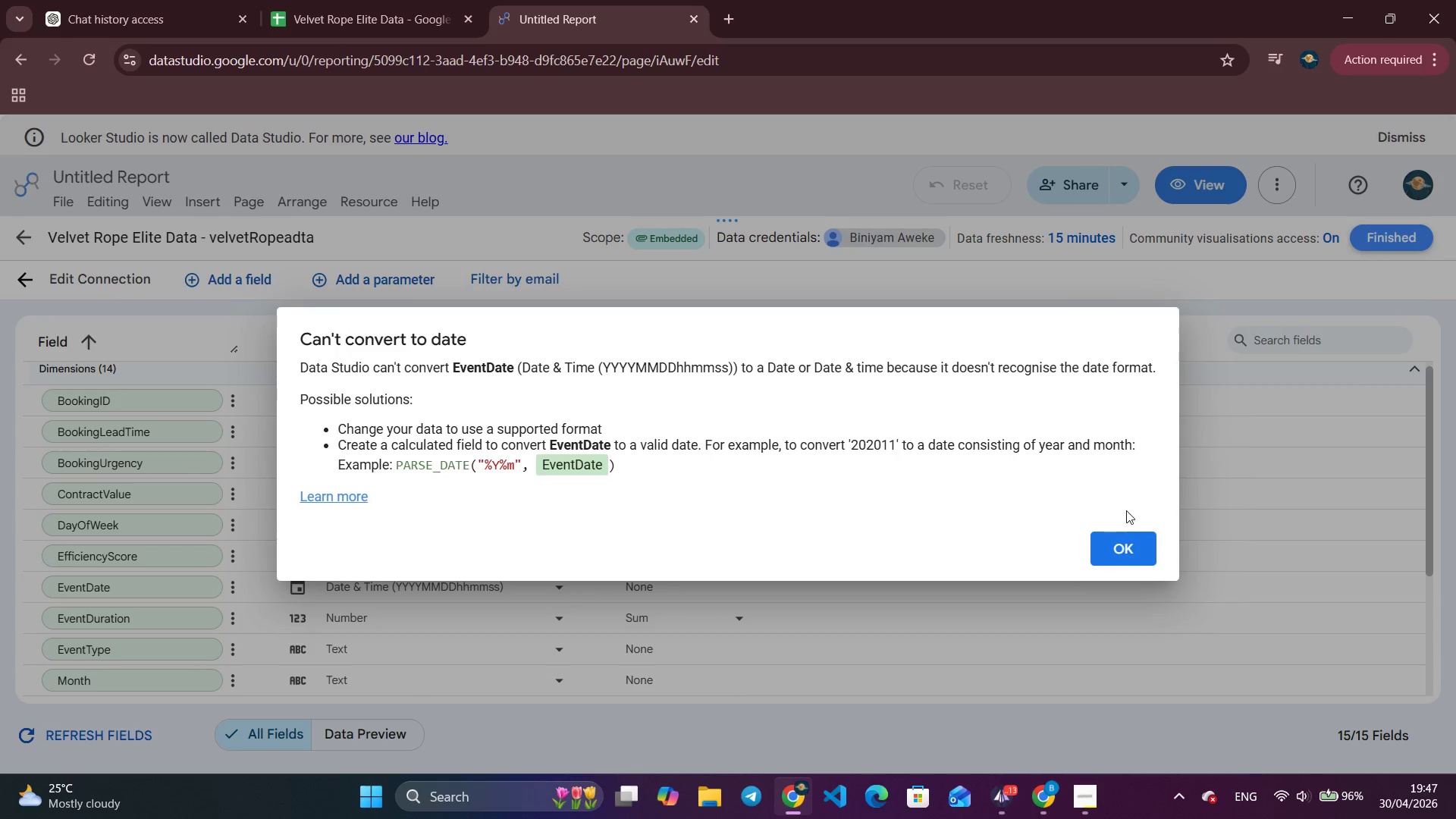 
left_click([1110, 554])
 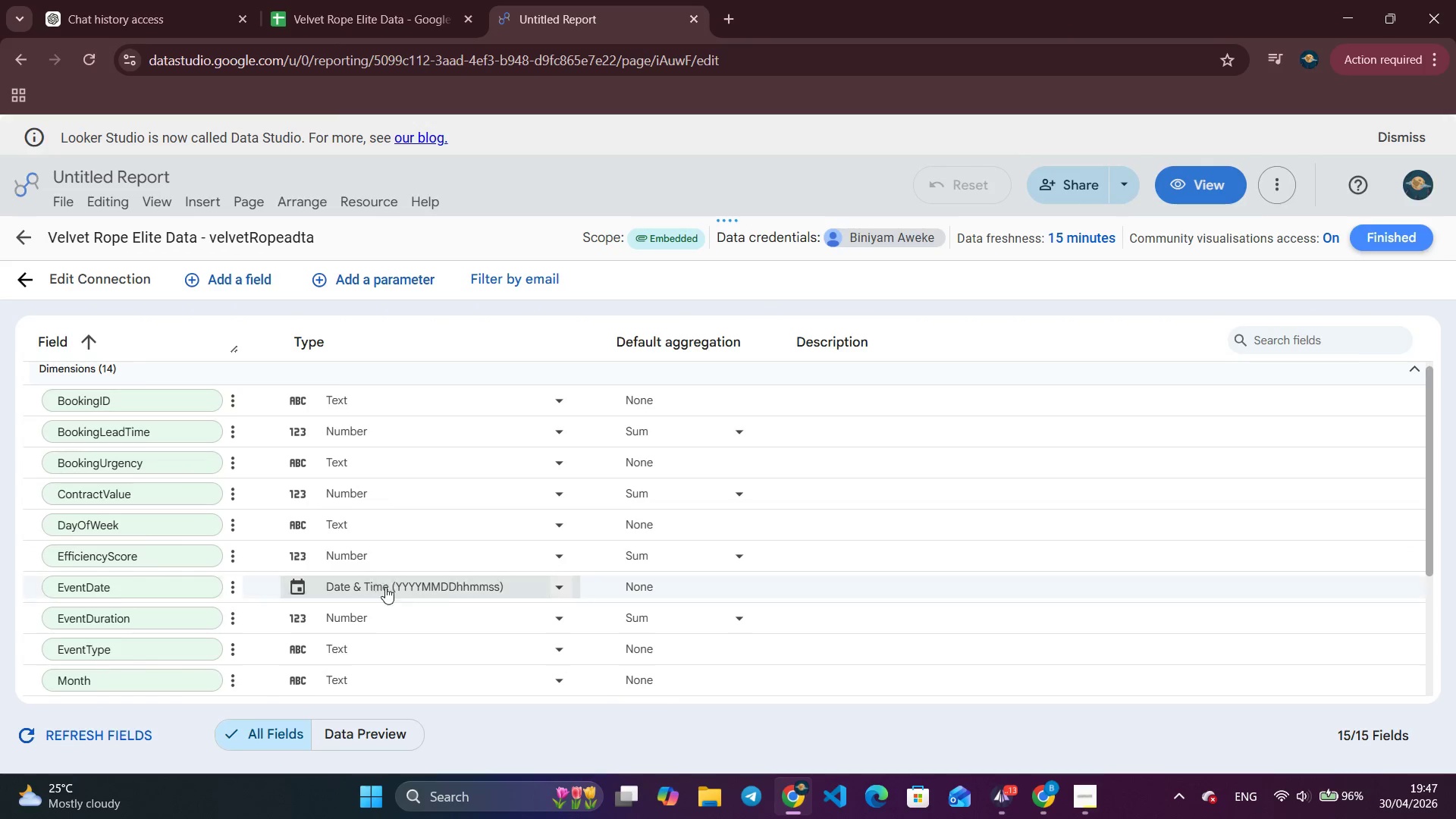 
left_click([445, 590])
 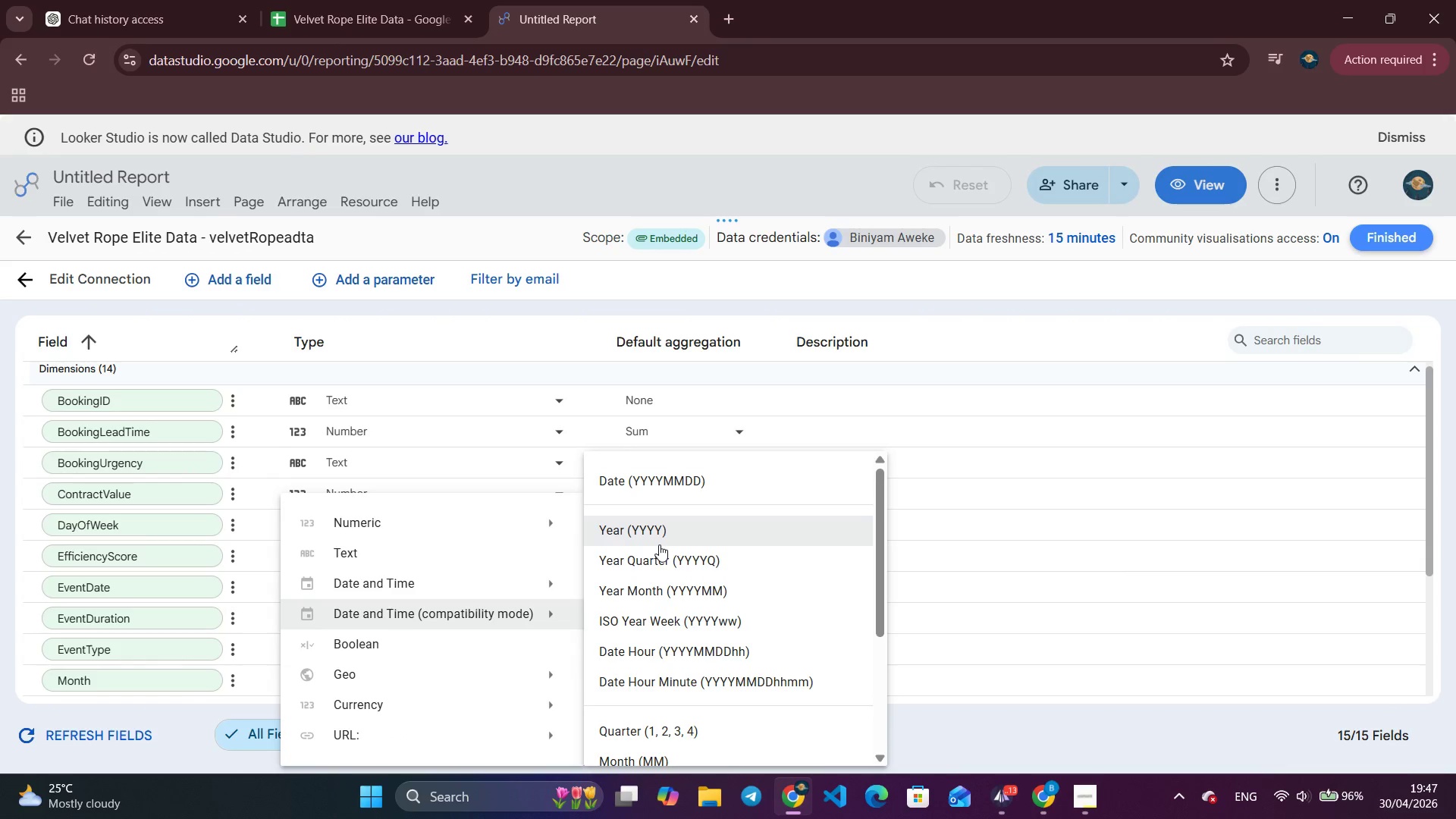 
scroll: coordinate [746, 589], scroll_direction: down, amount: 2.0
 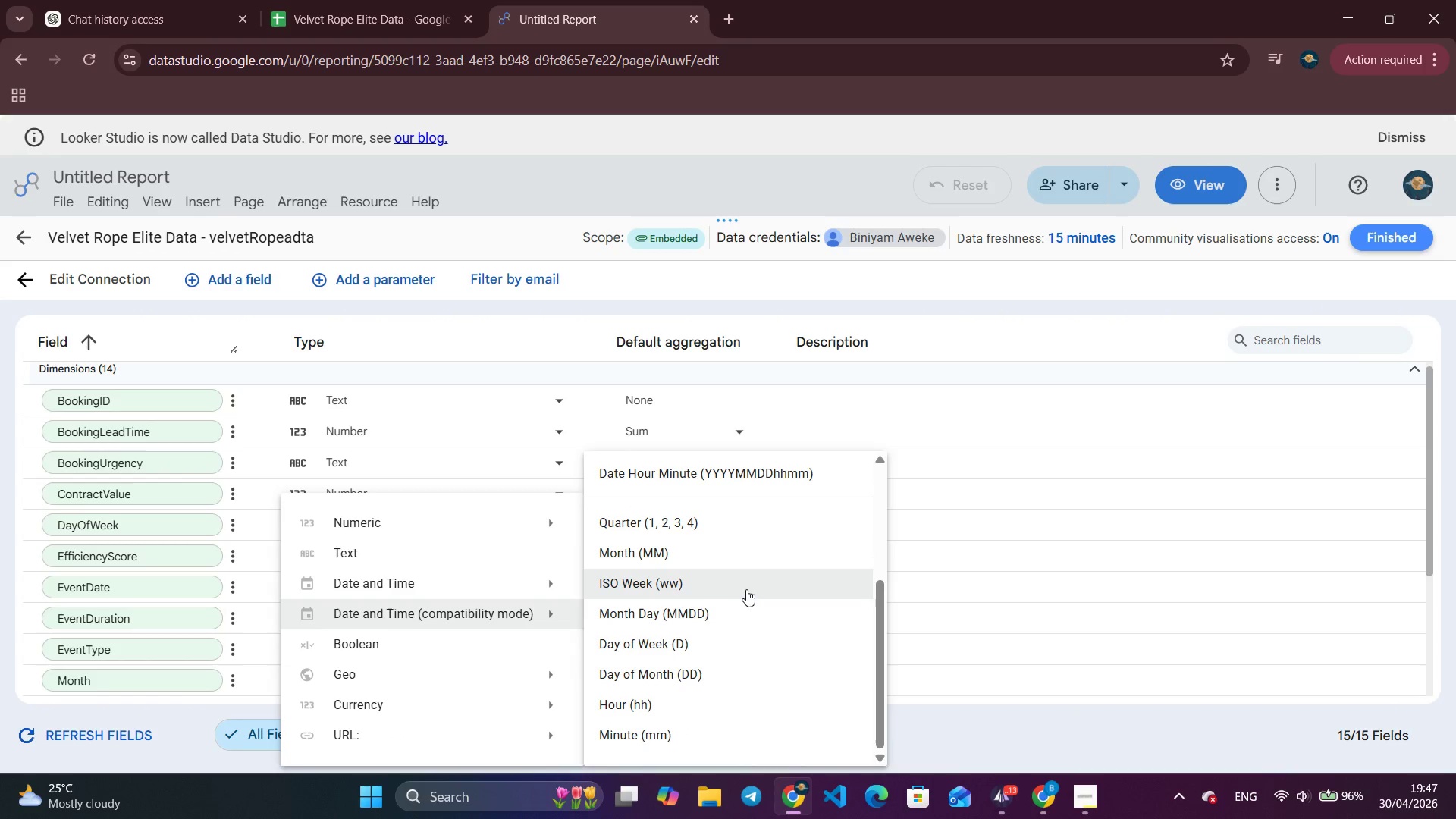 
scroll: coordinate [746, 589], scroll_direction: up, amount: 8.0
 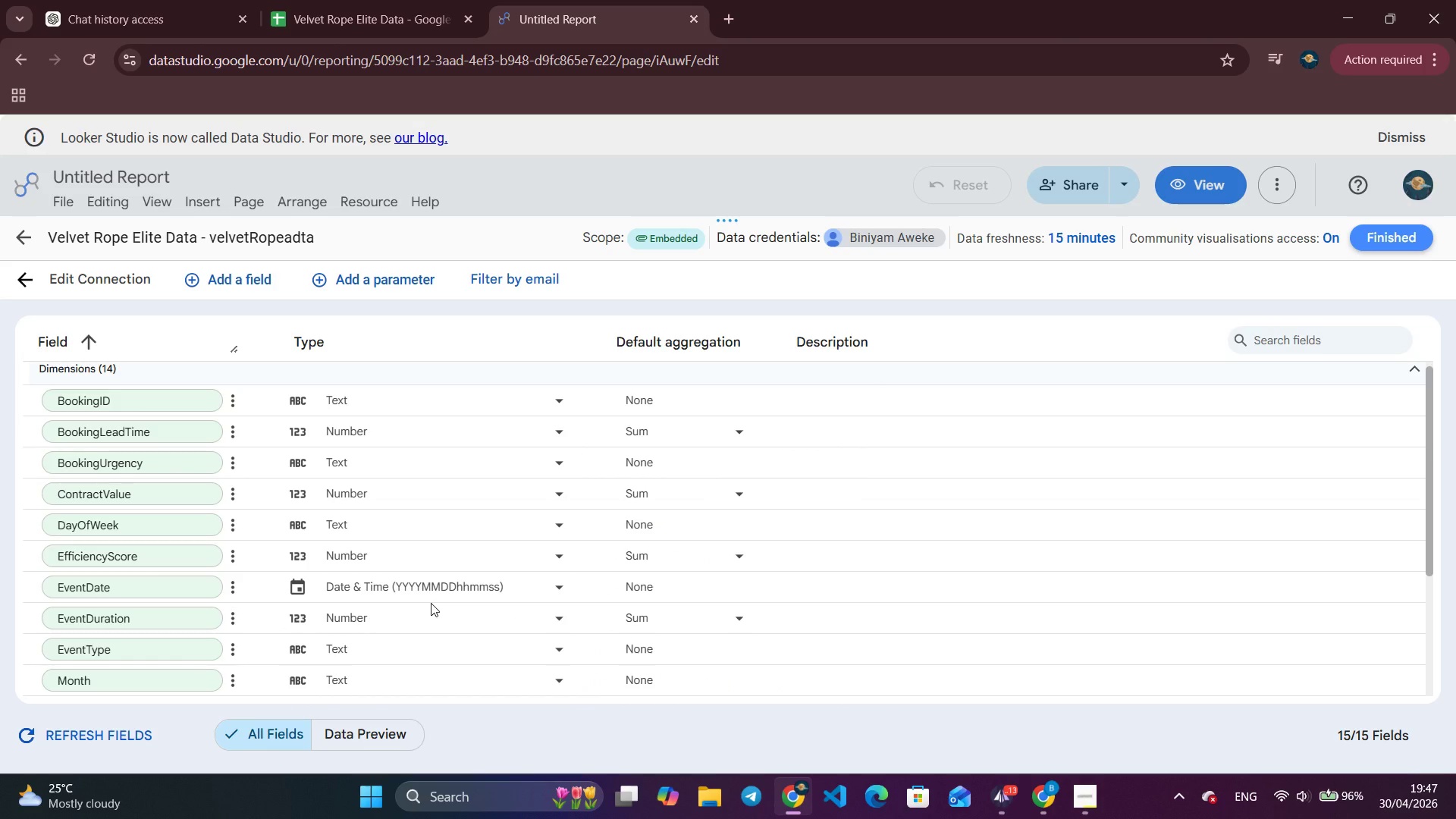 
wait(12.04)
 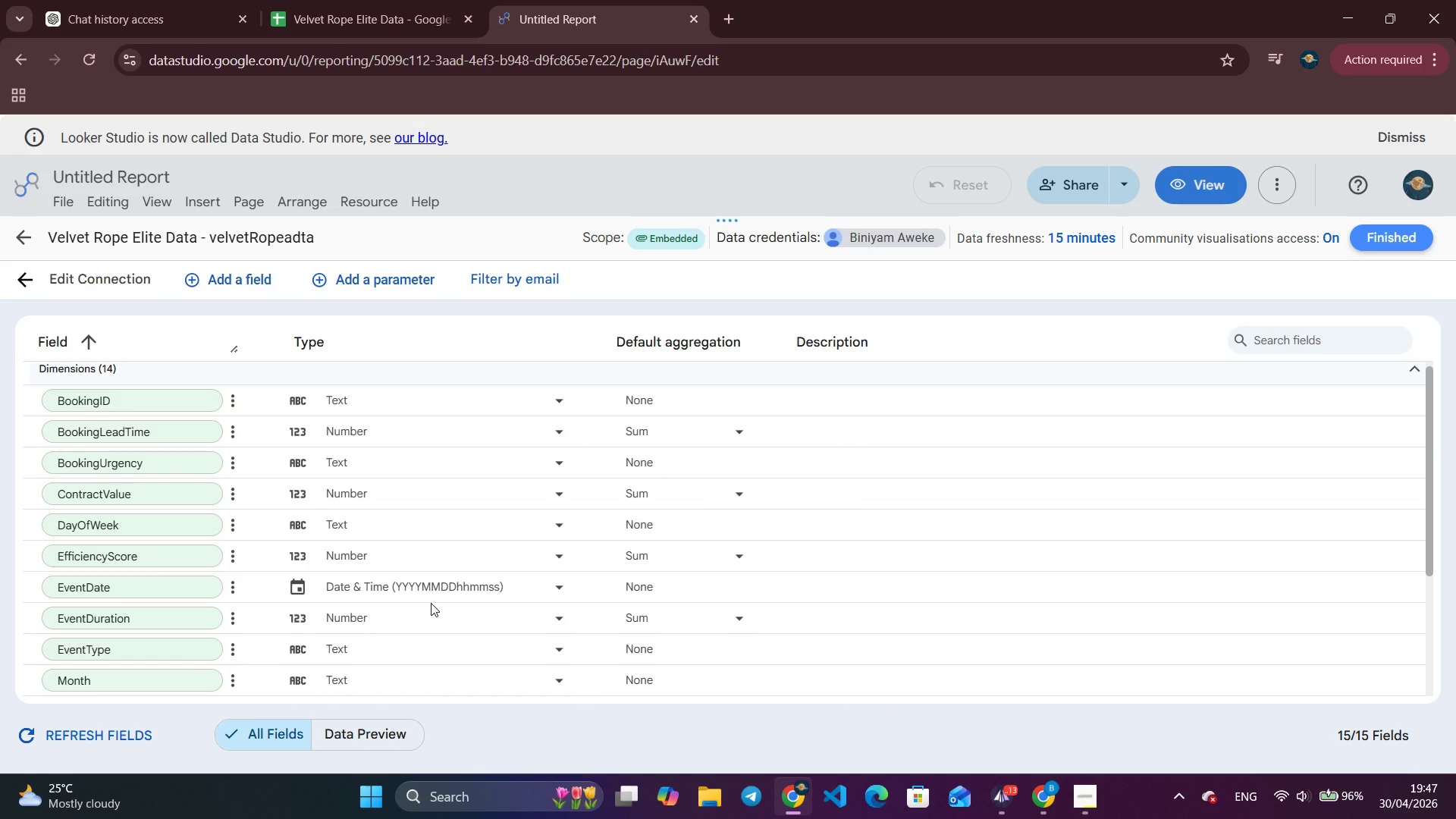 
mouse_move([331, 432])
 